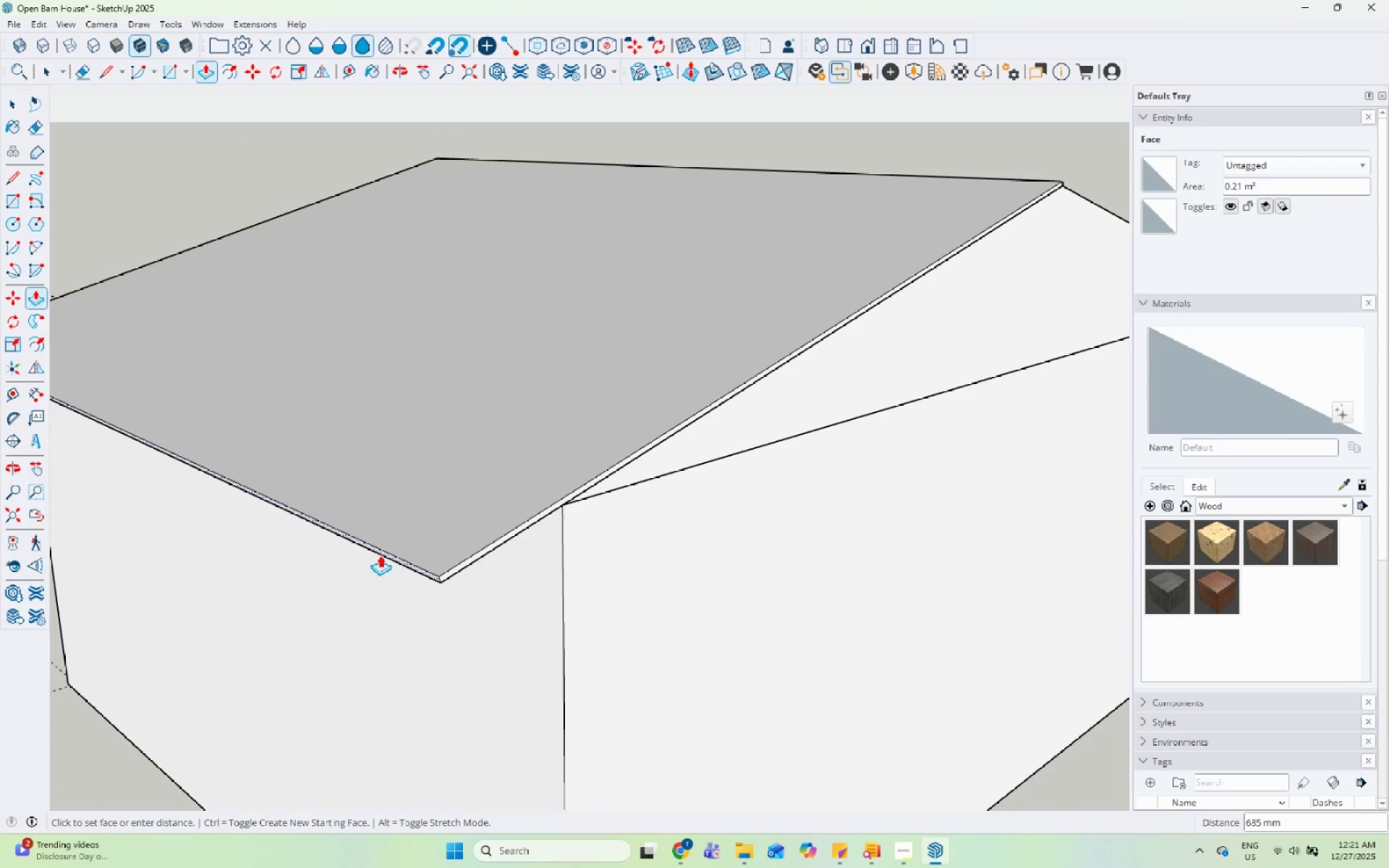 
key(Numpad7)
 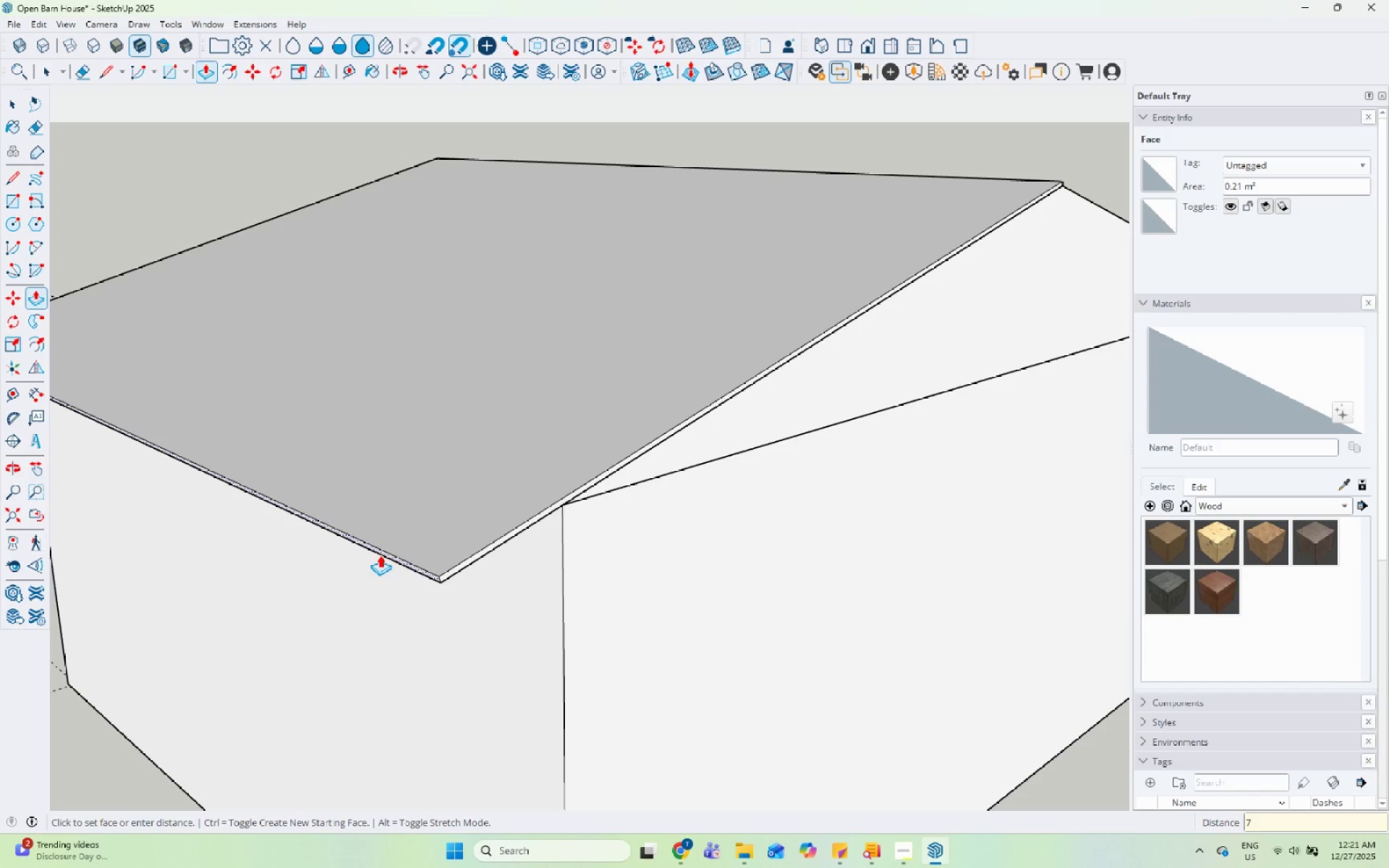 
key(Numpad0)
 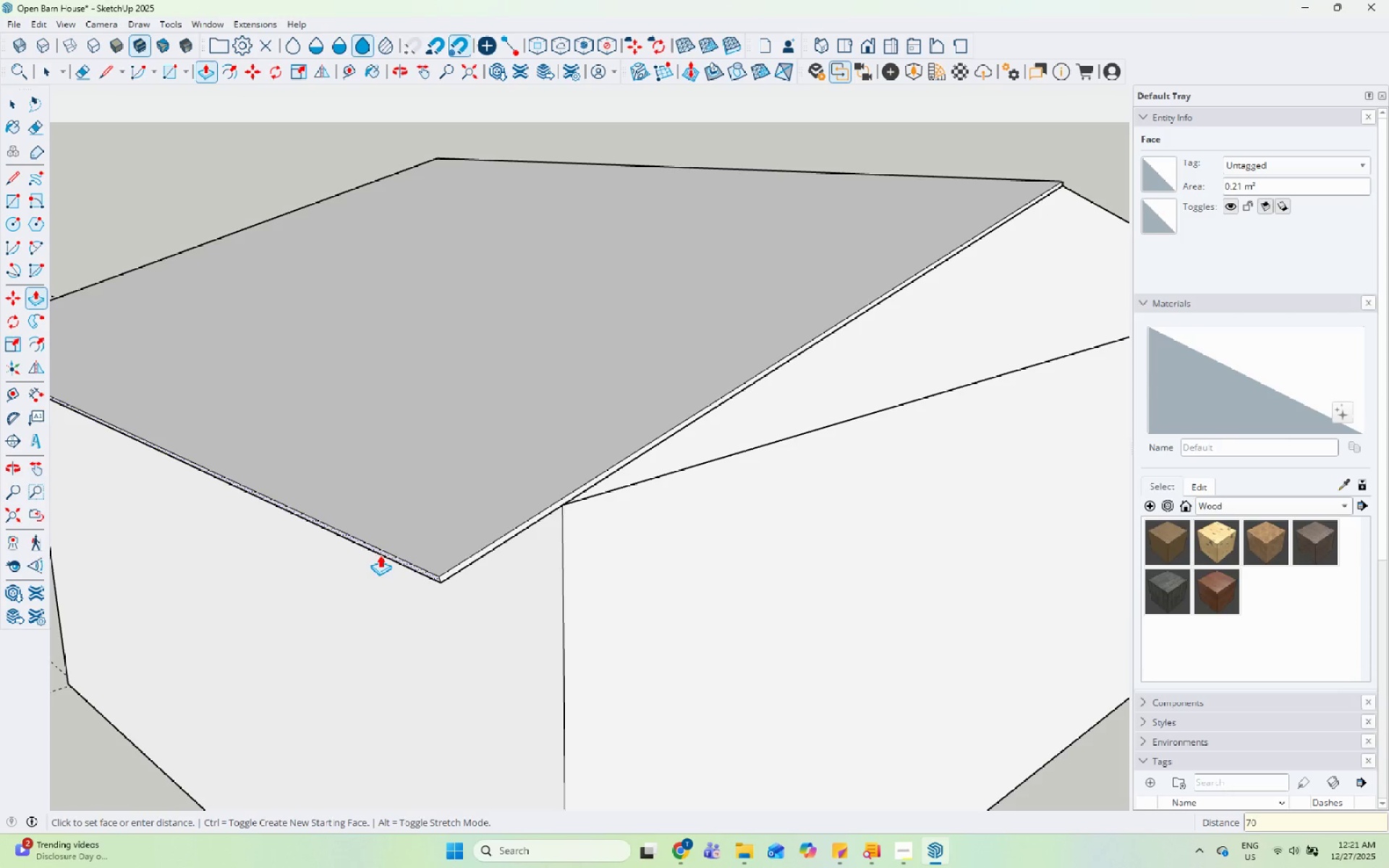 
key(Numpad0)
 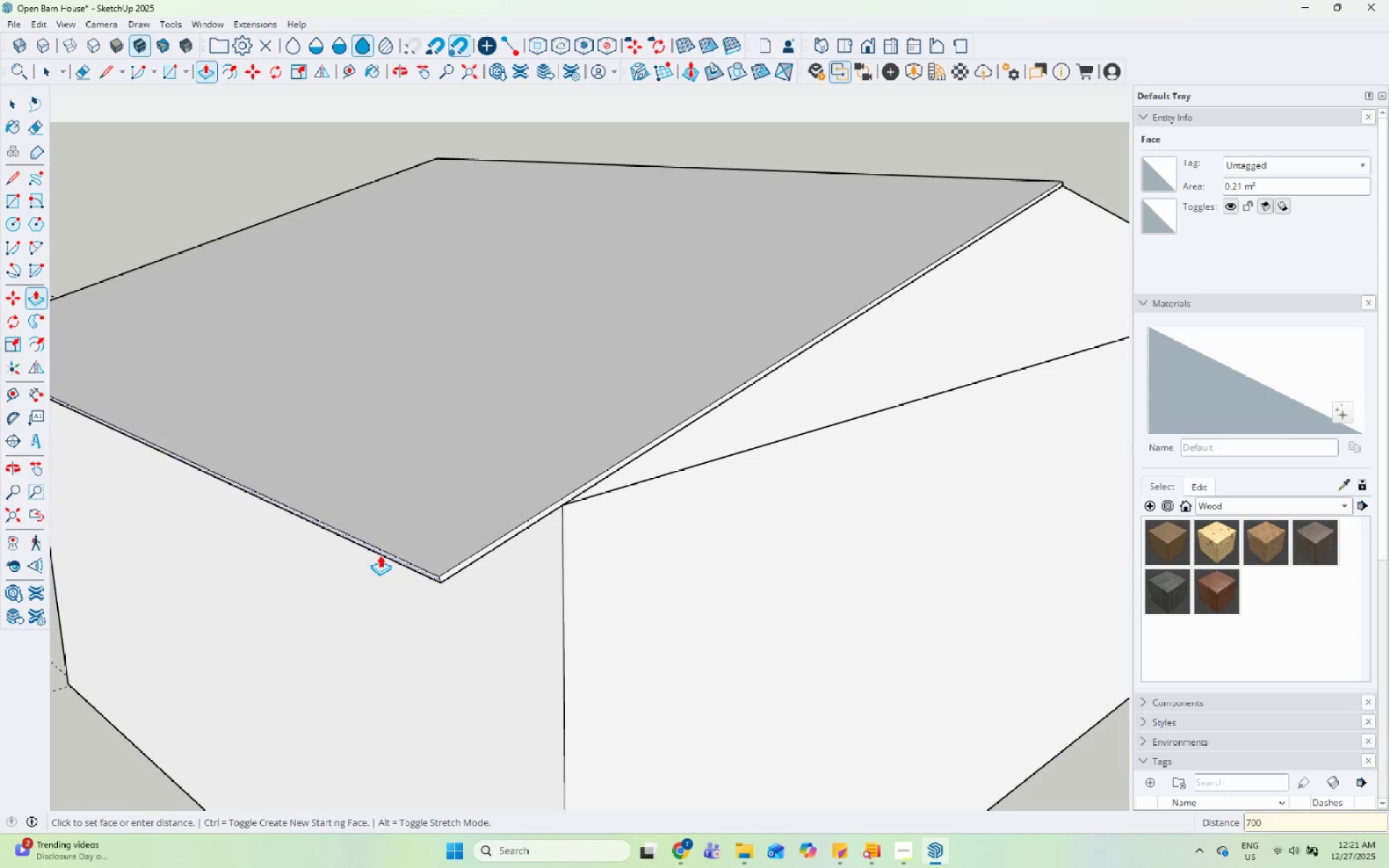 
key(Enter)
 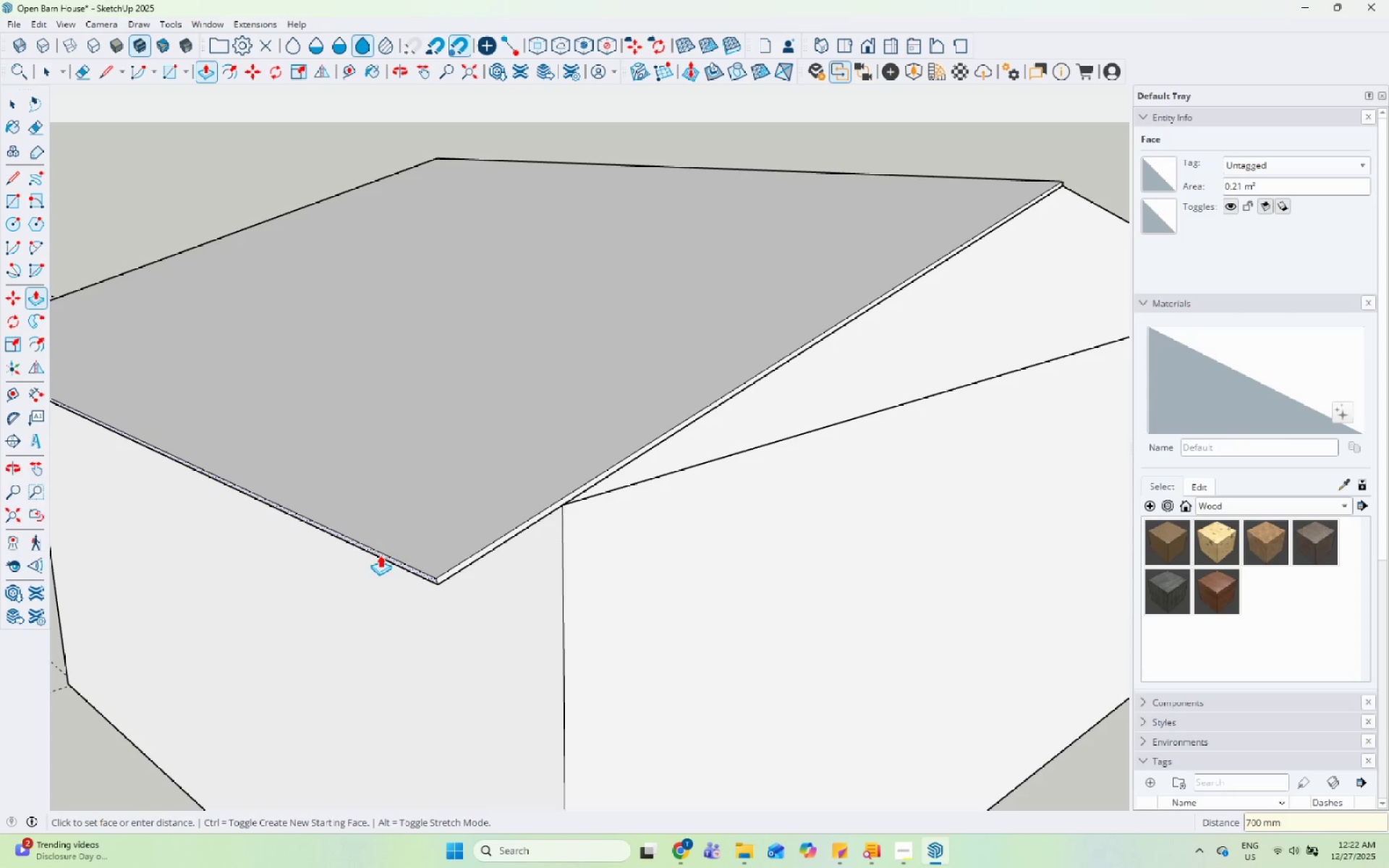 
scroll: coordinate [502, 511], scroll_direction: down, amount: 1.0
 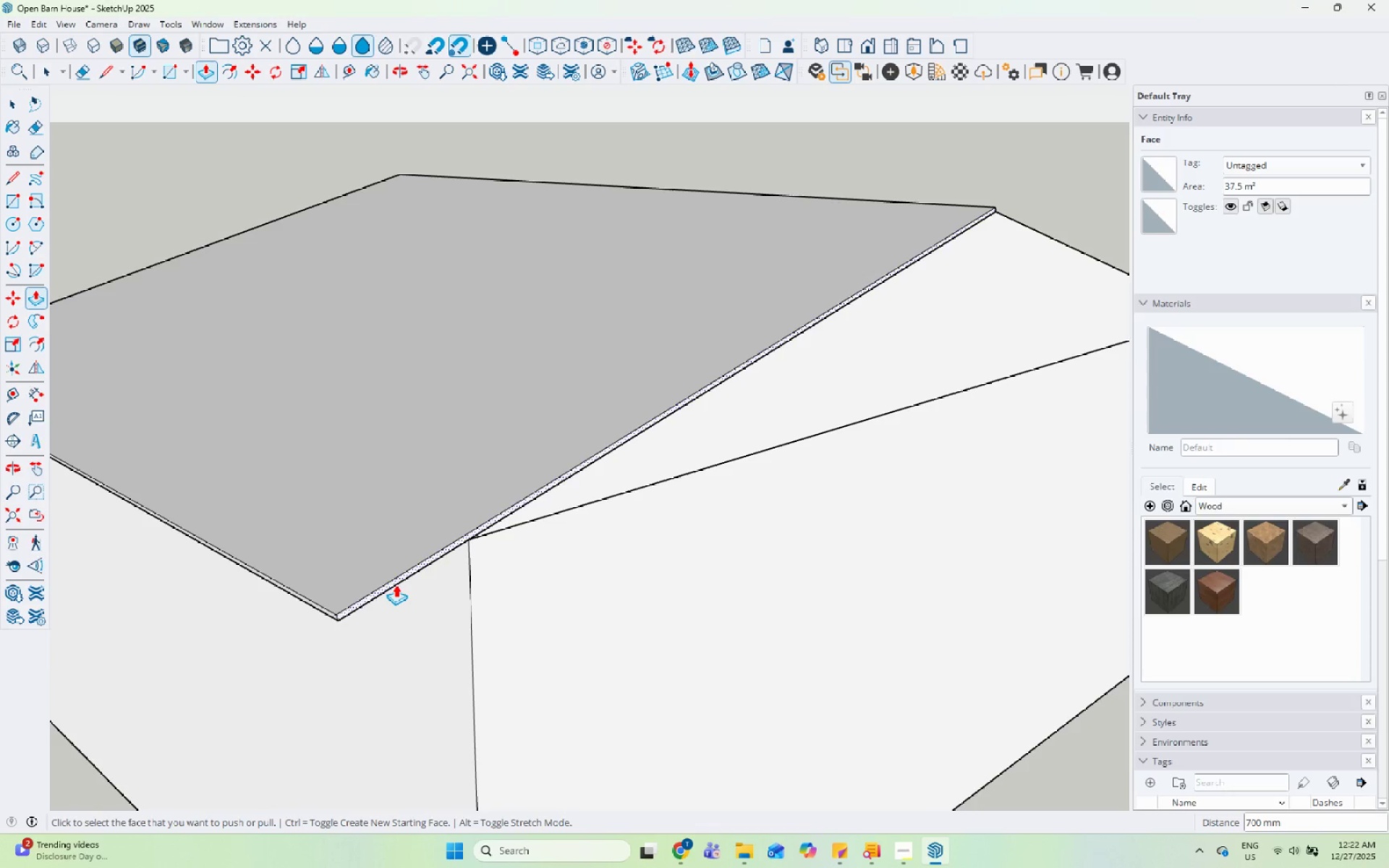 
double_click([396, 584])
 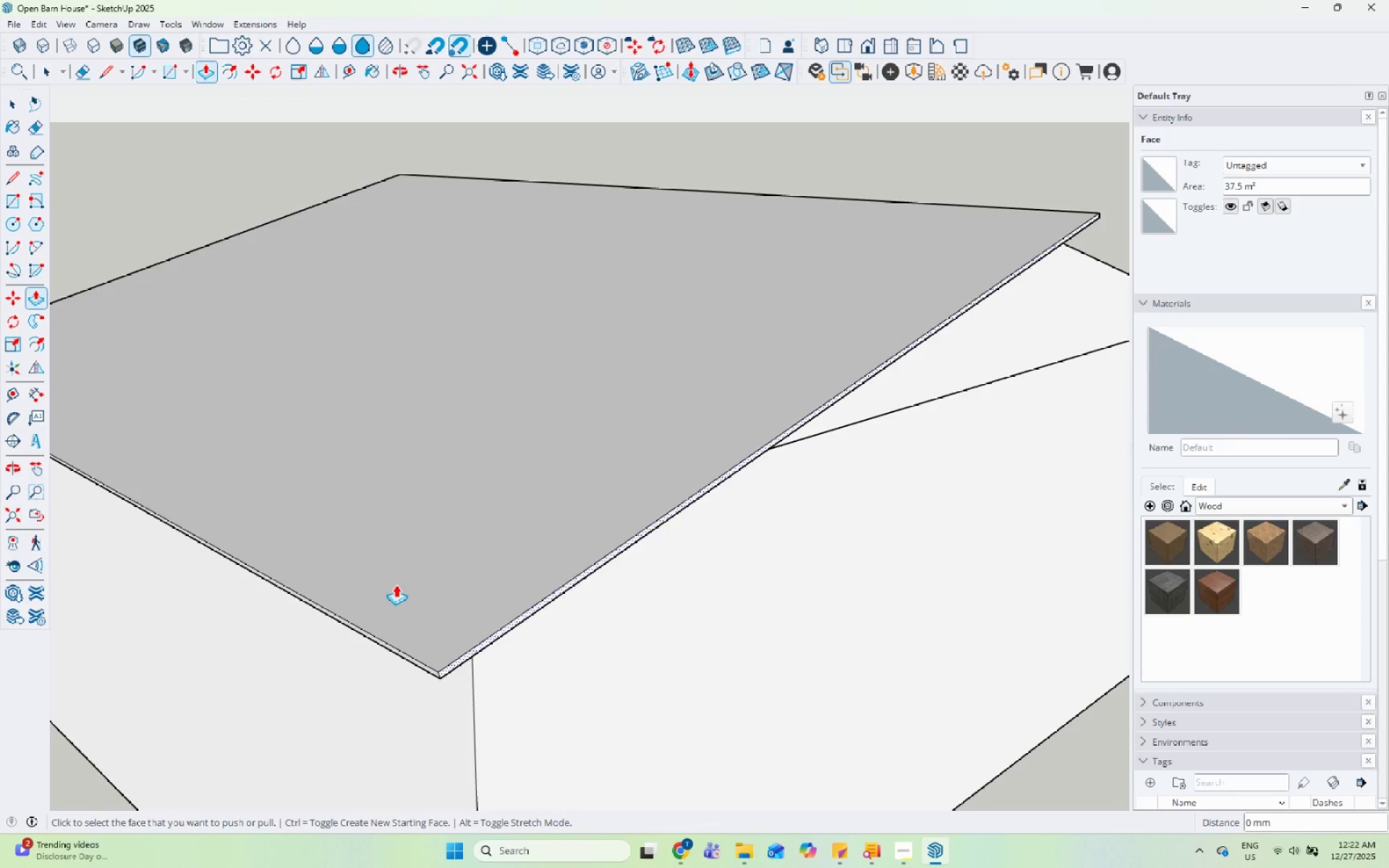 
scroll: coordinate [396, 584], scroll_direction: down, amount: 6.0
 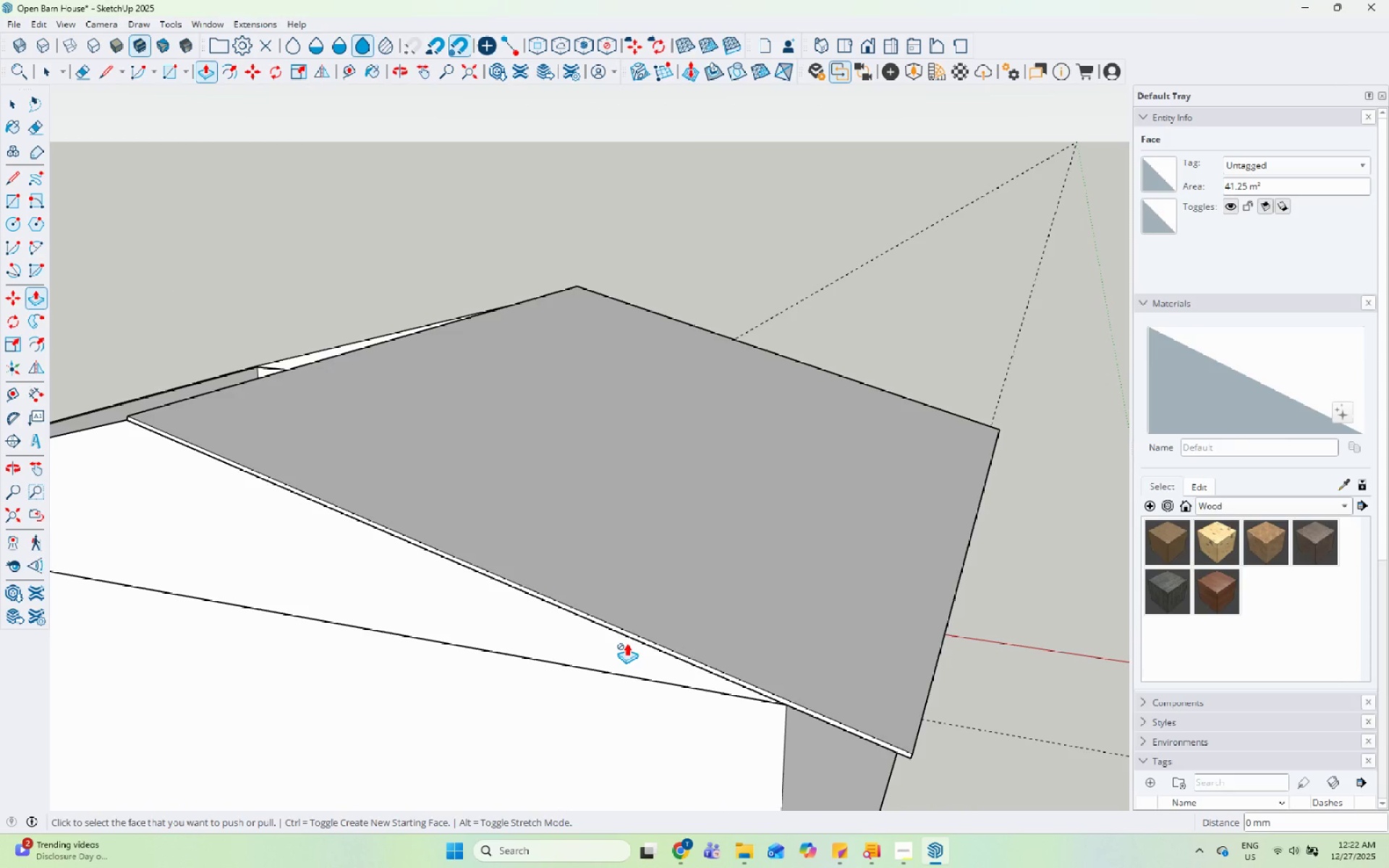 
double_click([634, 637])
 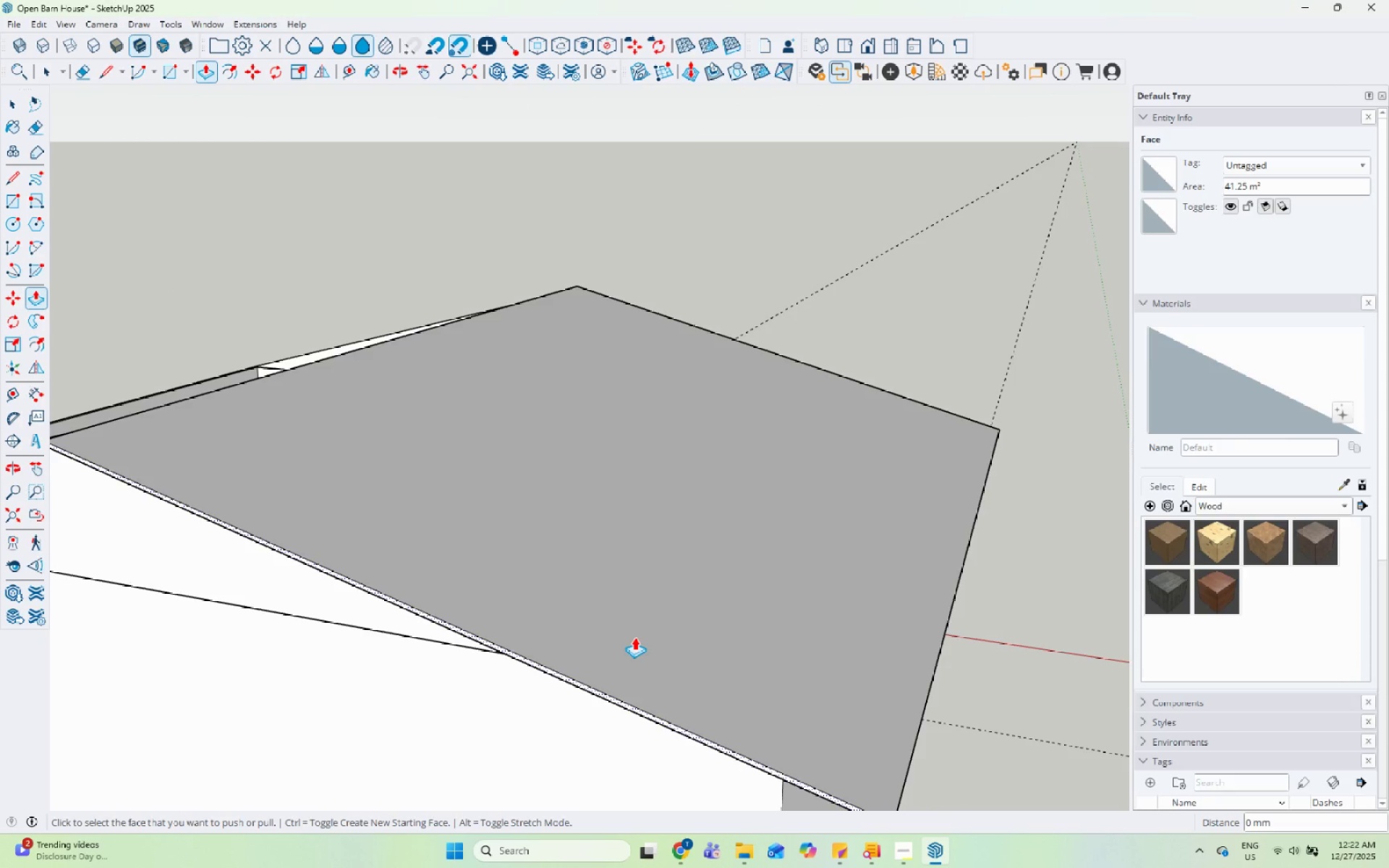 
scroll: coordinate [649, 615], scroll_direction: down, amount: 6.0
 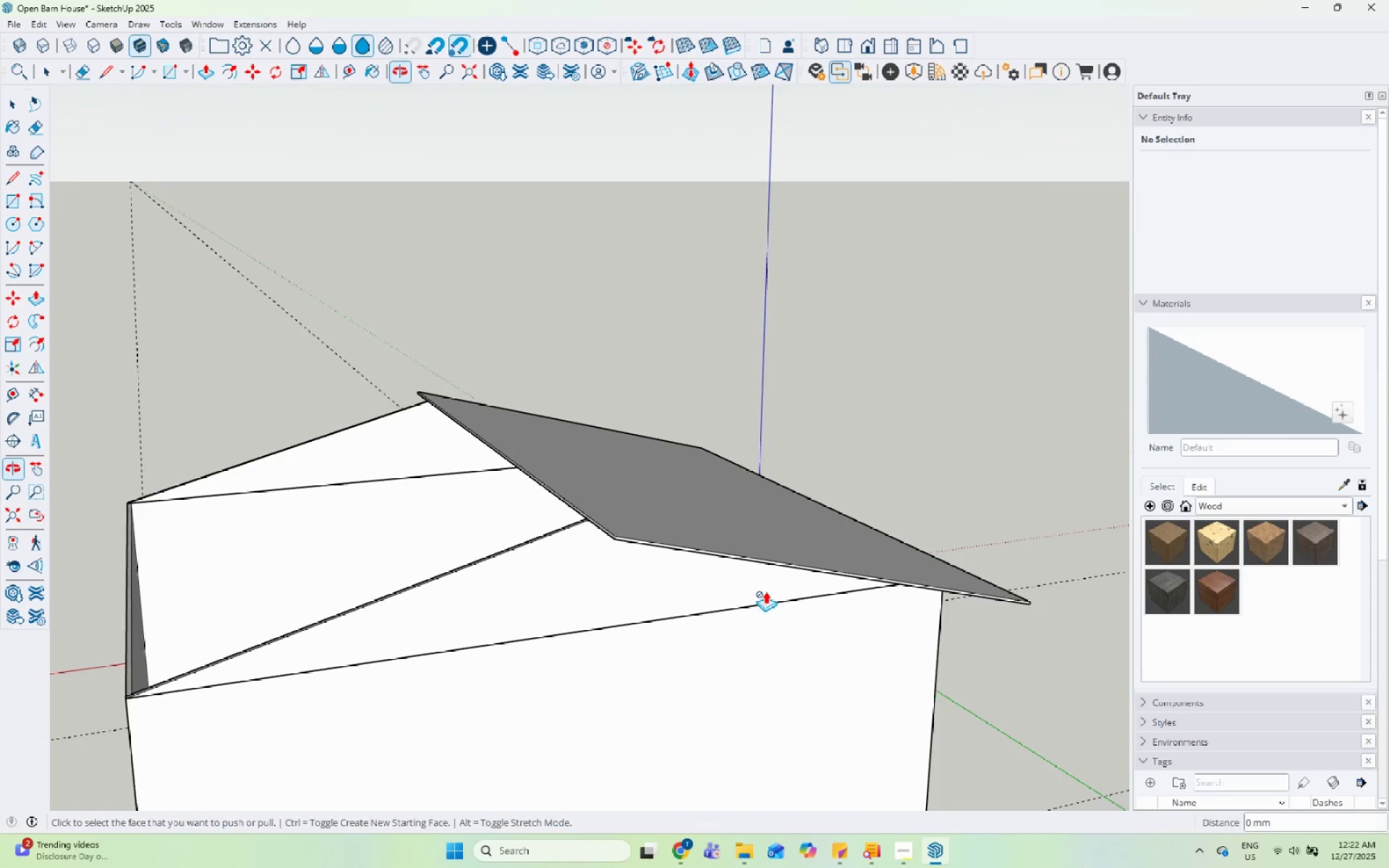 
key(Space)
 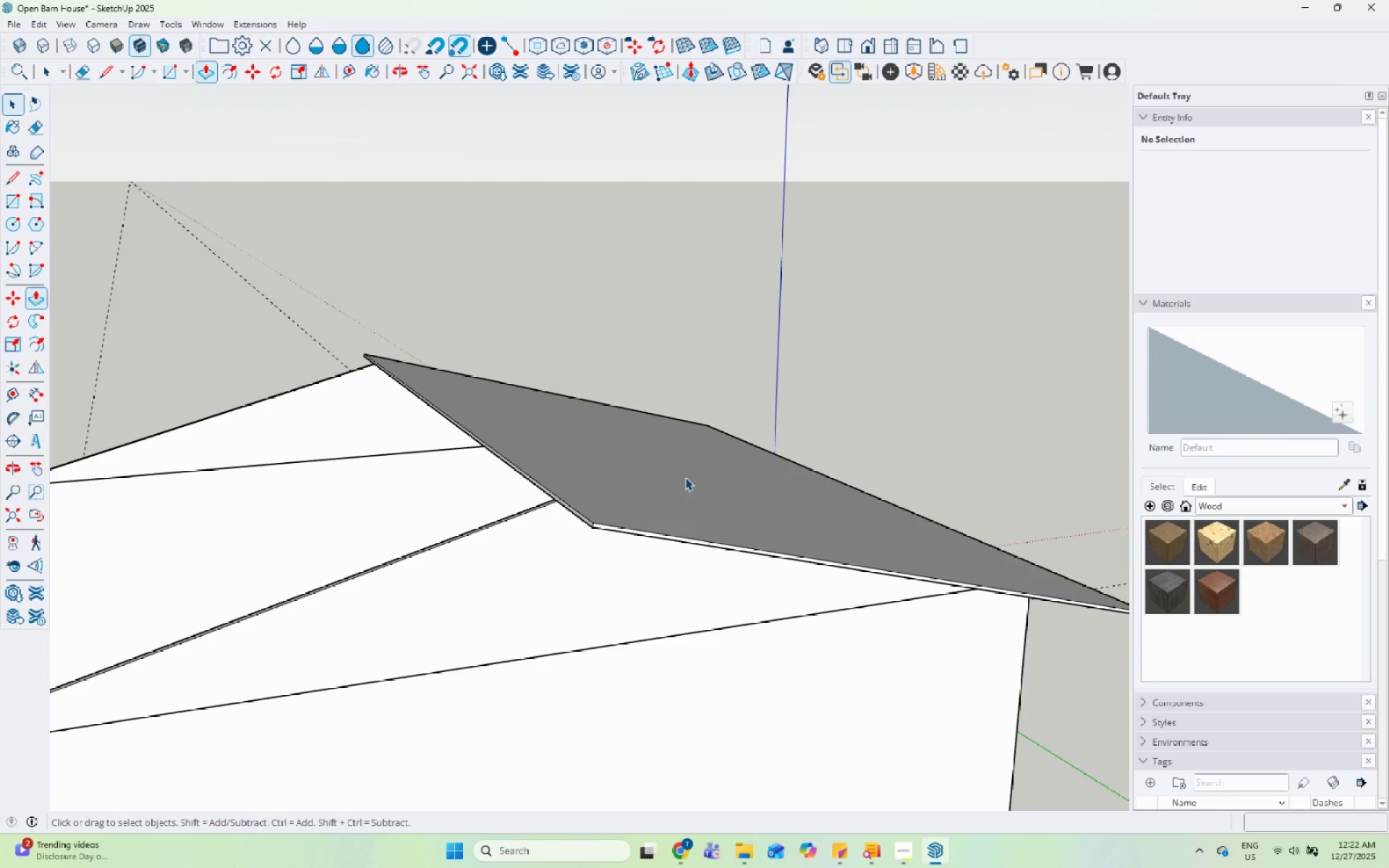 
left_click([685, 477])
 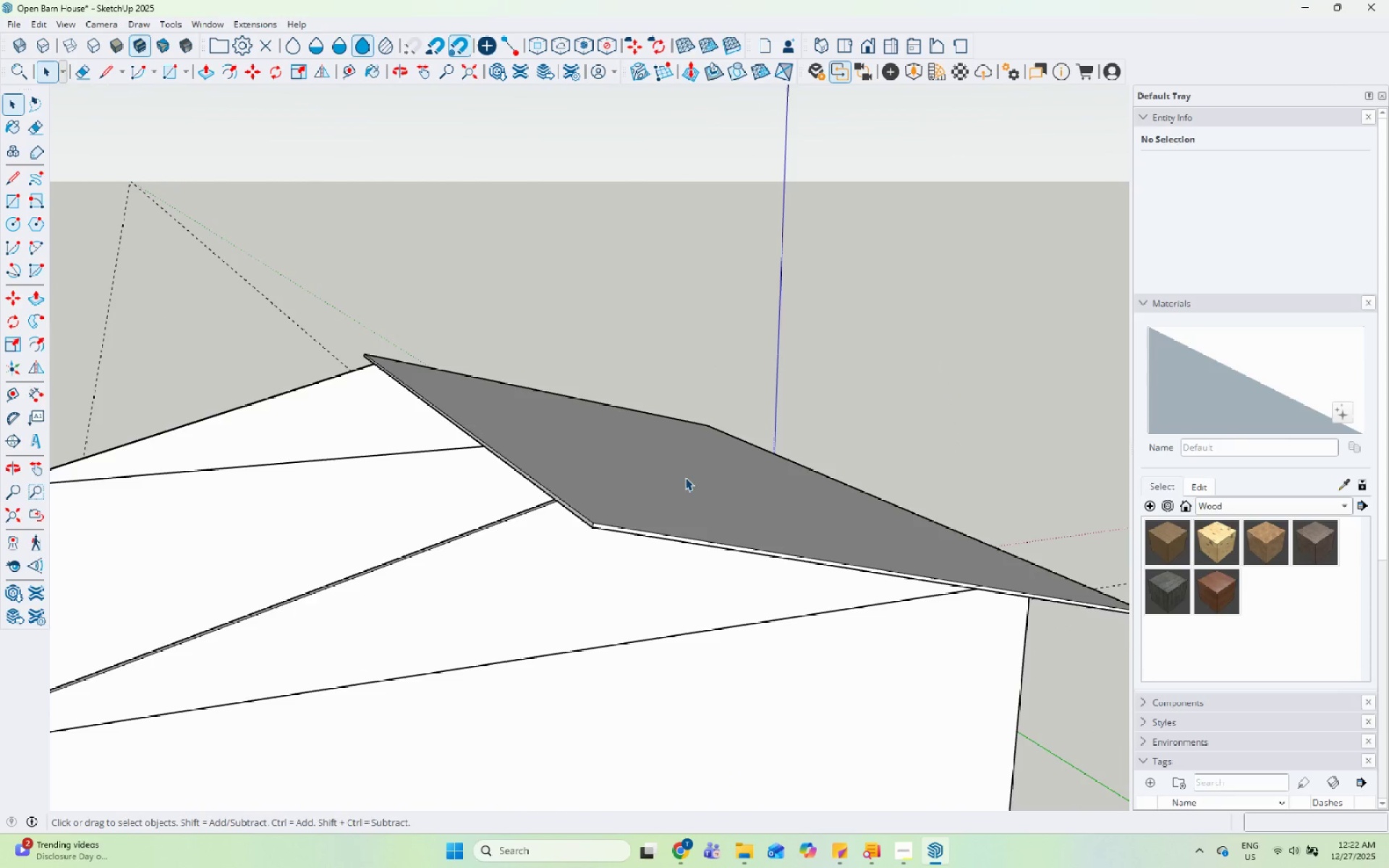 
scroll: coordinate [669, 568], scroll_direction: up, amount: 3.0
 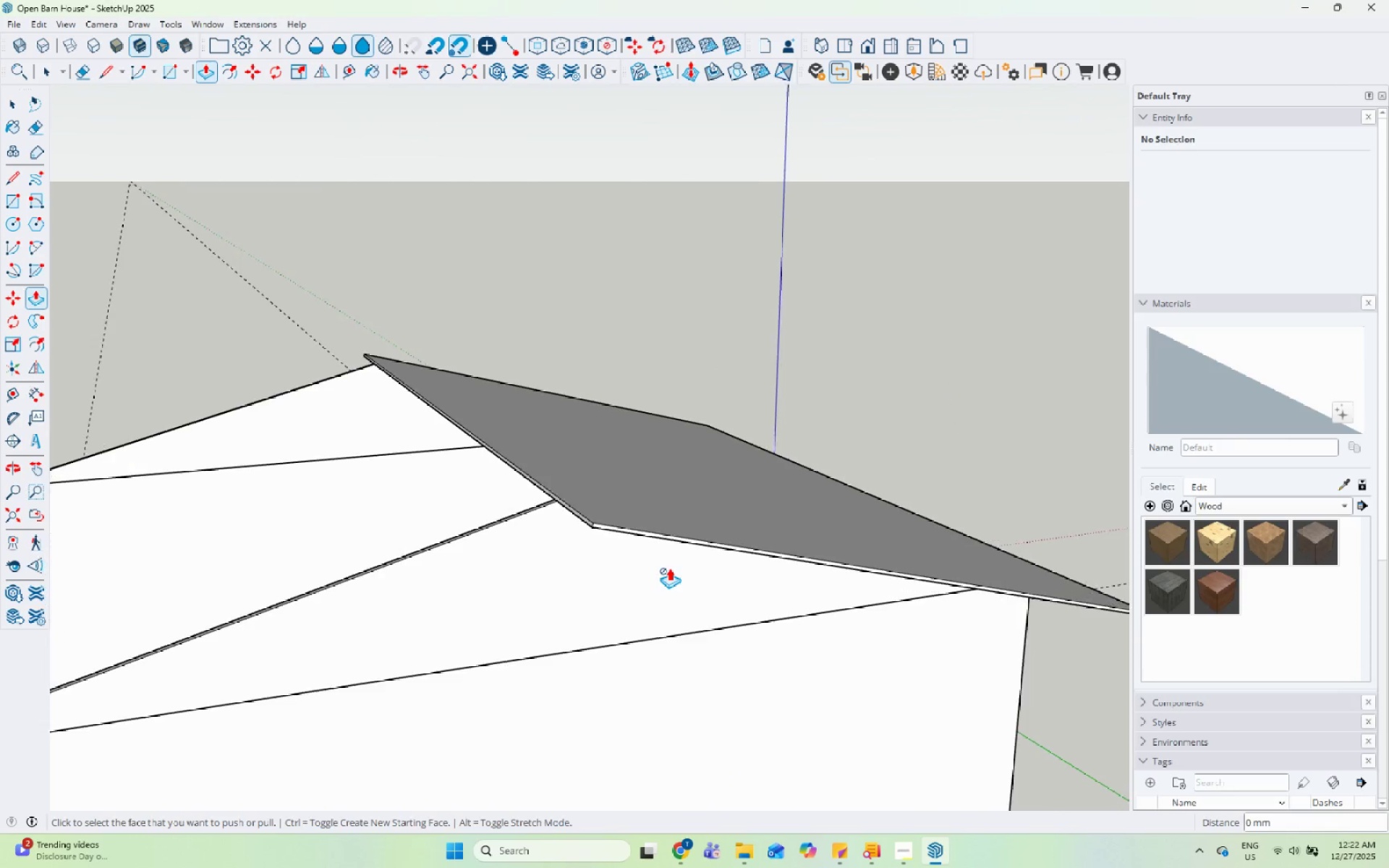 
double_click([685, 477])
 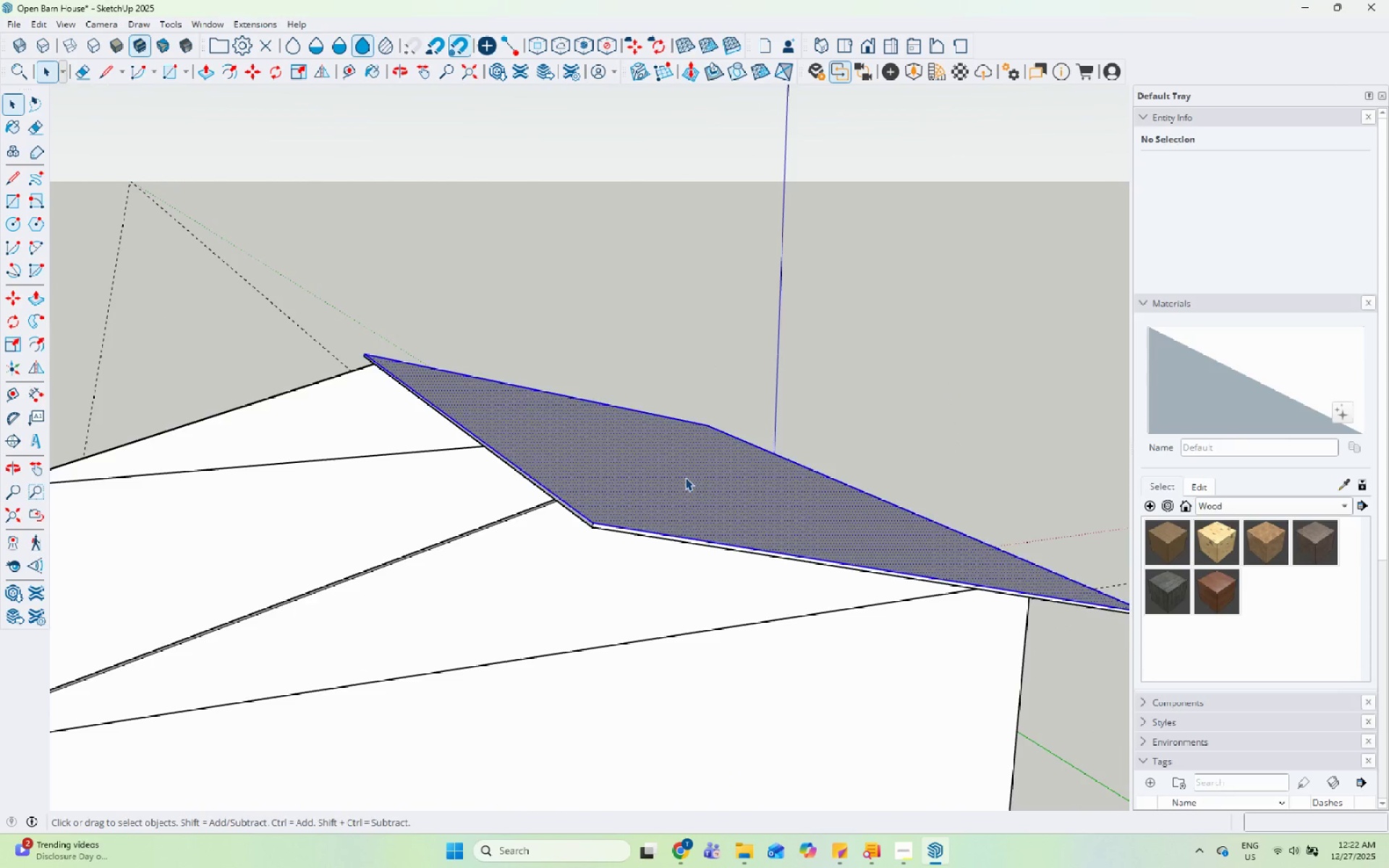 
triple_click([685, 477])
 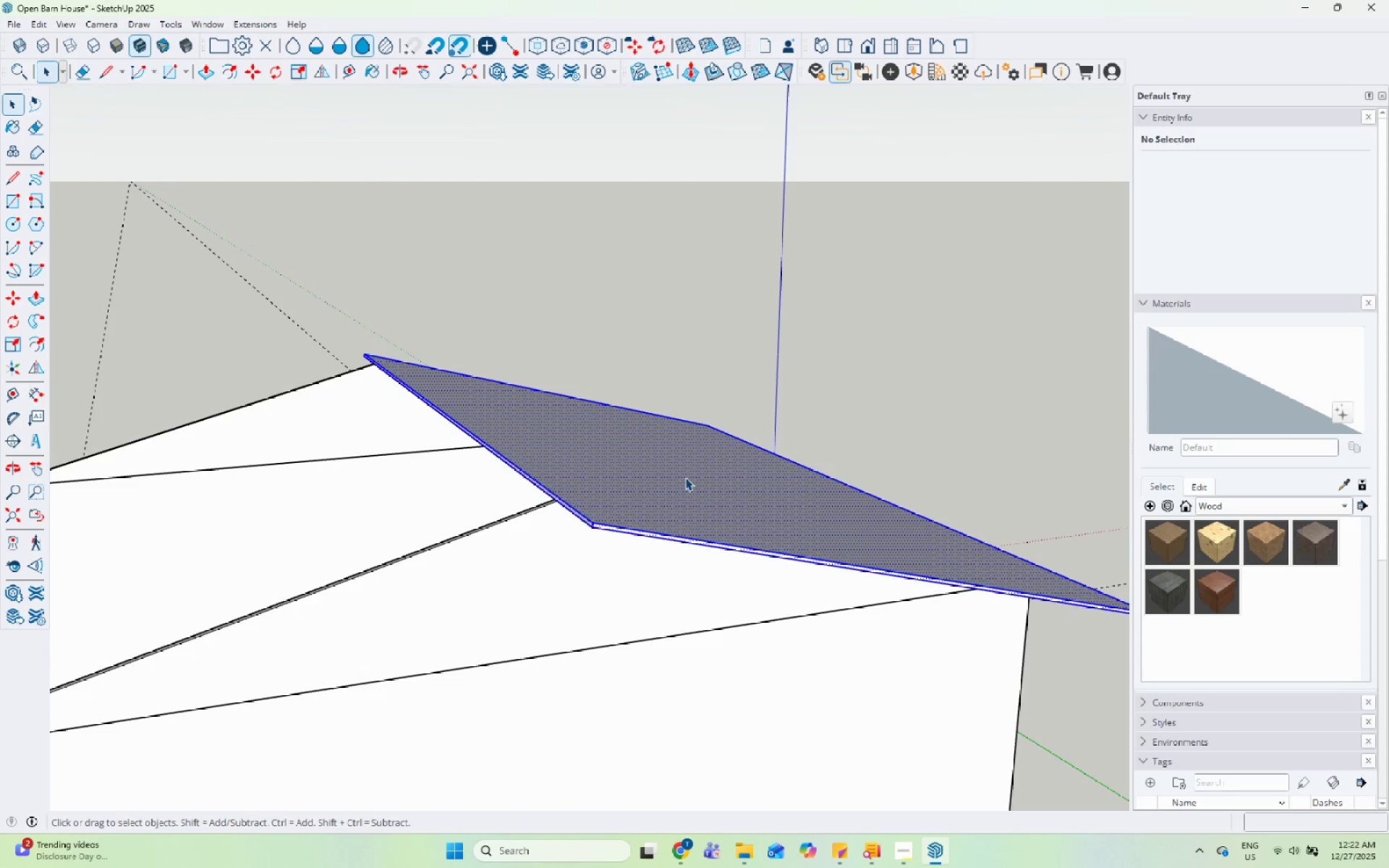 
right_click([685, 477])
 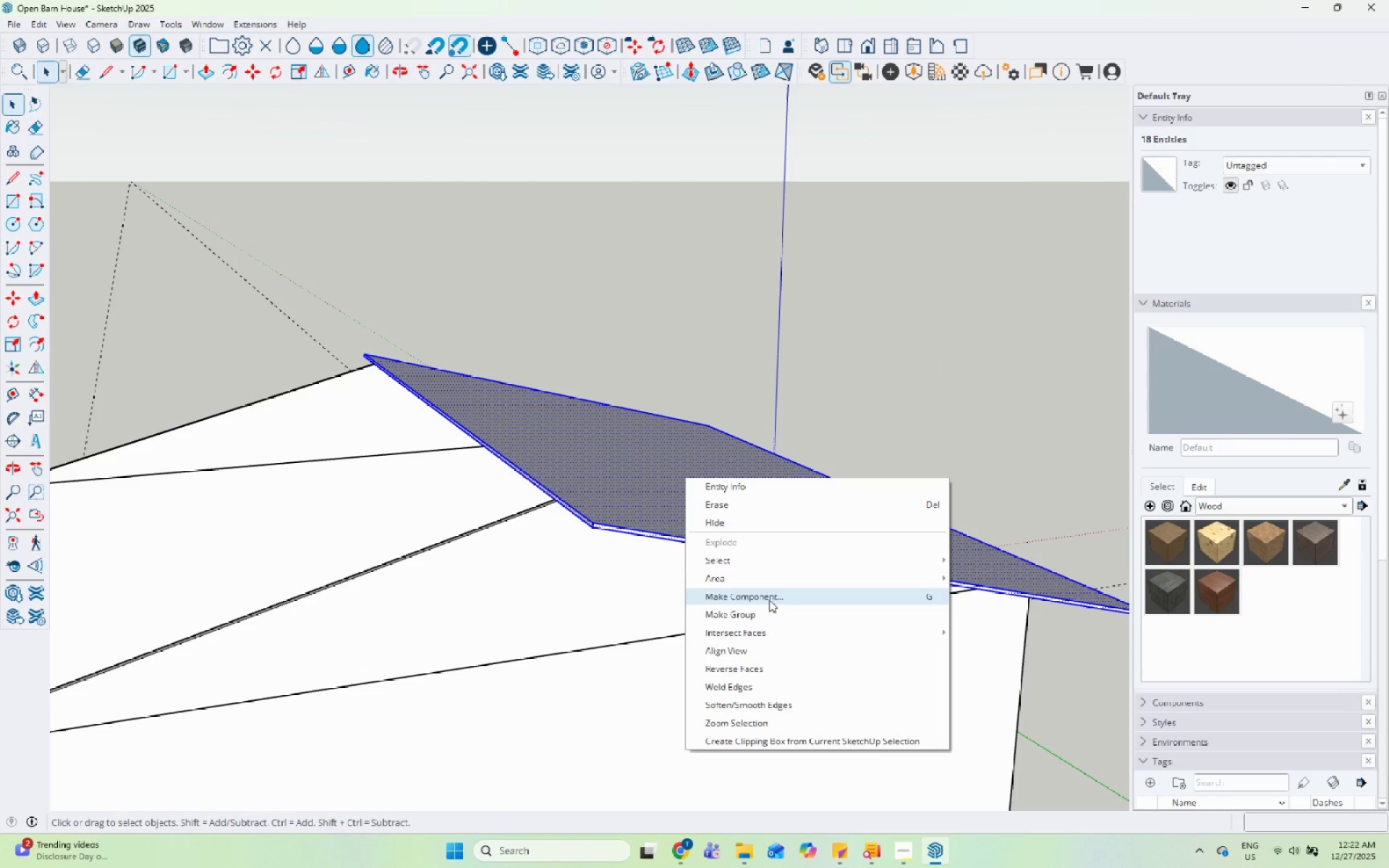 
left_click([763, 610])
 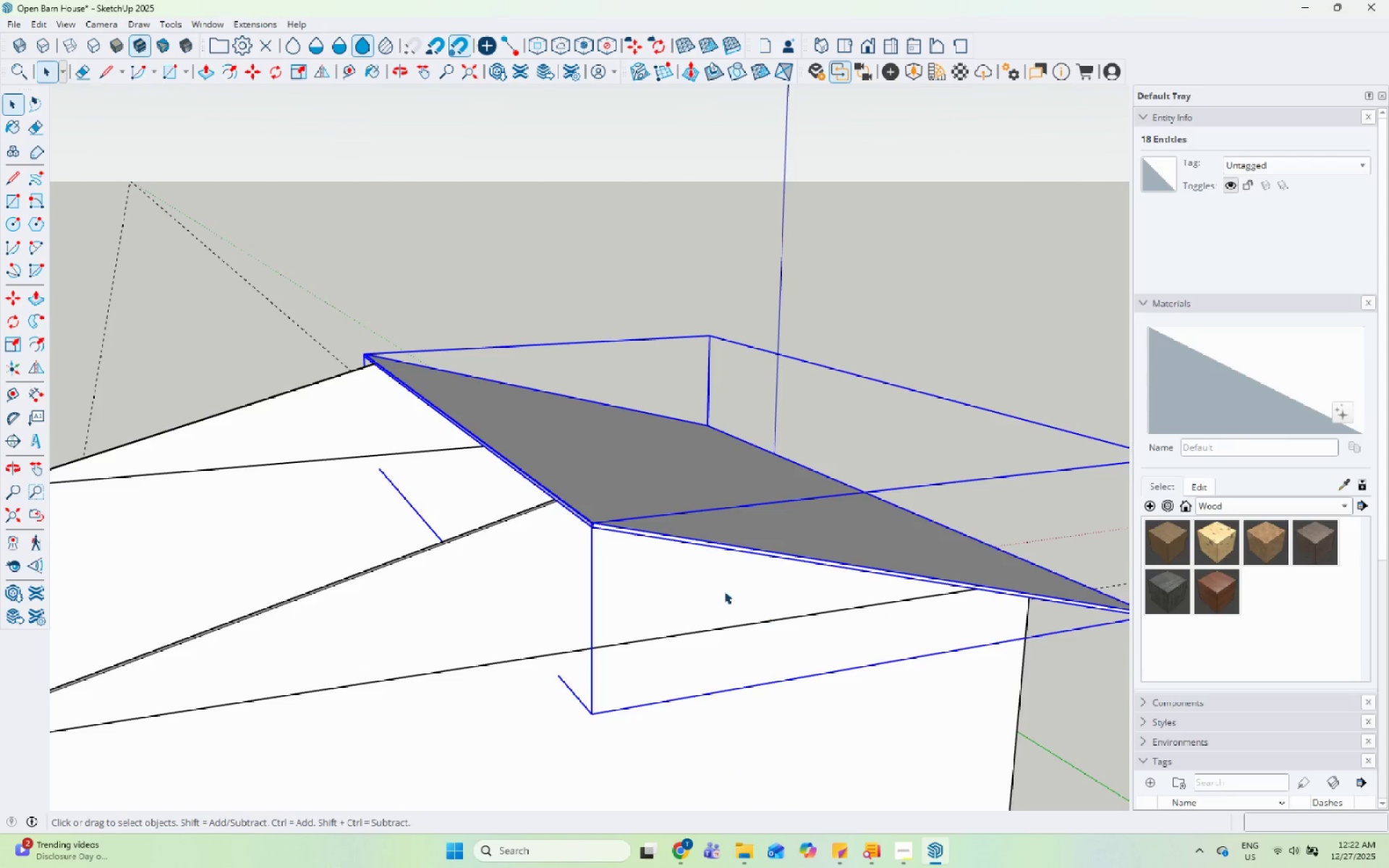 
scroll: coordinate [742, 514], scroll_direction: up, amount: 2.0
 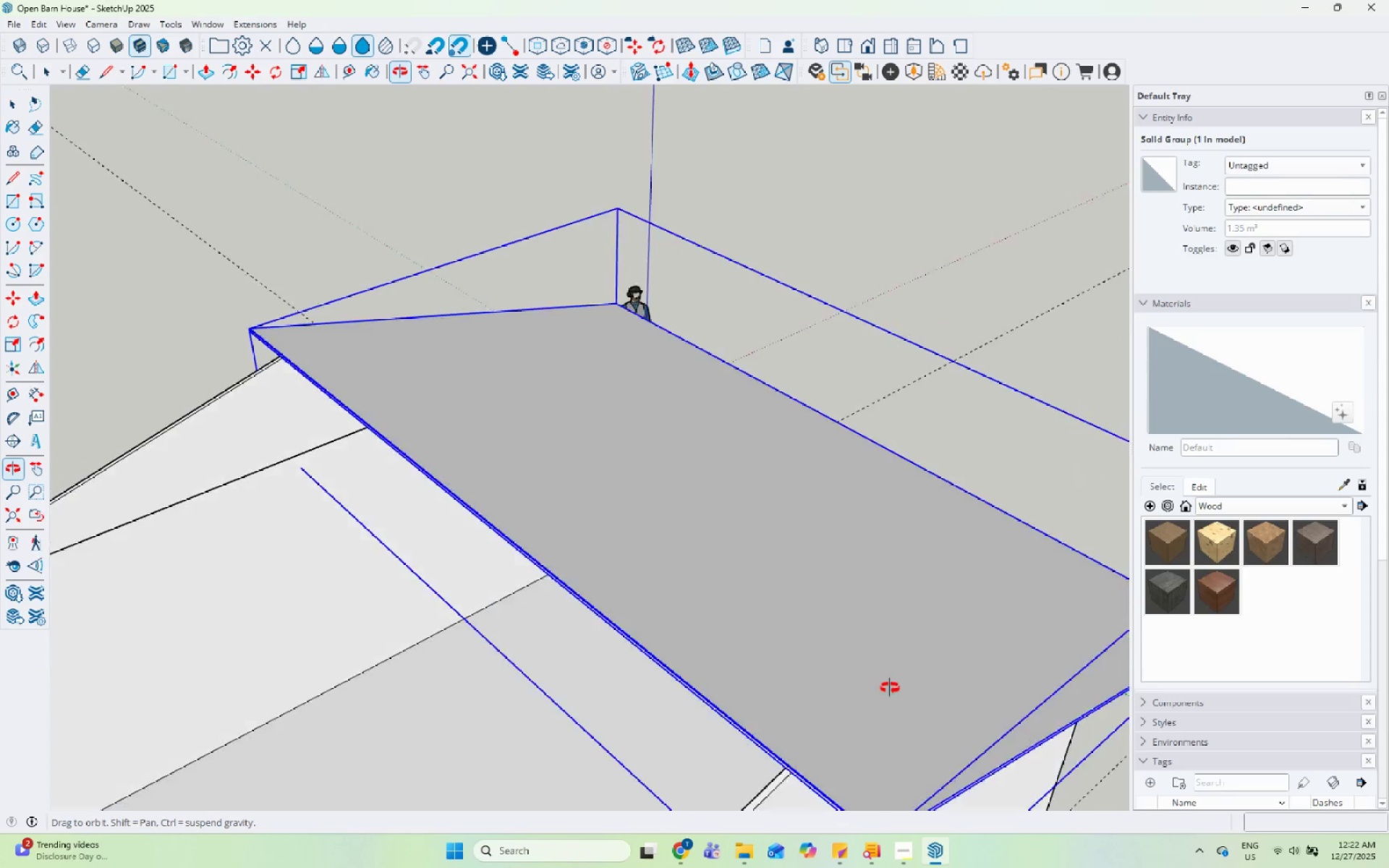 
scroll: coordinate [687, 413], scroll_direction: down, amount: 4.0
 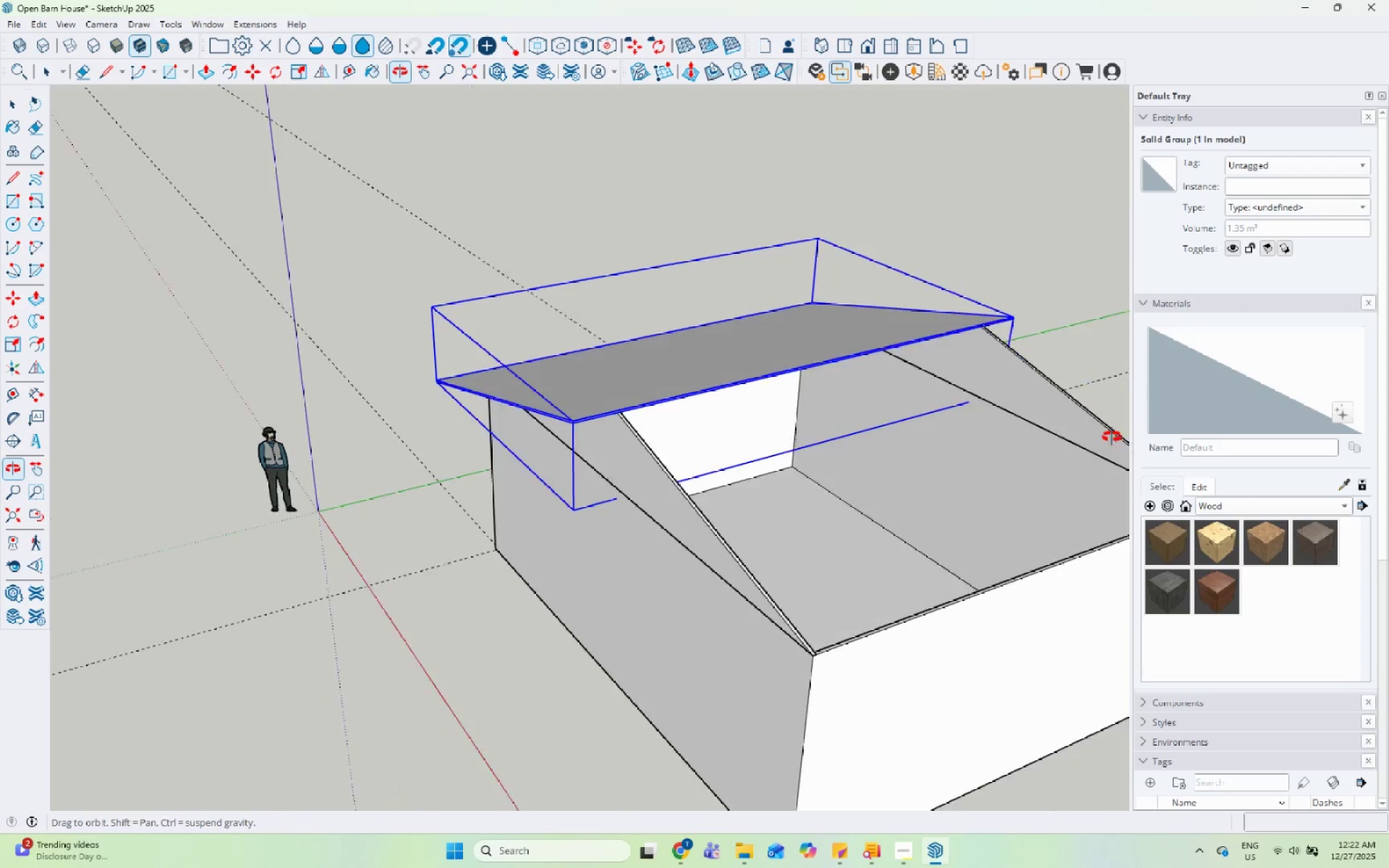 
scroll: coordinate [515, 454], scroll_direction: up, amount: 5.0
 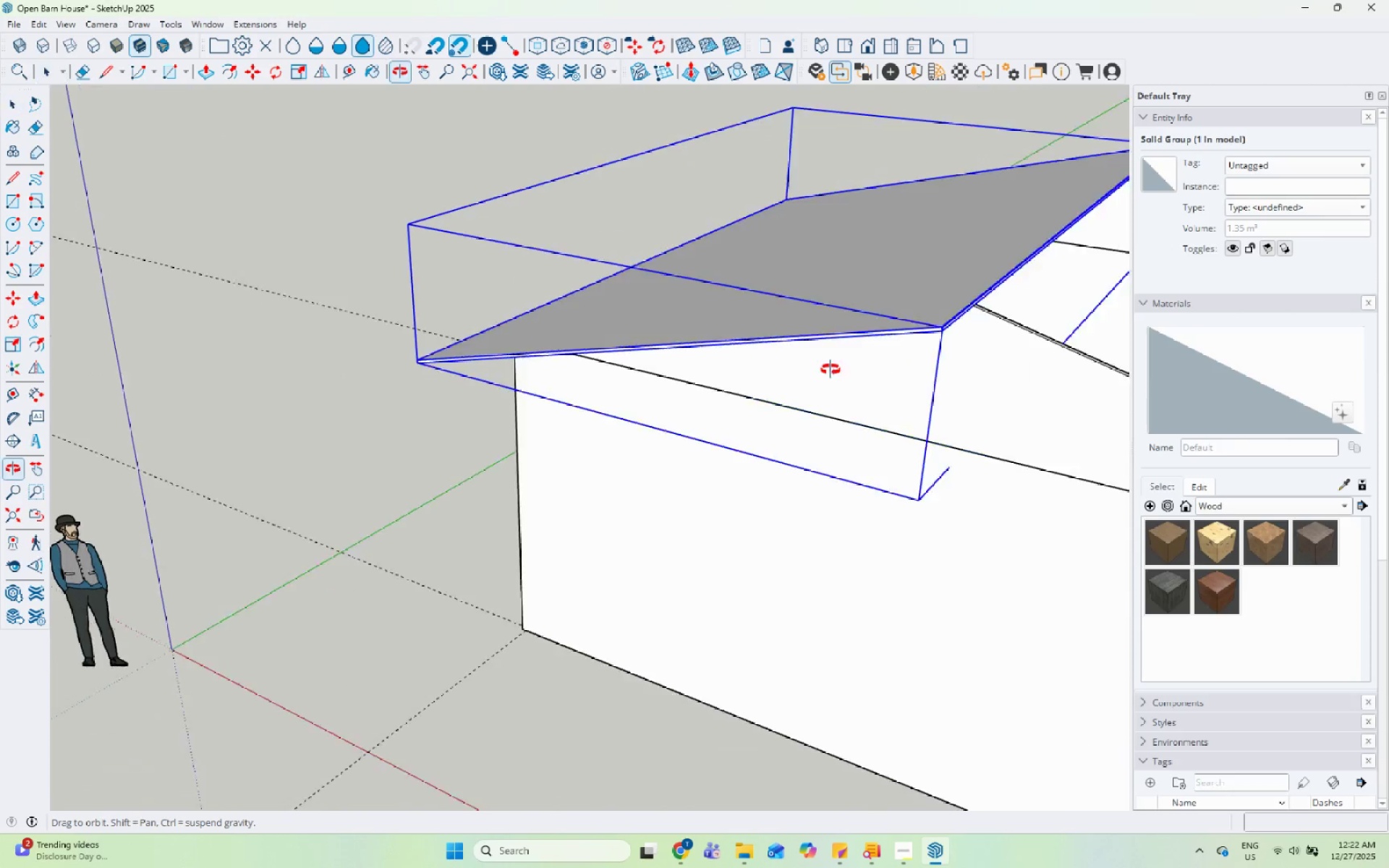 
scroll: coordinate [616, 281], scroll_direction: none, amount: 0.0
 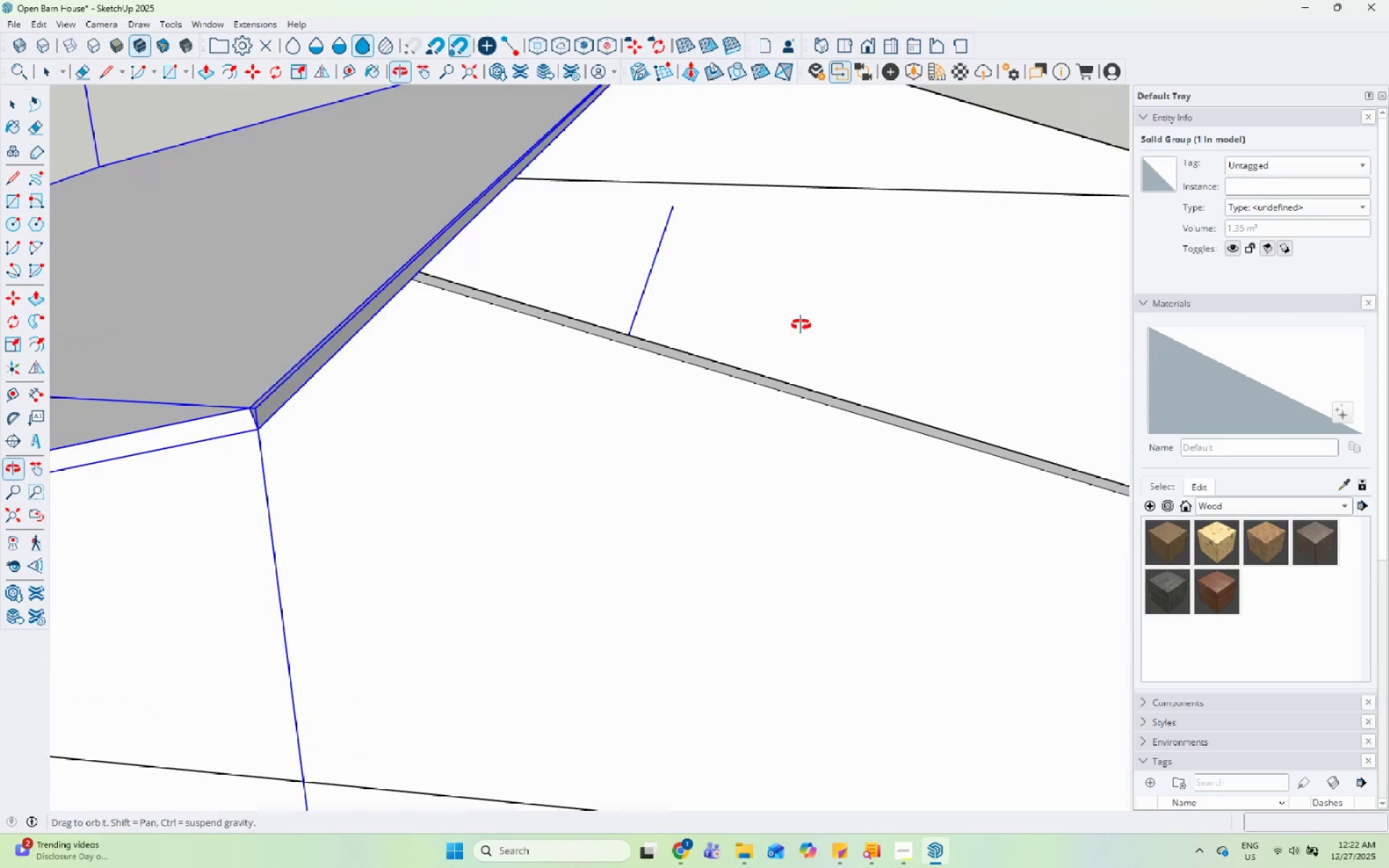 
scroll: coordinate [773, 328], scroll_direction: down, amount: 3.0
 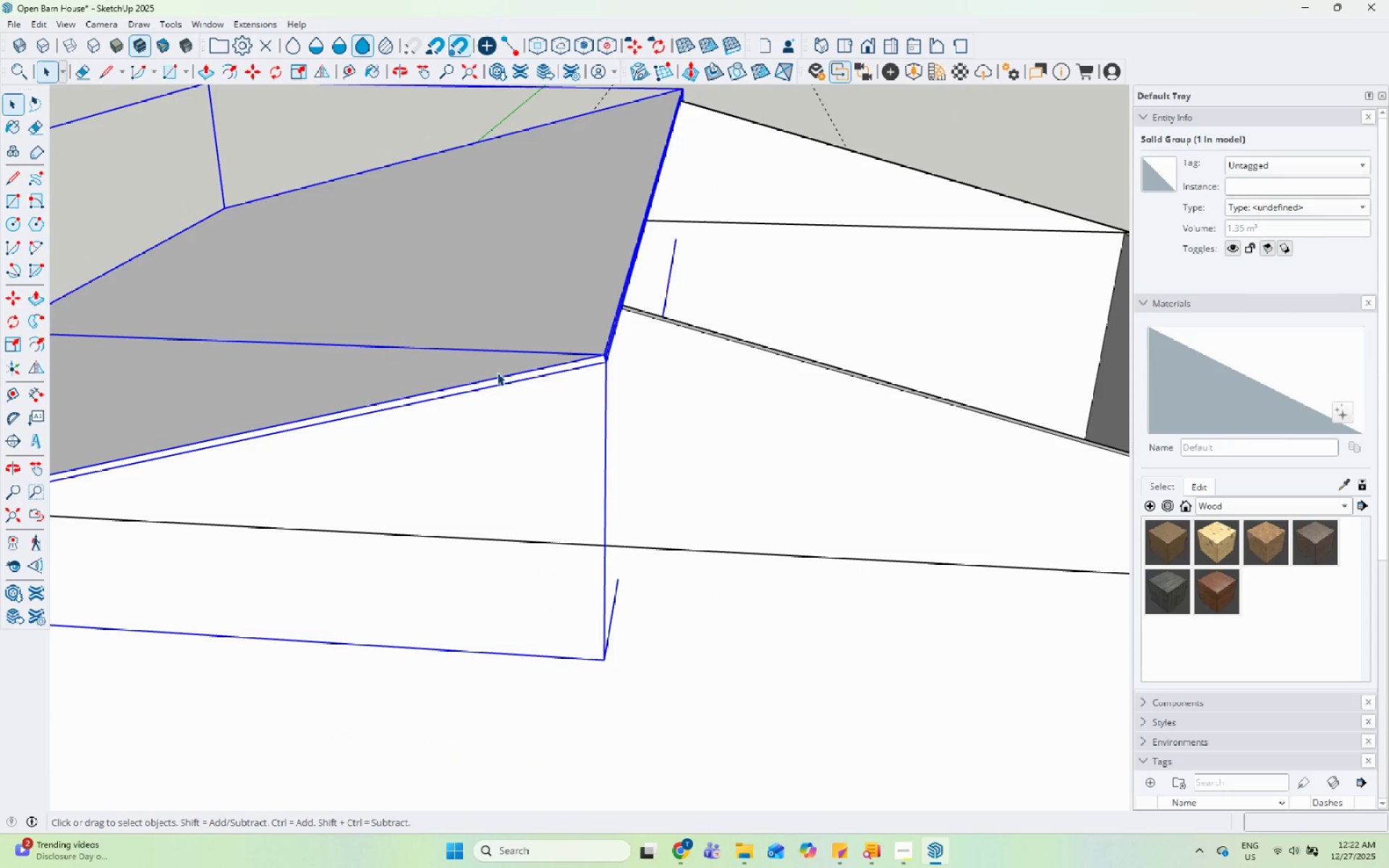 
key(M)
 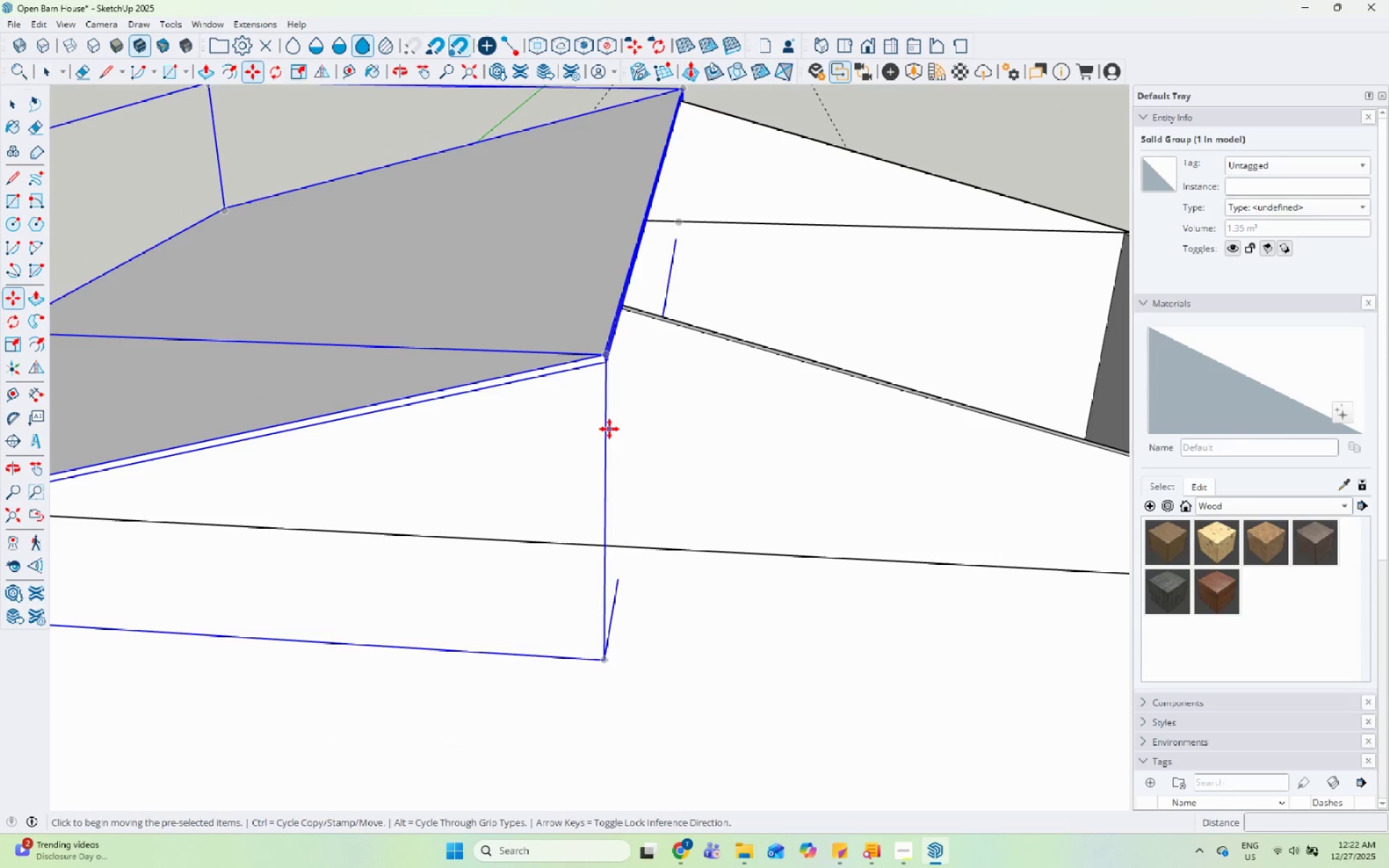 
scroll: coordinate [609, 409], scroll_direction: up, amount: 5.0
 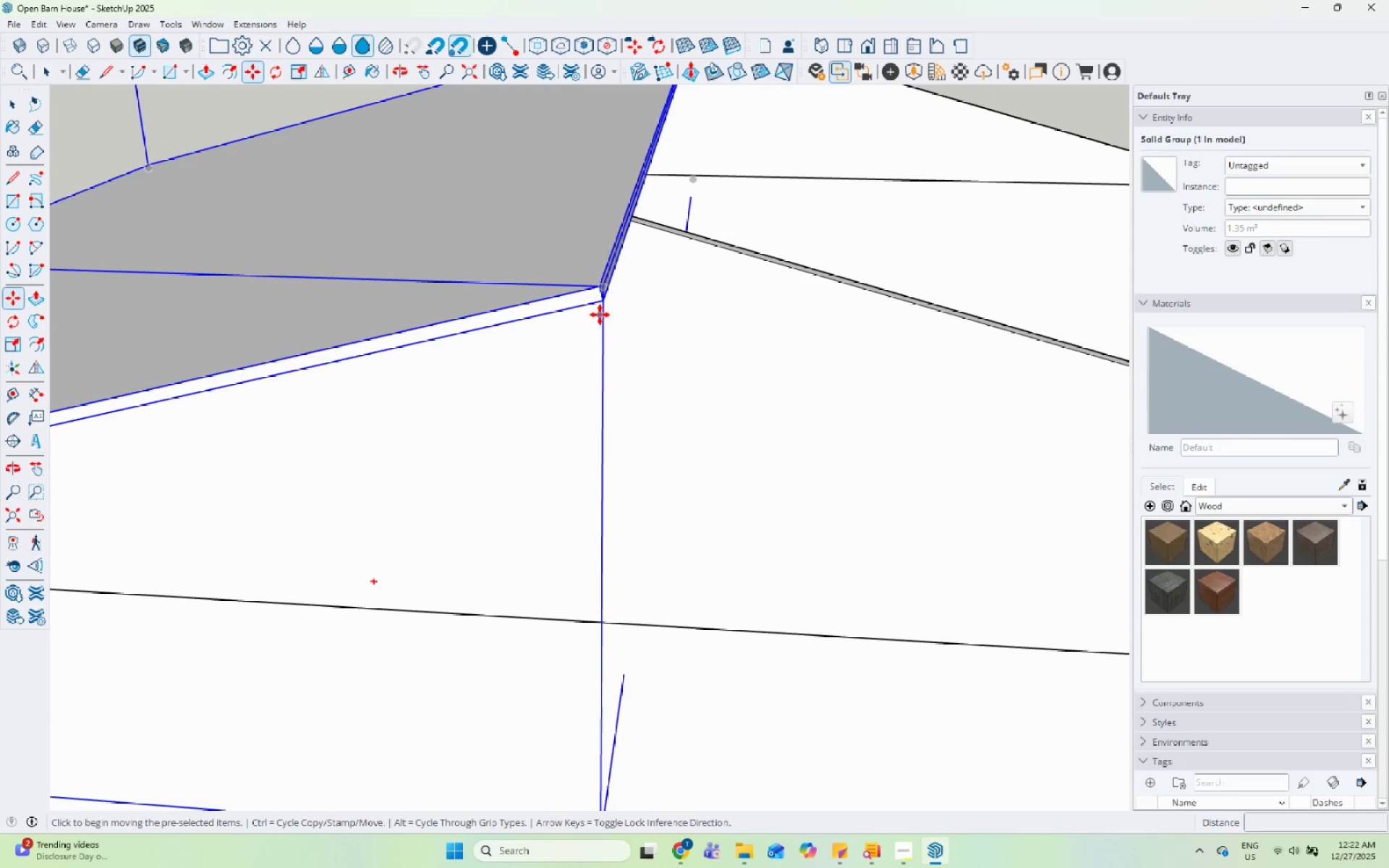 
key(Space)
 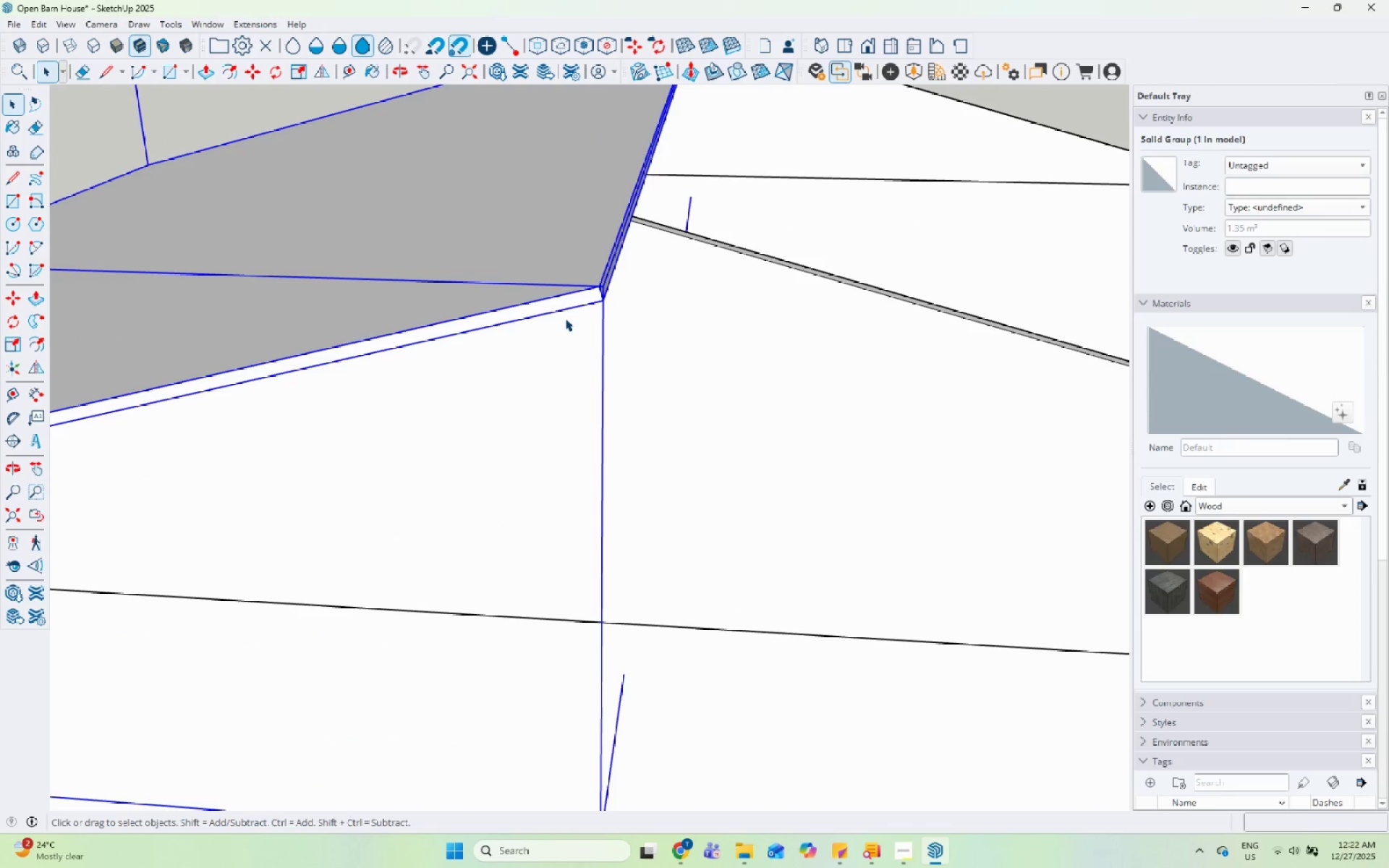 
key(Control+C)
 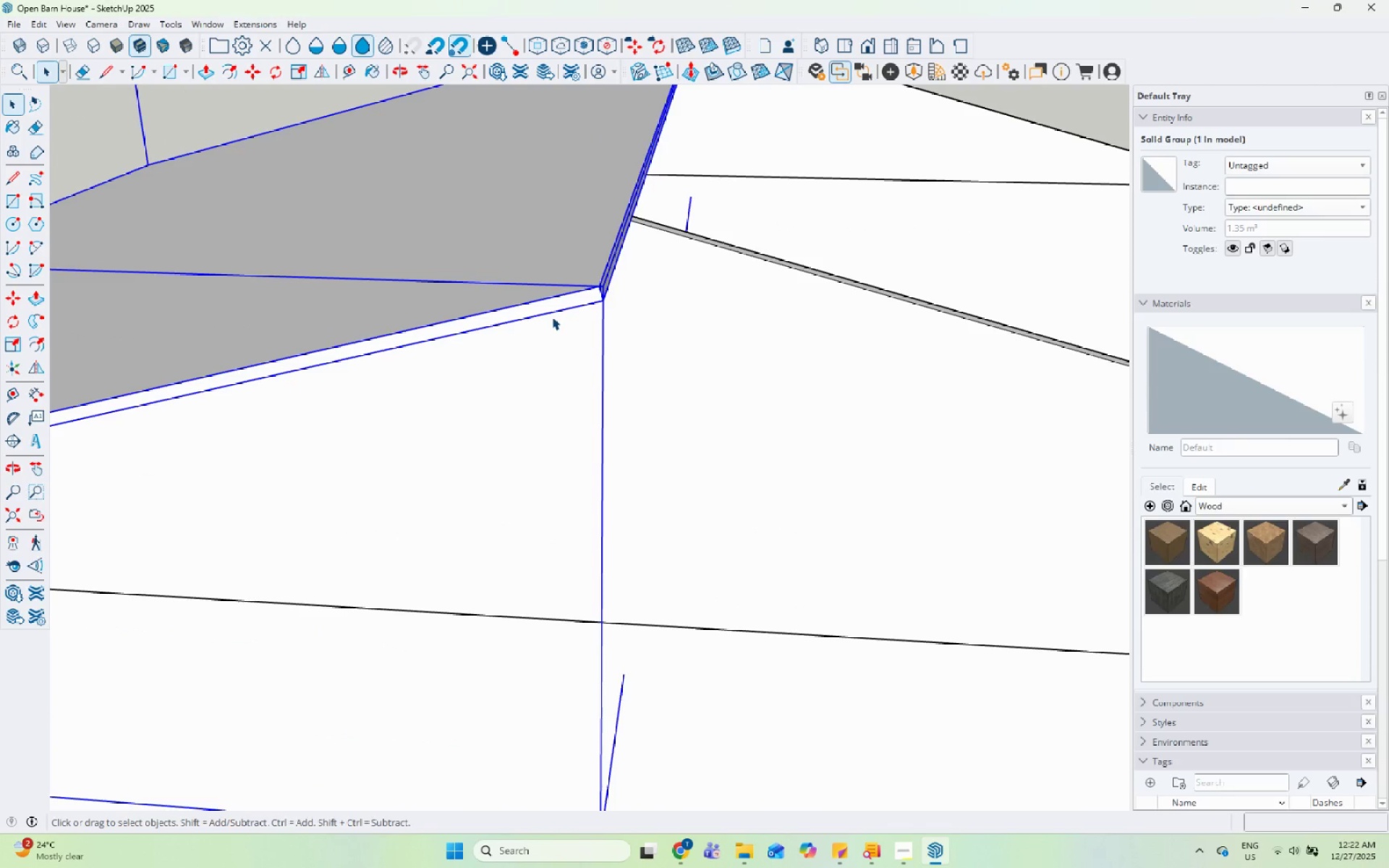 
hold_key(key=ControlLeft, duration=0.38)
 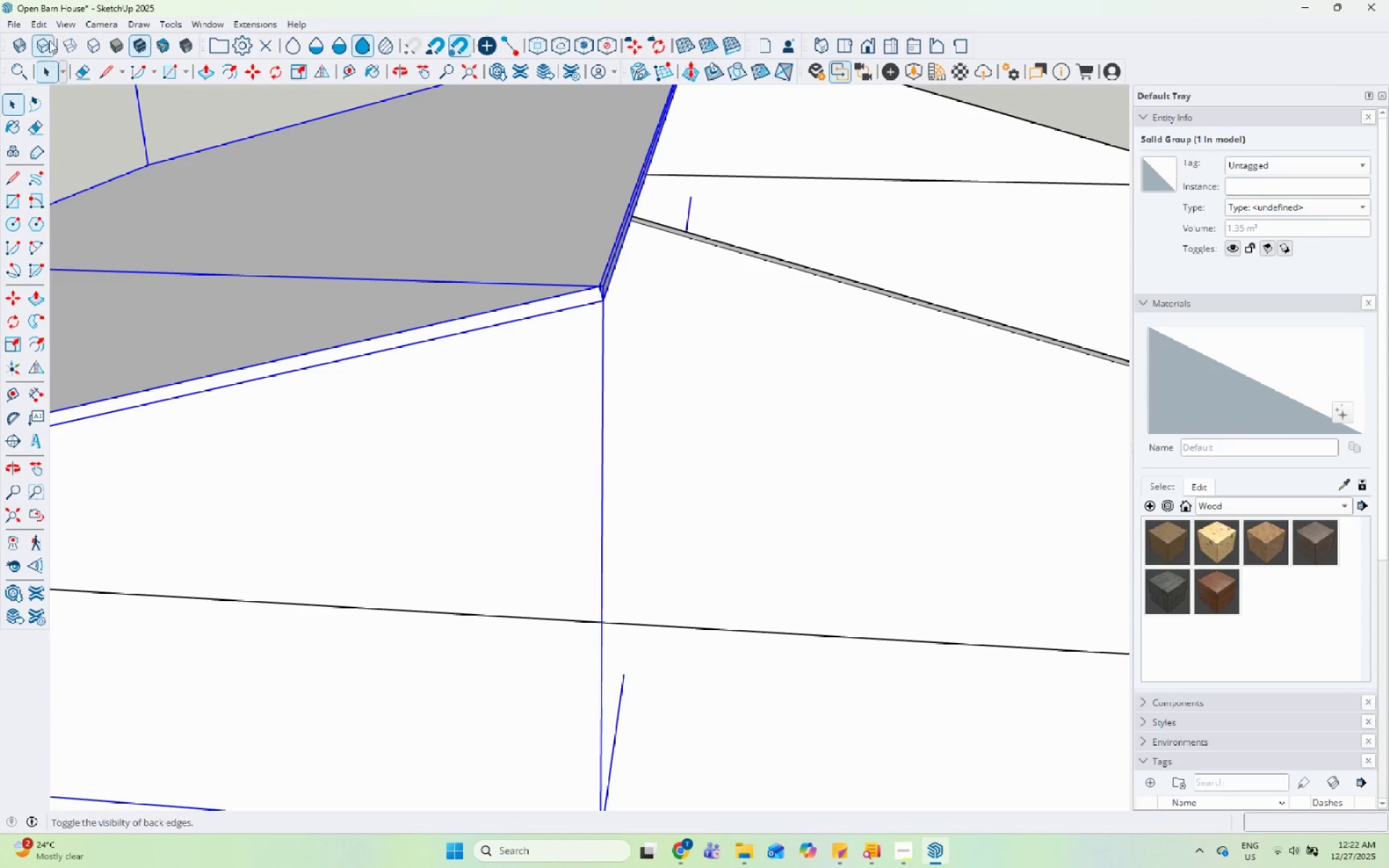 
left_click([41, 25])
 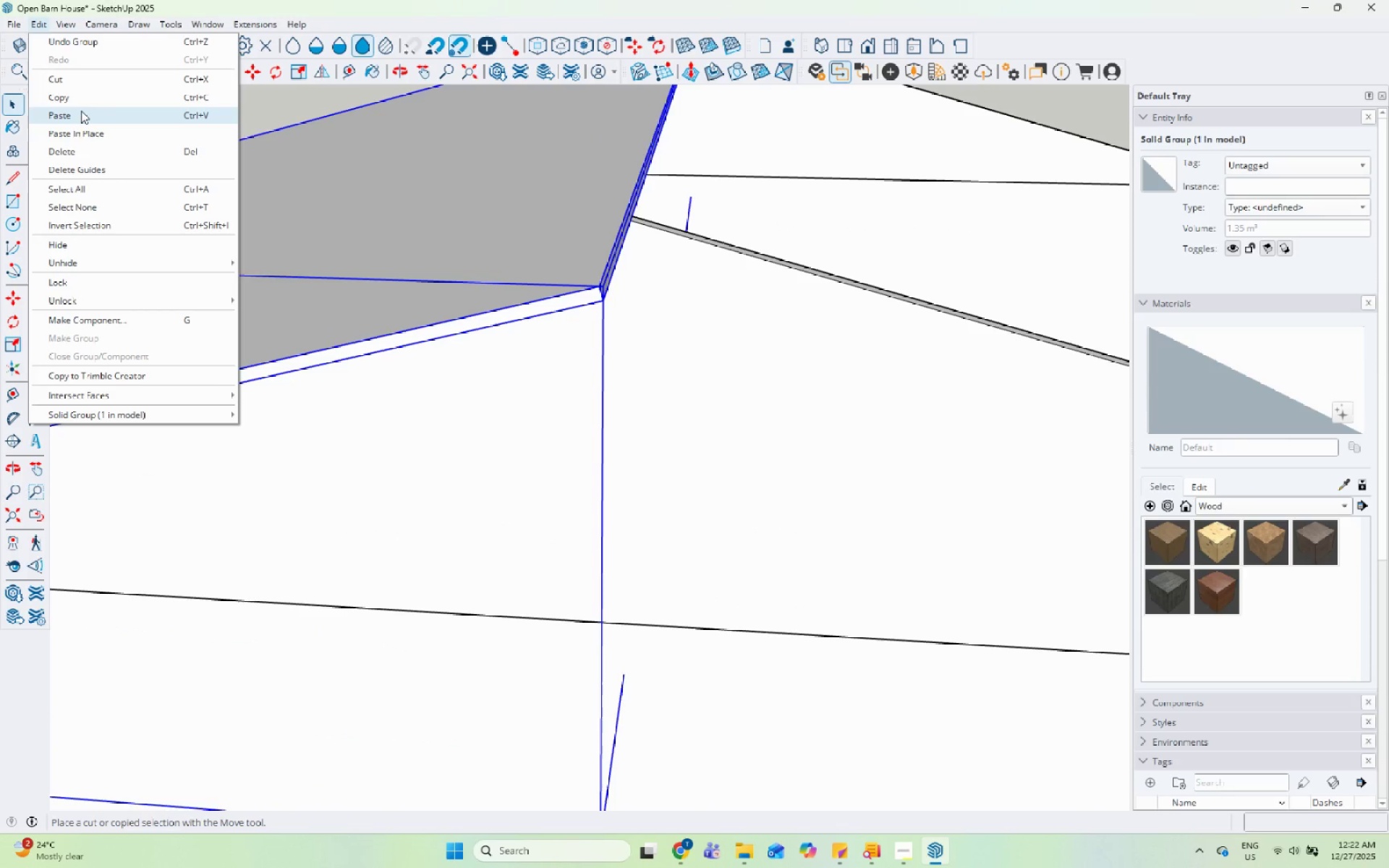 
left_click([81, 133])
 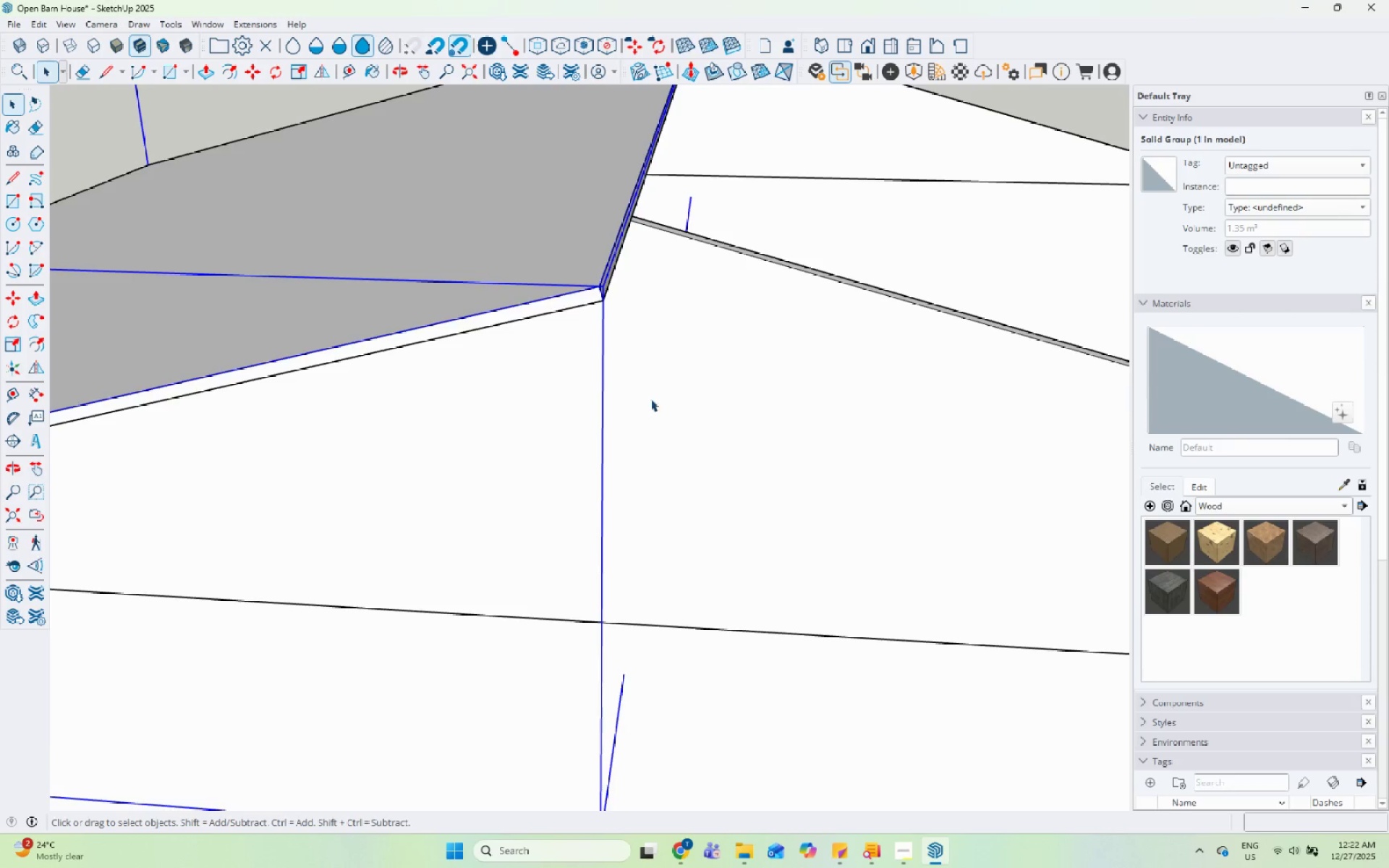 
scroll: coordinate [362, 401], scroll_direction: down, amount: 11.0
 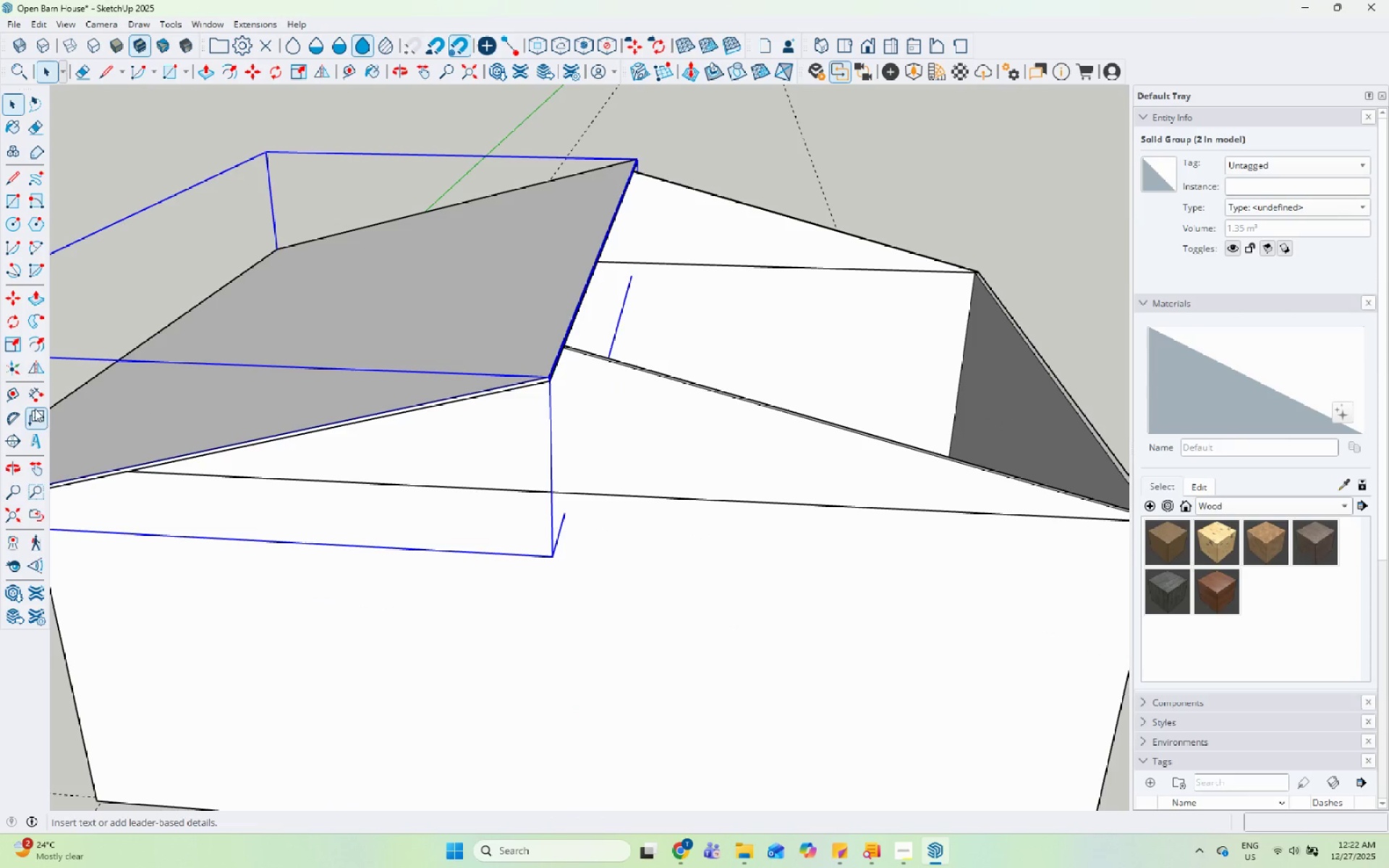 
left_click([33, 370])
 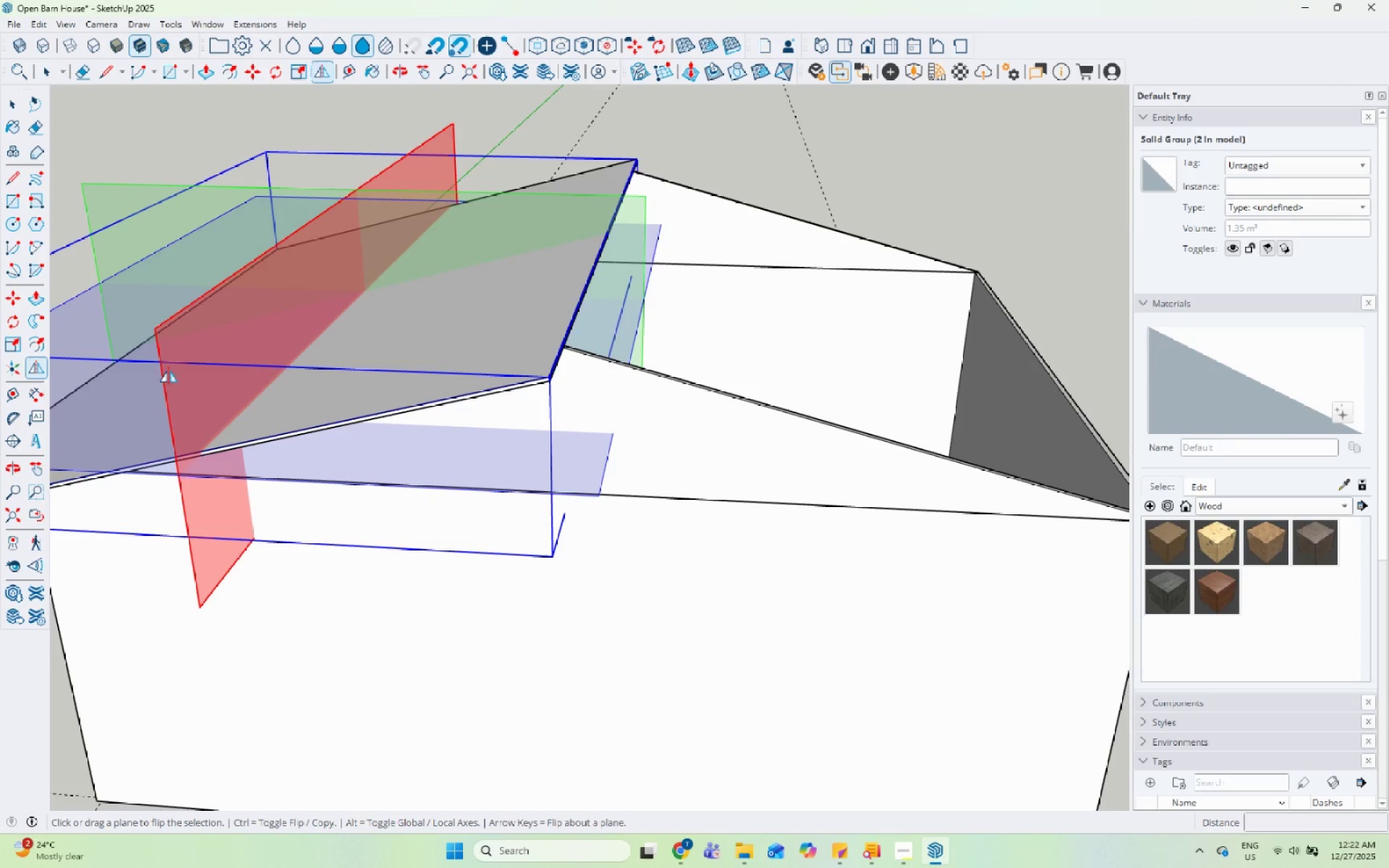 
left_click([158, 359])
 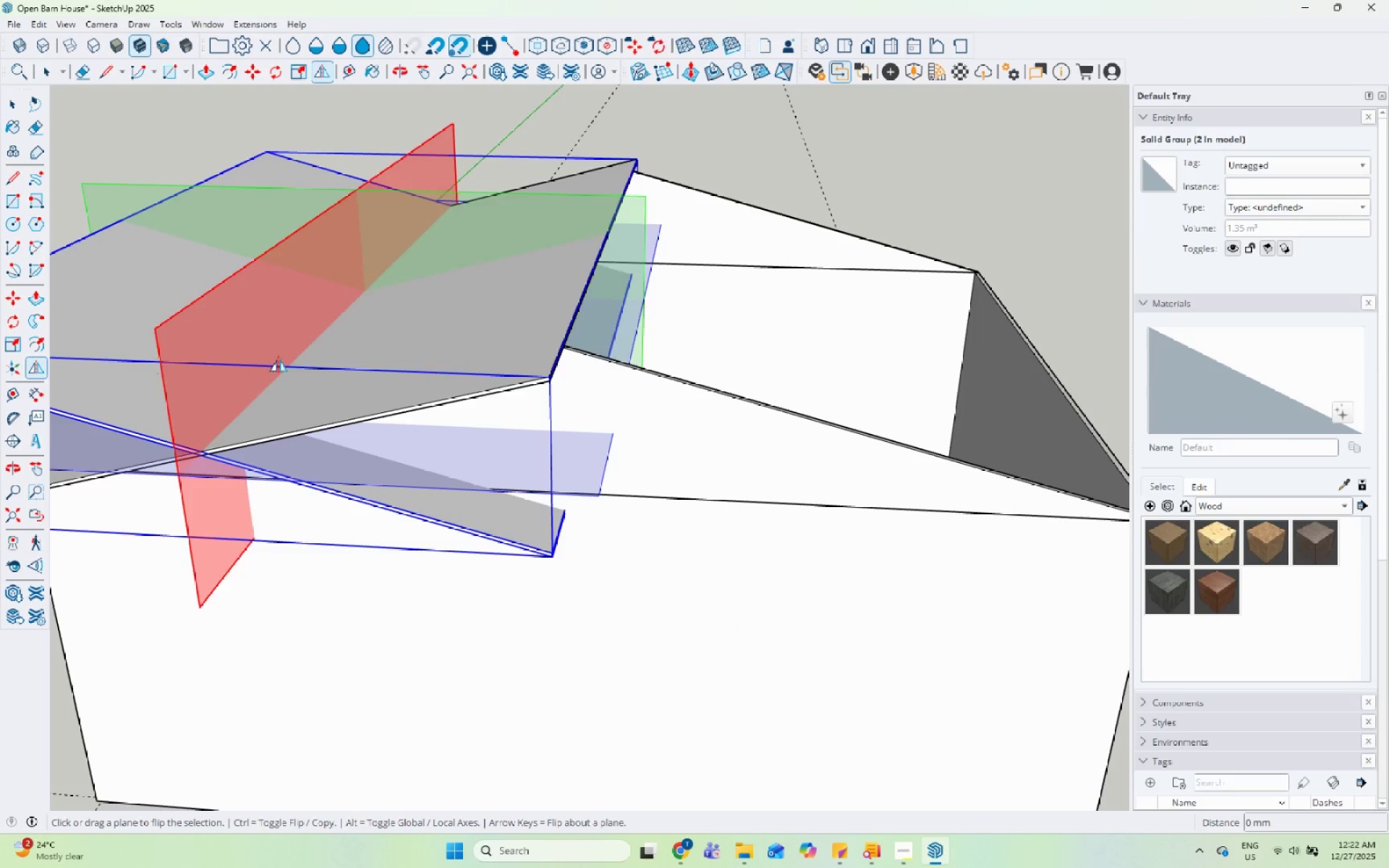 
key(Space)
 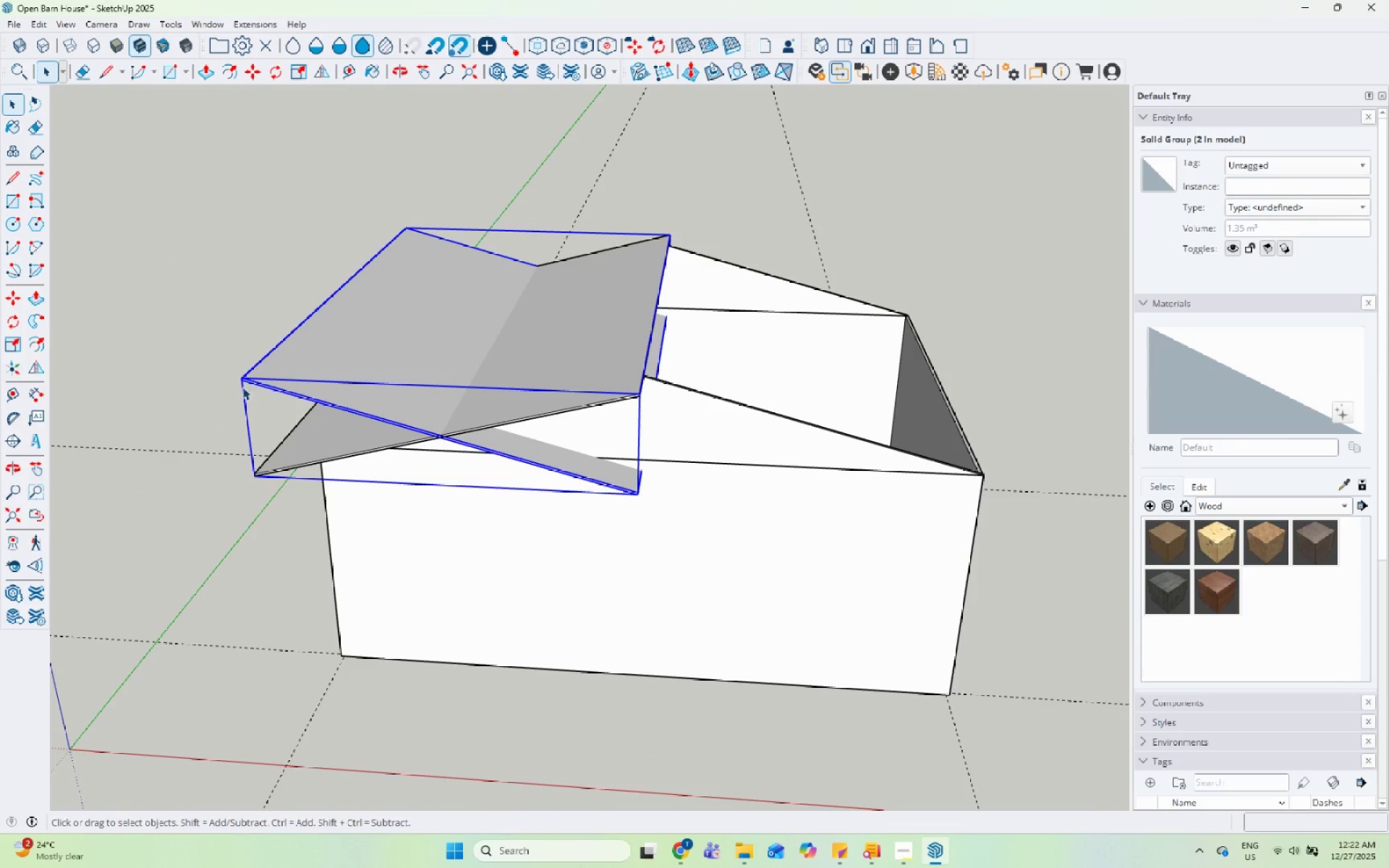 
scroll: coordinate [748, 414], scroll_direction: down, amount: 6.0
 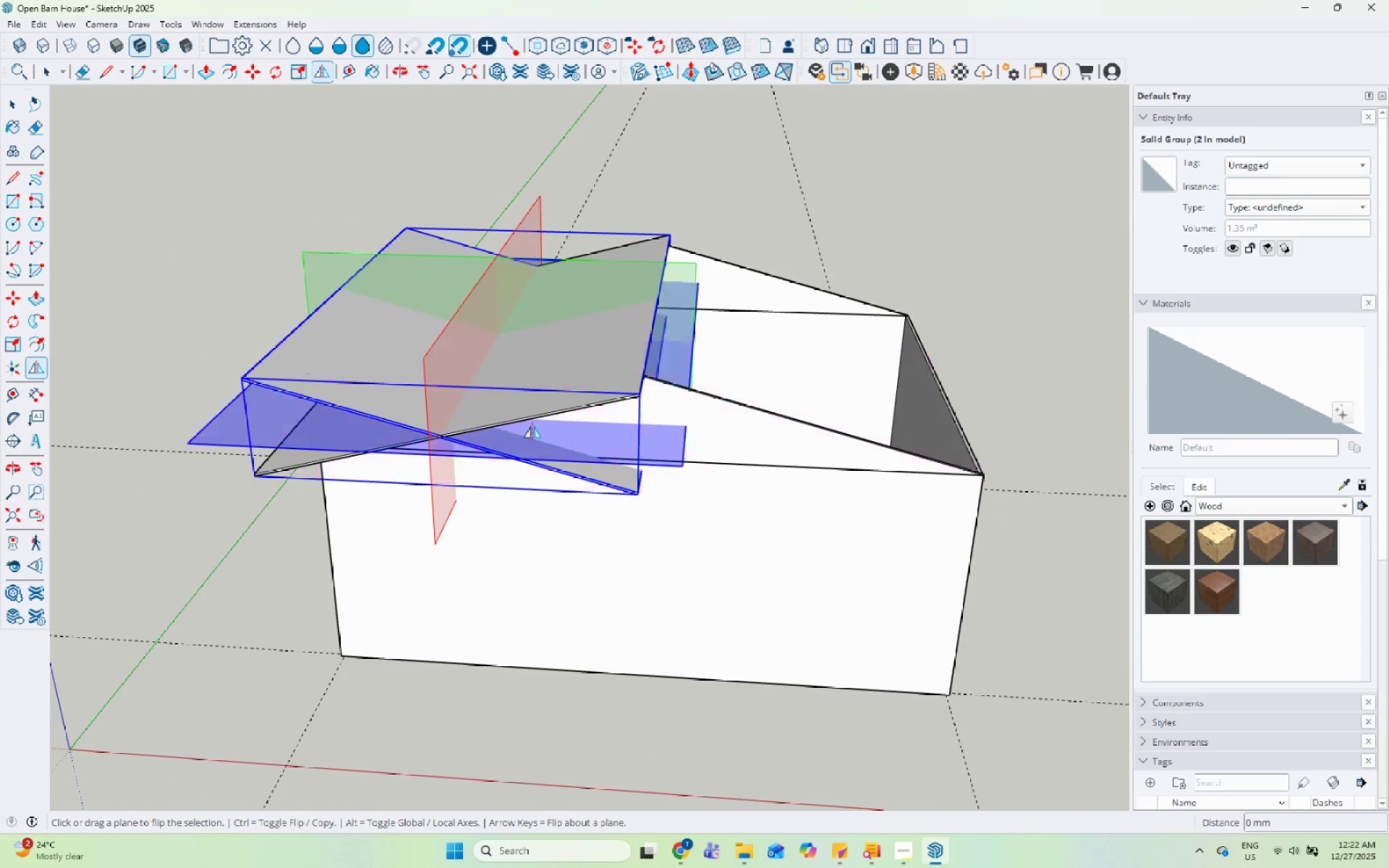 
key(Space)
 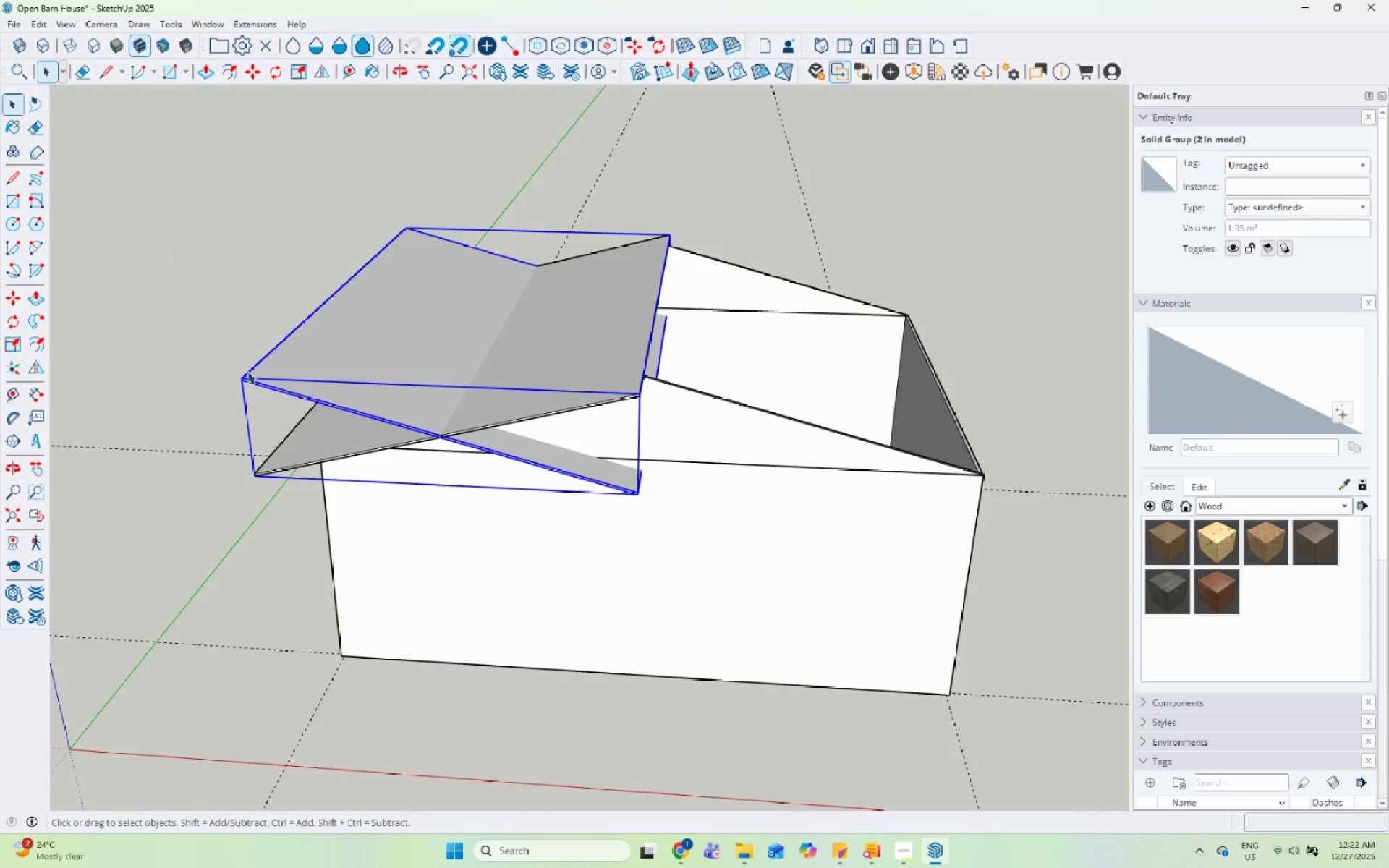 
key(M)
 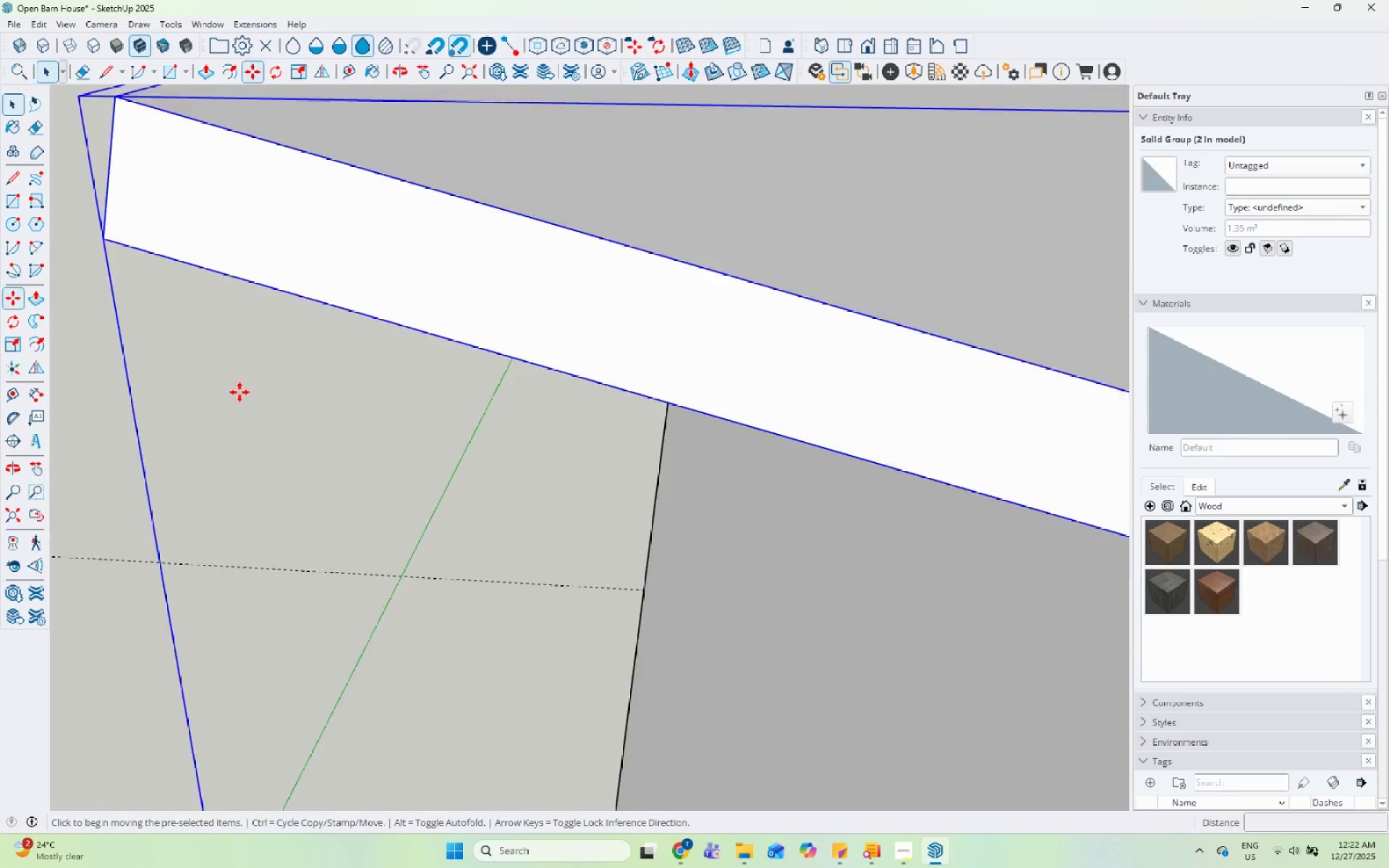 
scroll: coordinate [235, 388], scroll_direction: up, amount: 15.0
 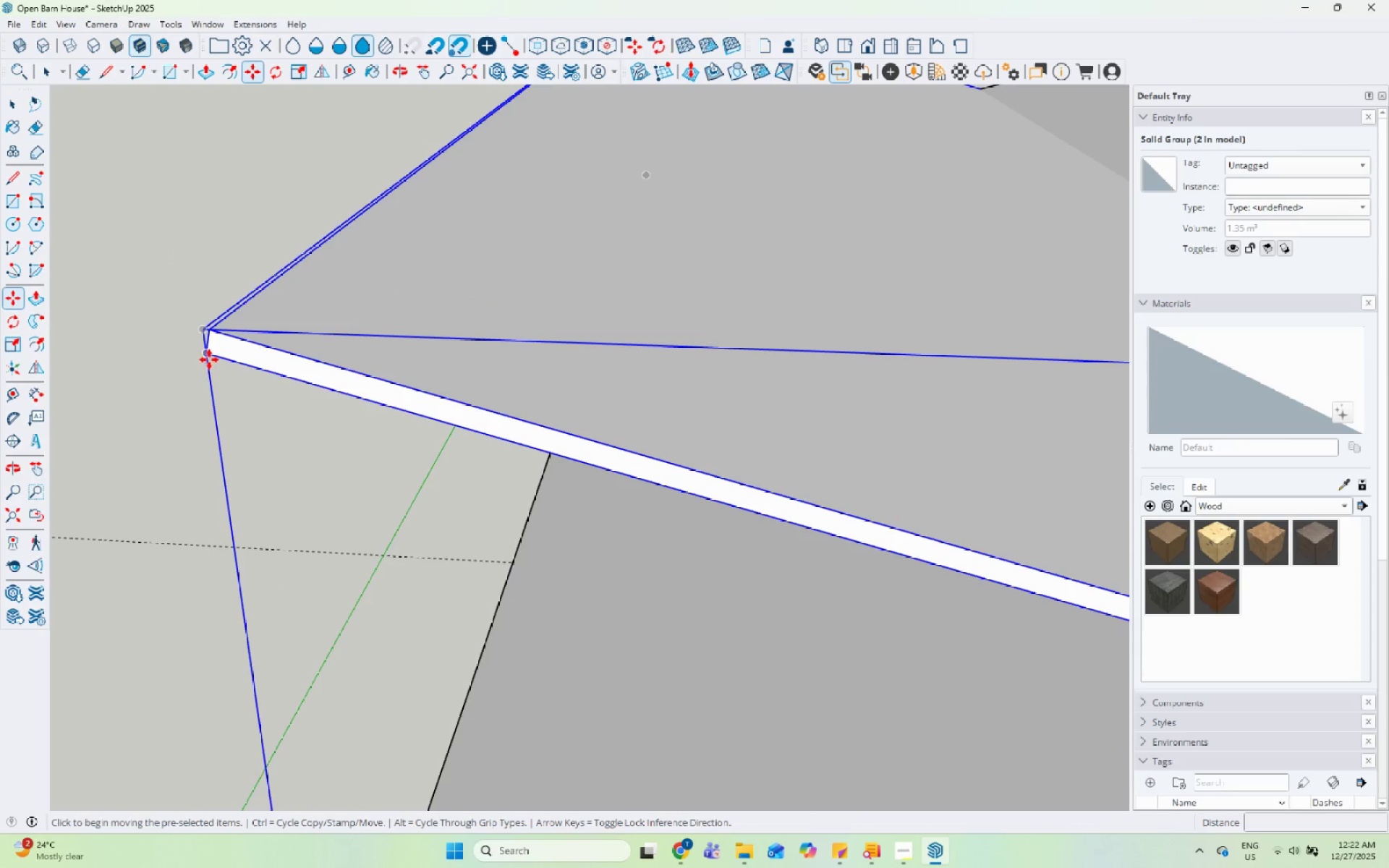 
left_click_drag(start_coordinate=[207, 357], to_coordinate=[219, 353])
 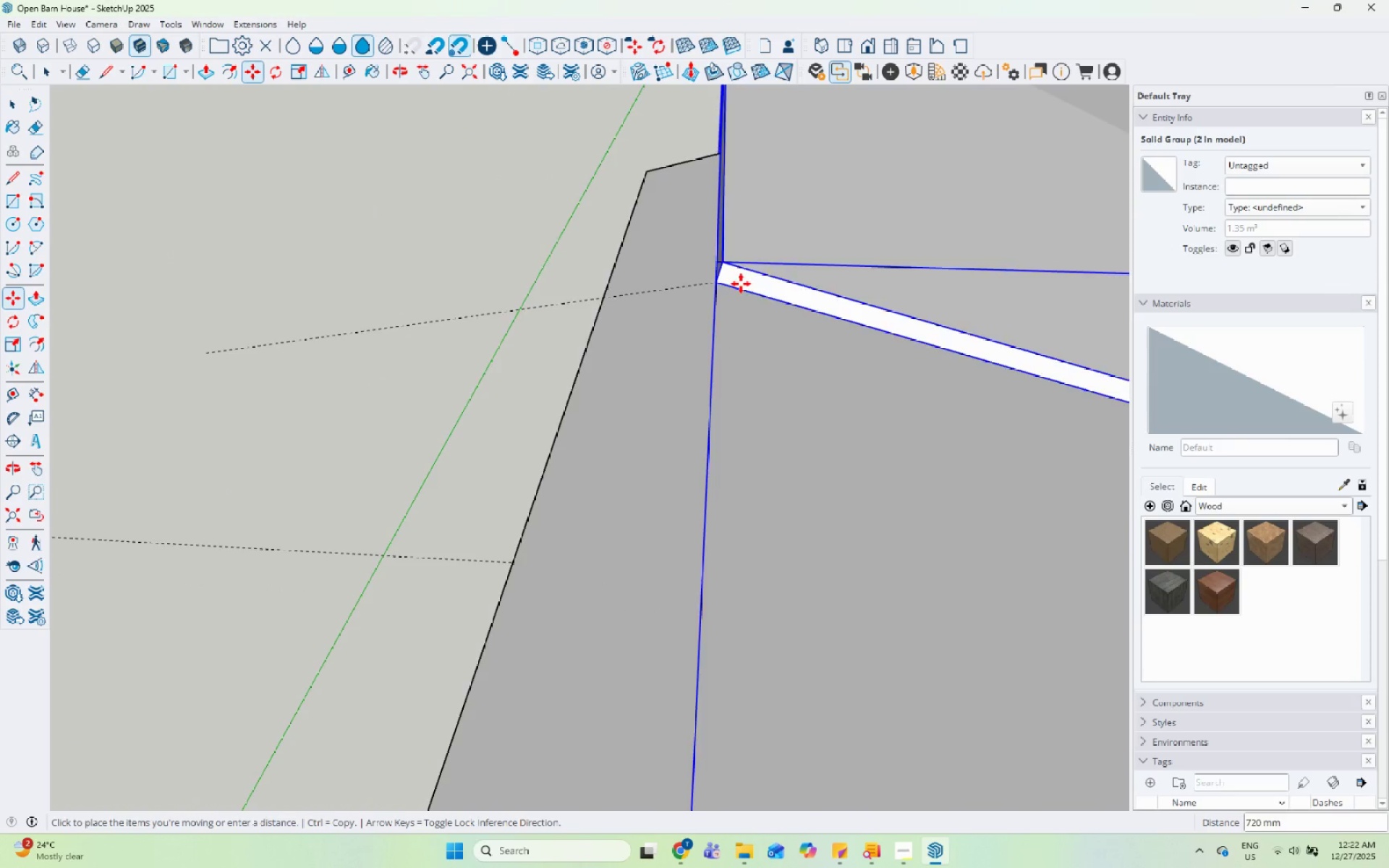 
scroll: coordinate [1117, 381], scroll_direction: down, amount: 6.0
 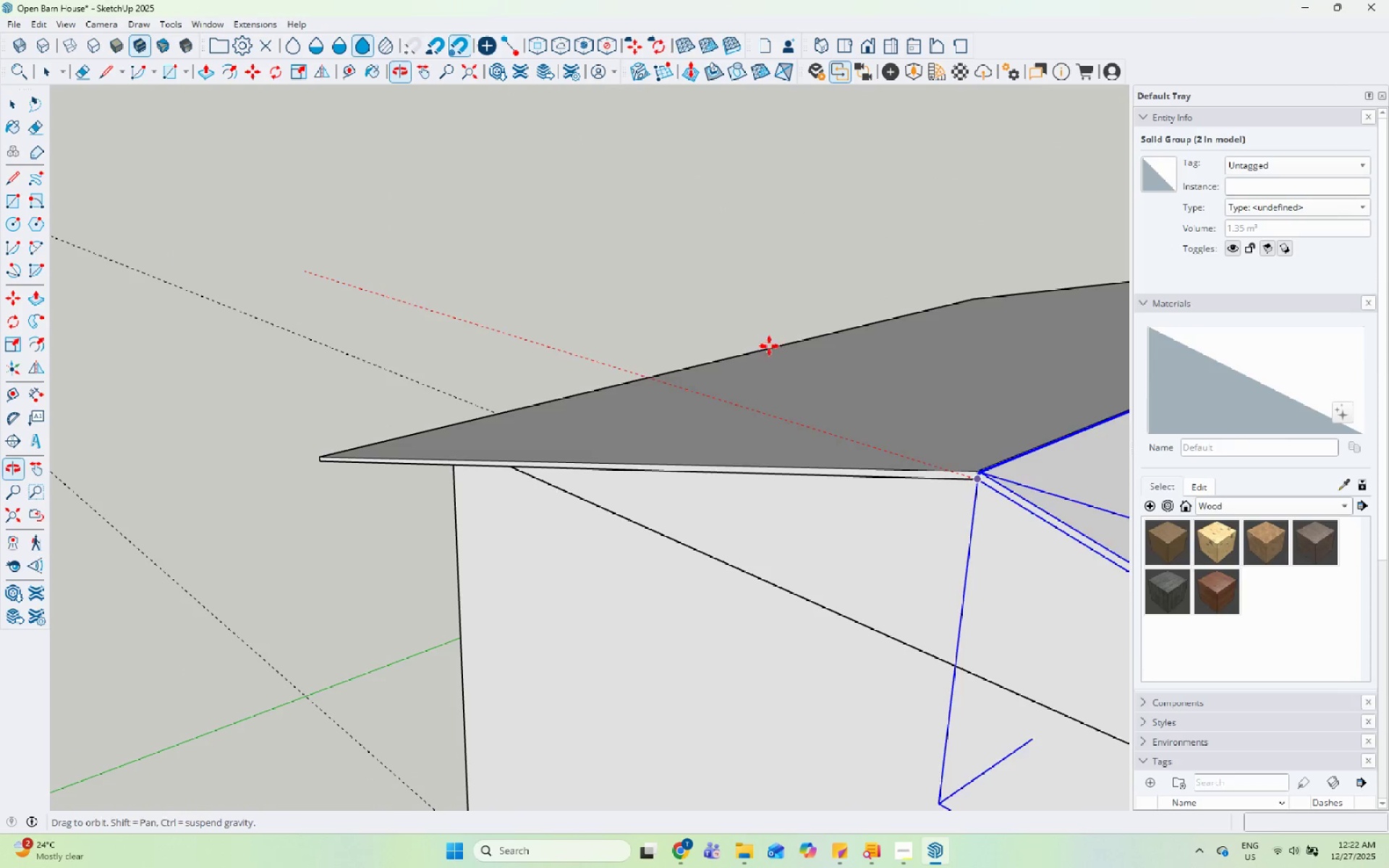 
scroll: coordinate [1001, 480], scroll_direction: up, amount: 10.0
 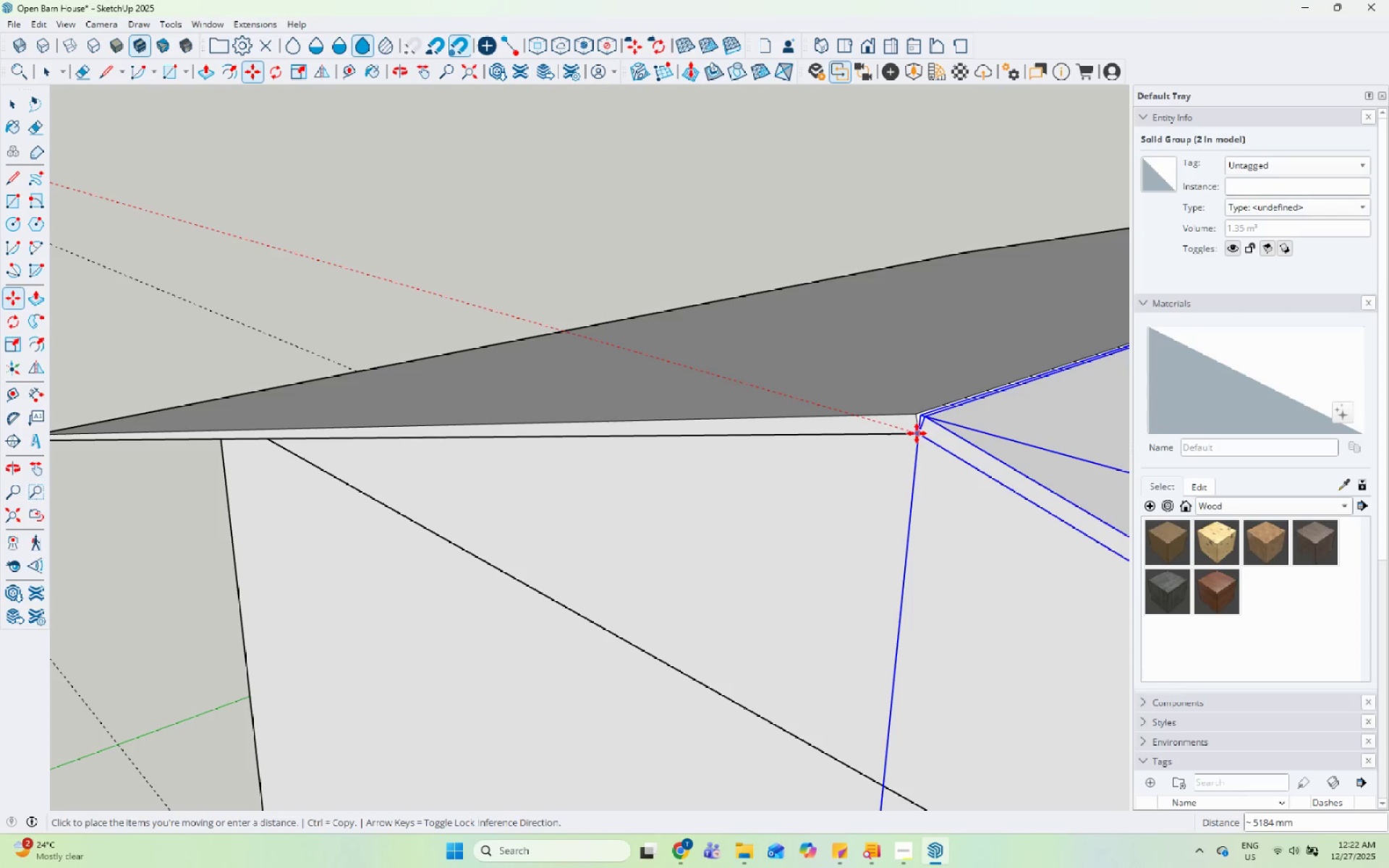 
left_click([912, 432])
 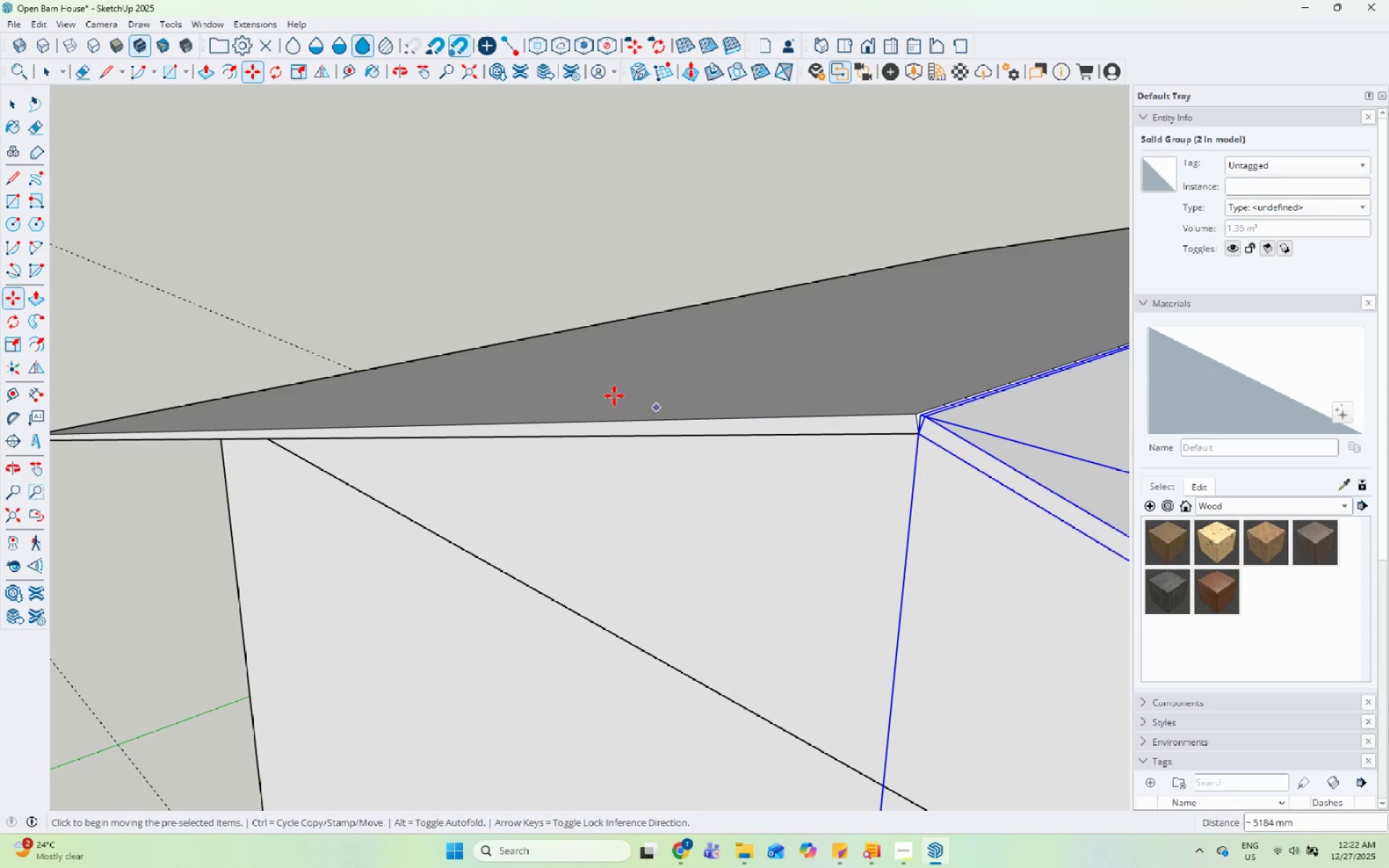 
key(Space)
 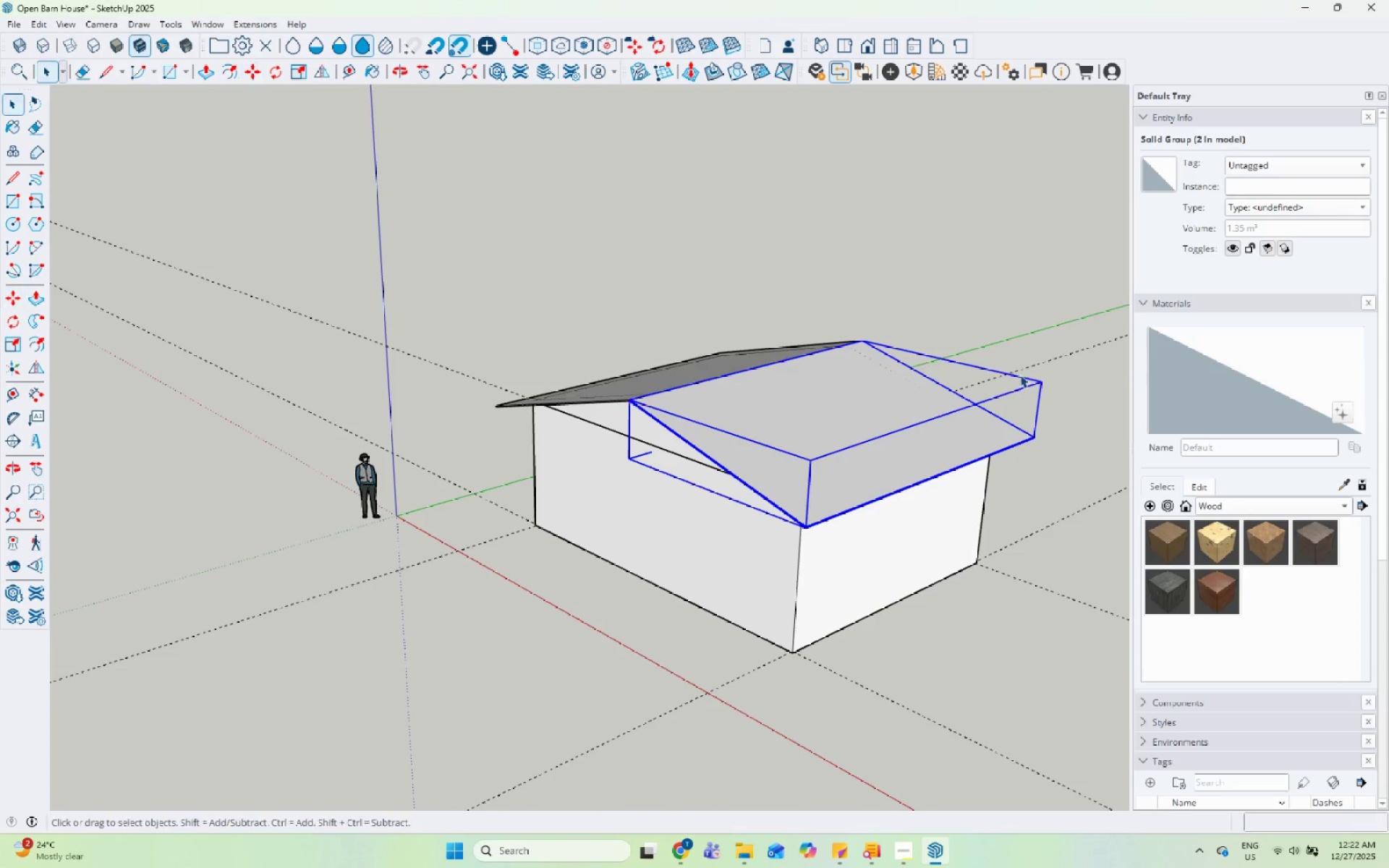 
left_click([1061, 368])
 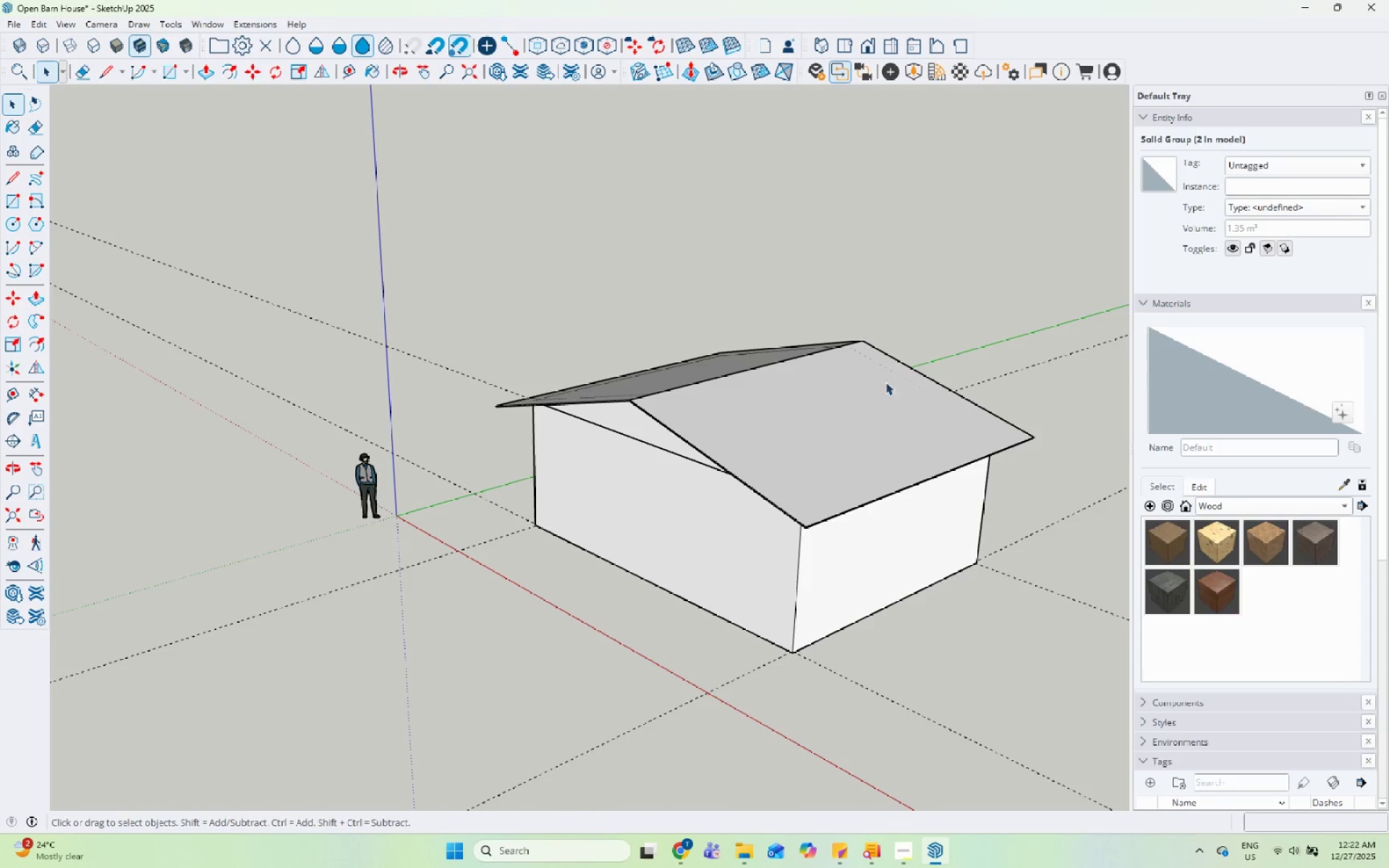 
scroll: coordinate [608, 402], scroll_direction: down, amount: 24.0
 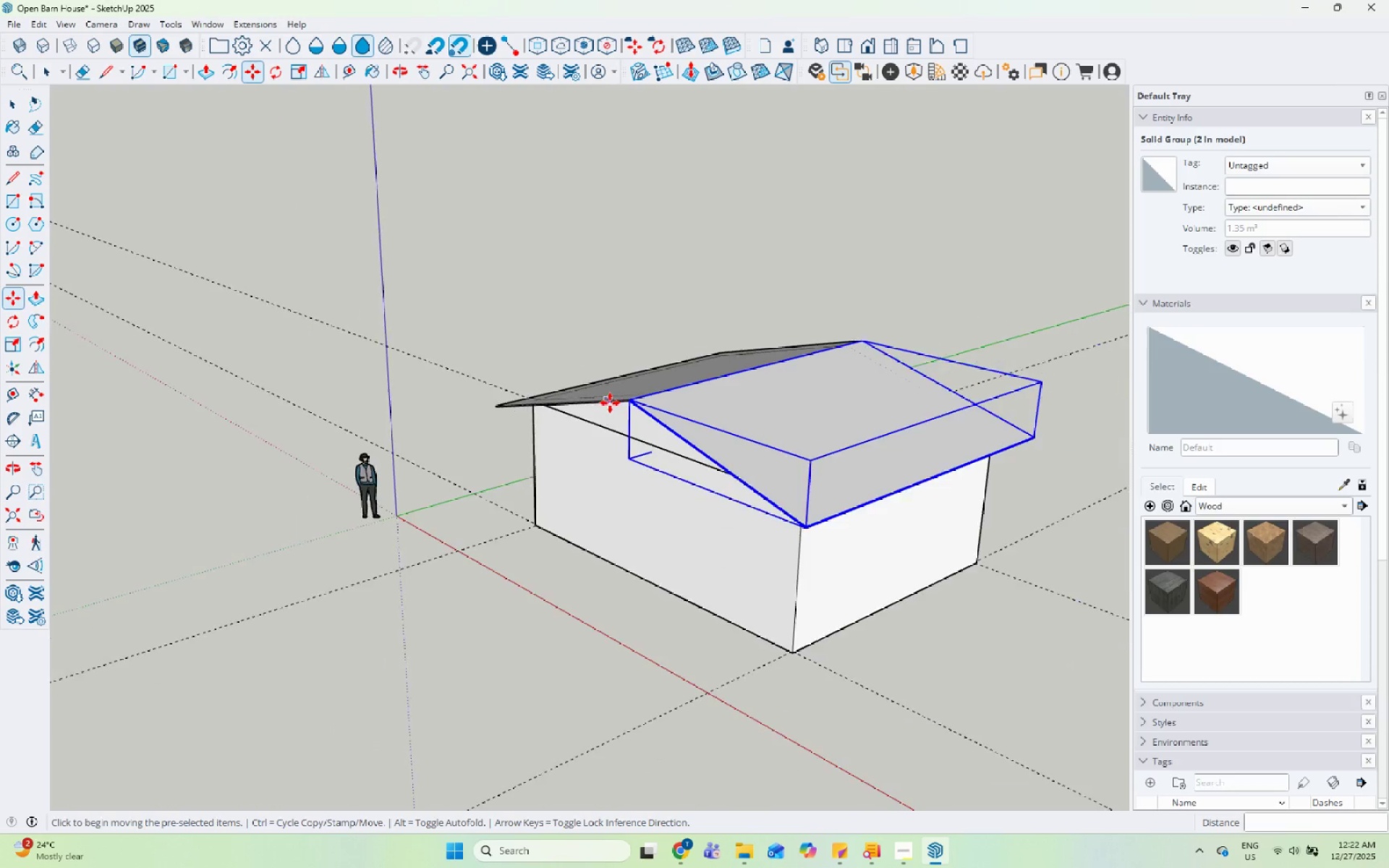 
left_click([906, 357])
 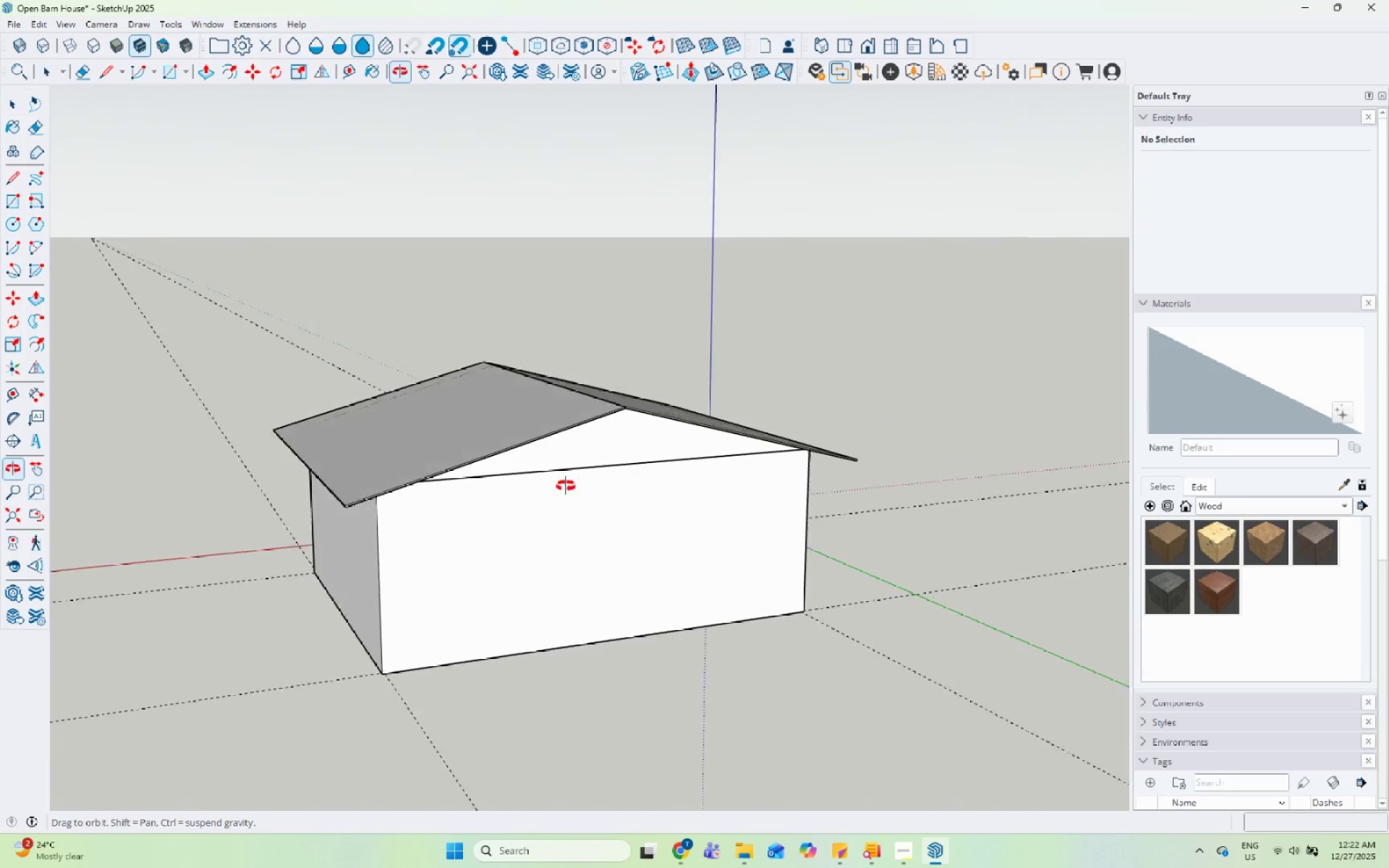 
scroll: coordinate [637, 519], scroll_direction: down, amount: 5.0
 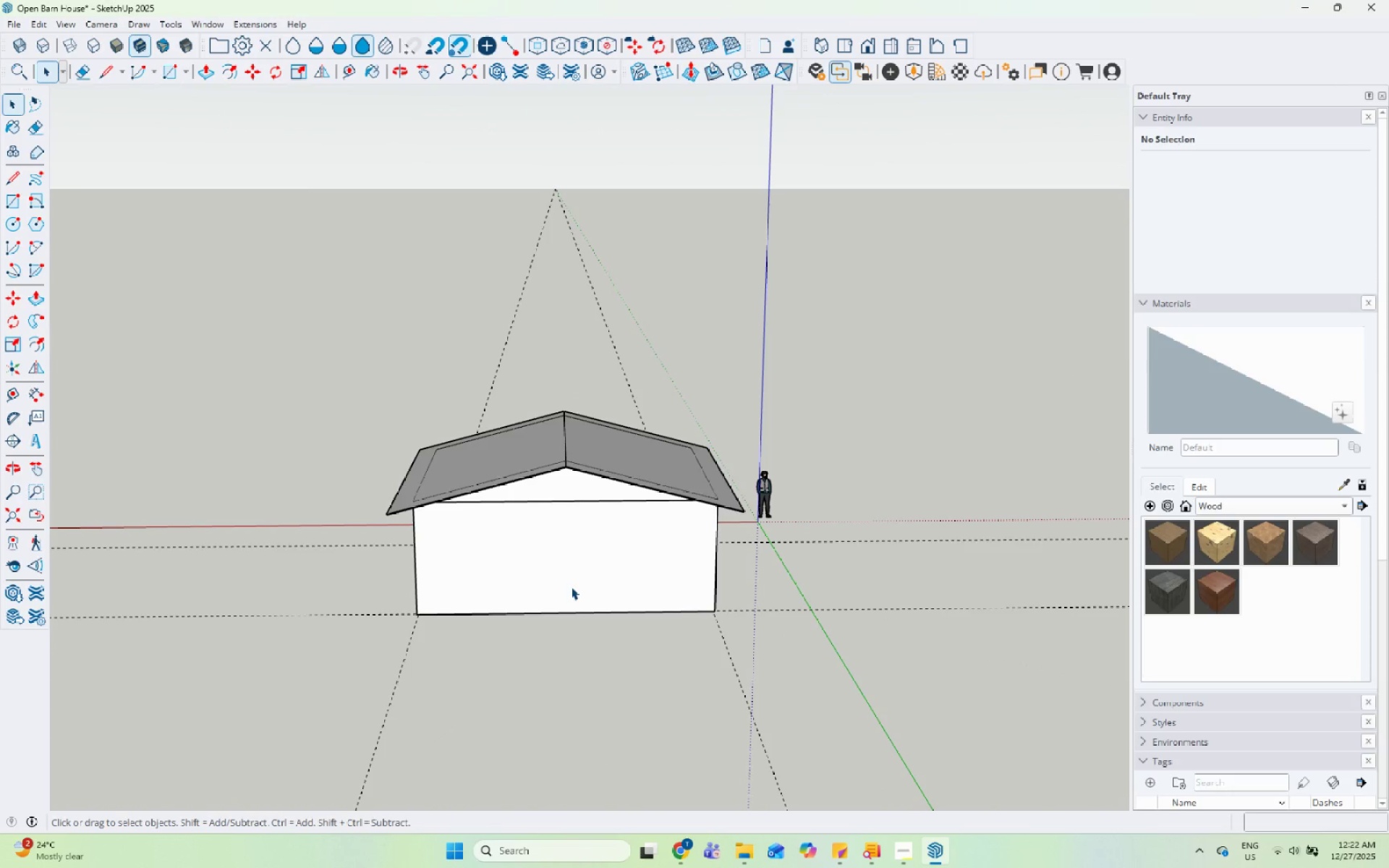 
scroll: coordinate [351, 516], scroll_direction: up, amount: 36.0
 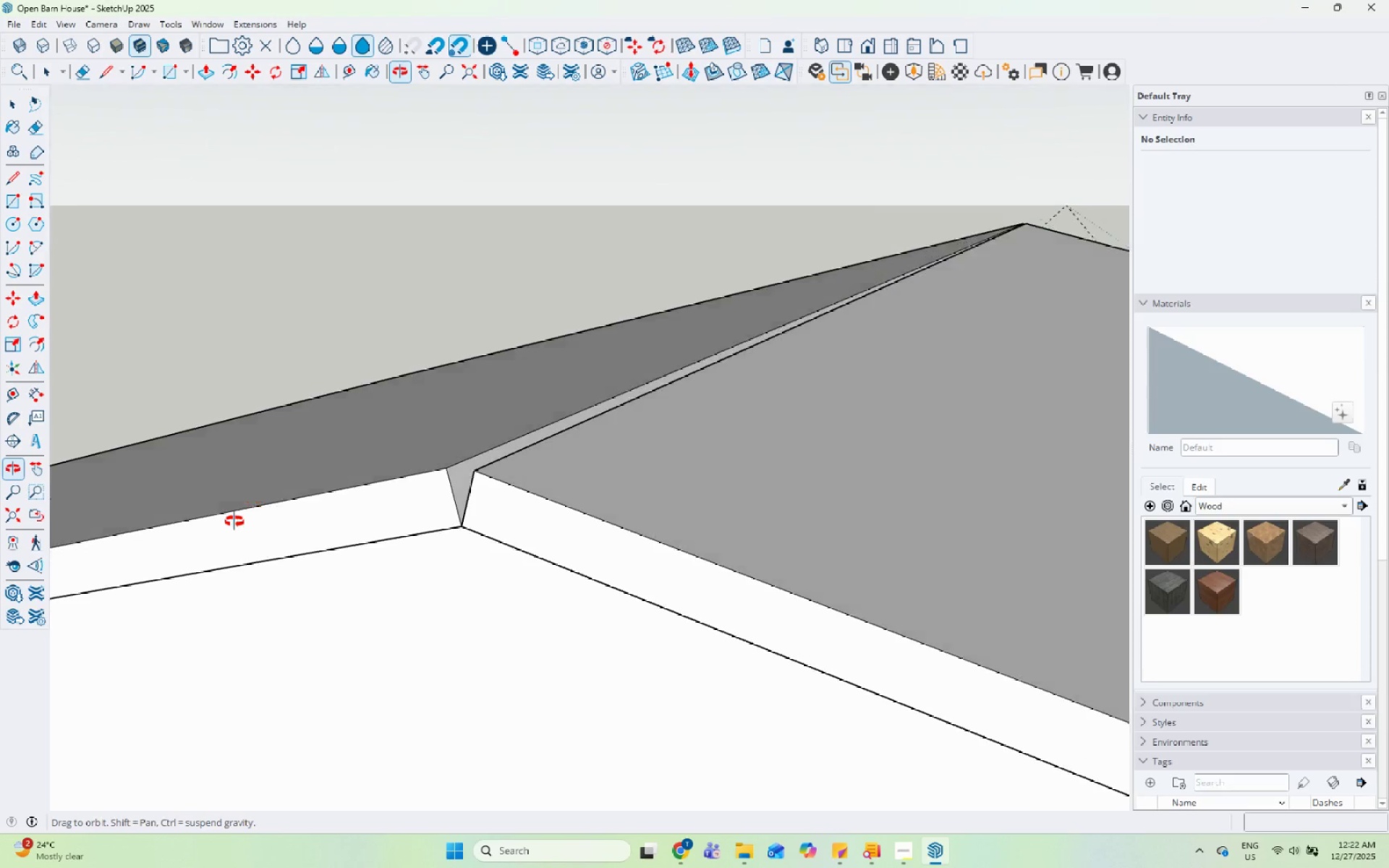 
scroll: coordinate [276, 537], scroll_direction: down, amount: 5.0
 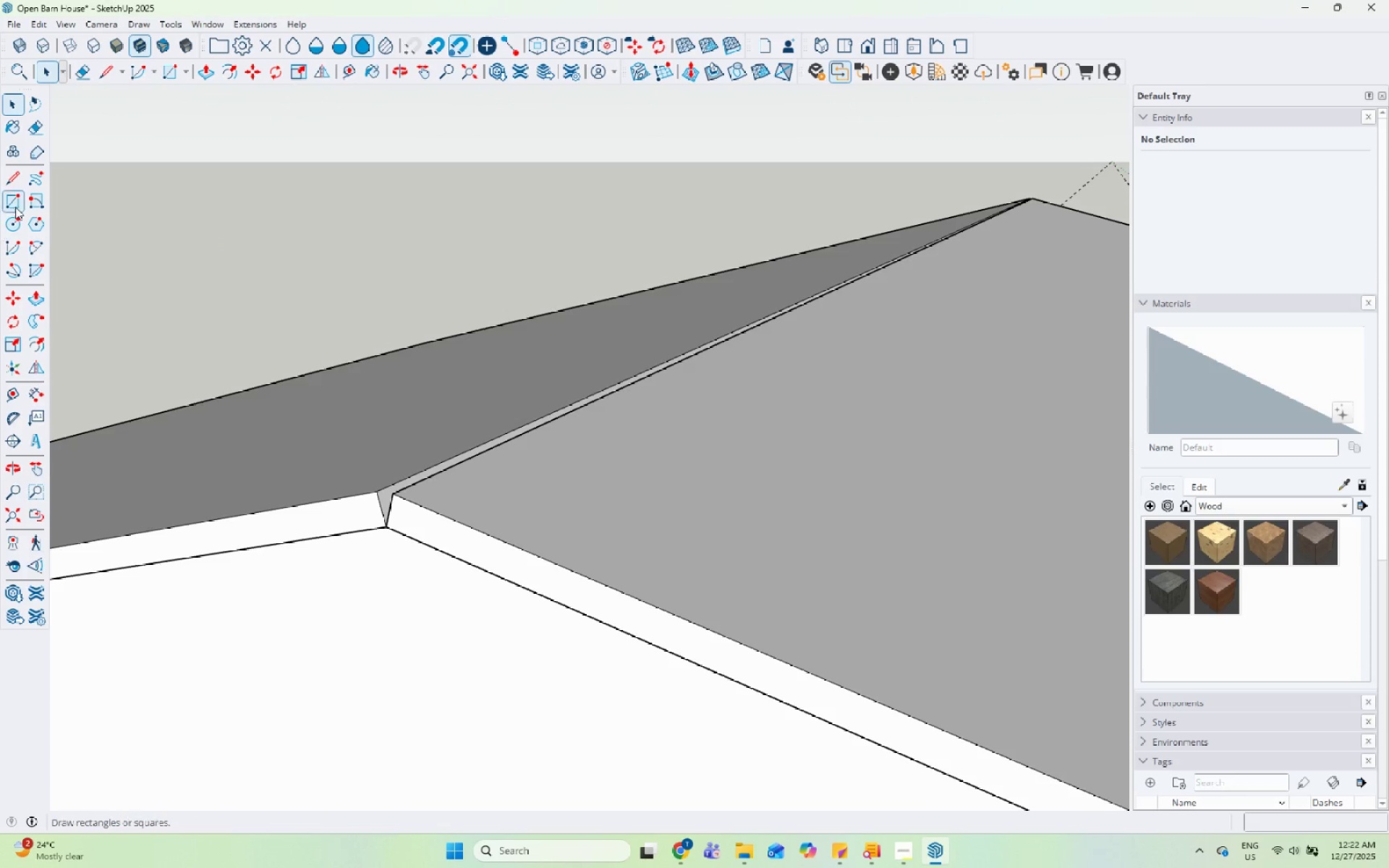 
left_click_drag(start_coordinate=[20, 176], to_coordinate=[24, 177])
 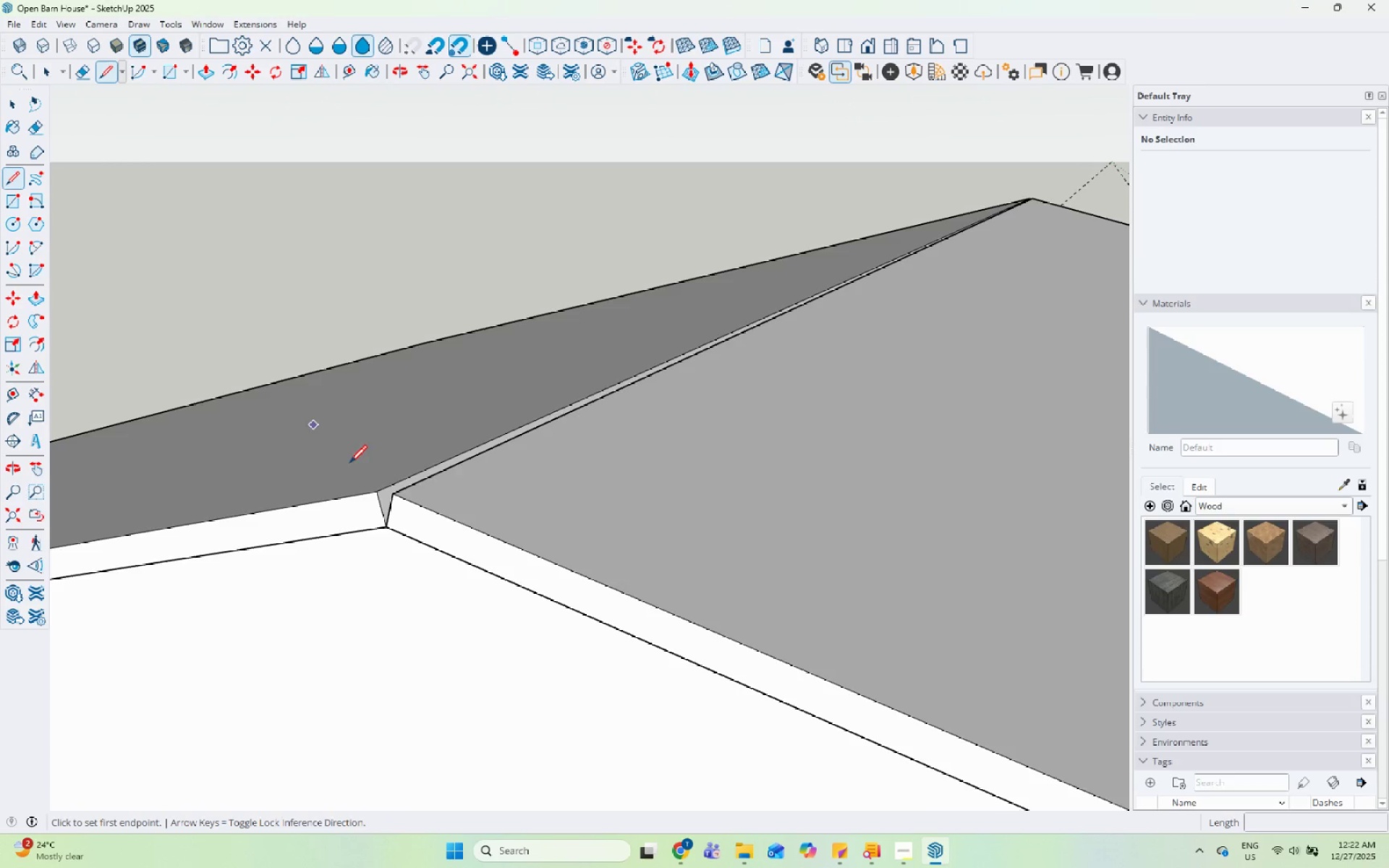 
scroll: coordinate [362, 509], scroll_direction: up, amount: 10.0
 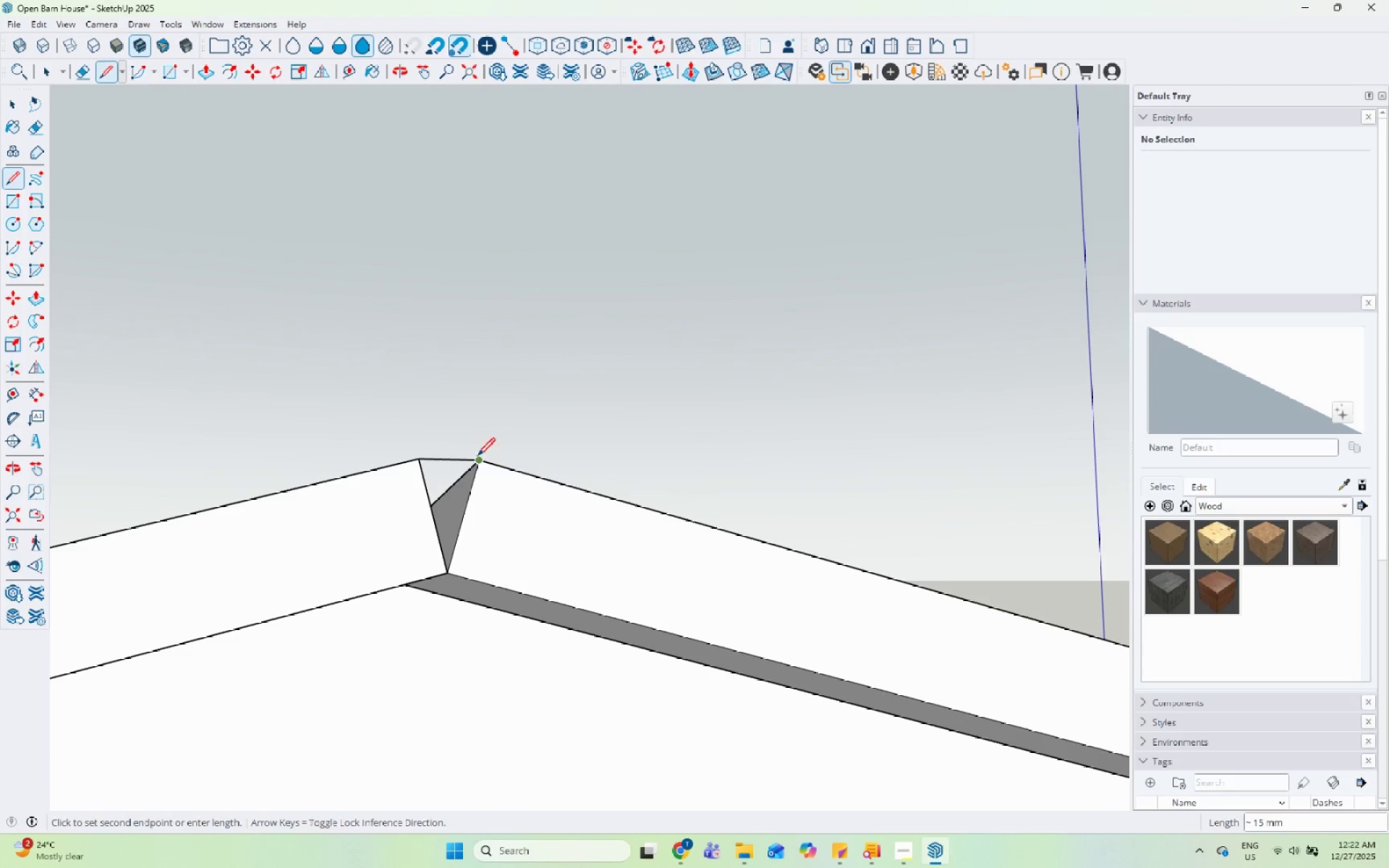 
left_click([451, 569])
 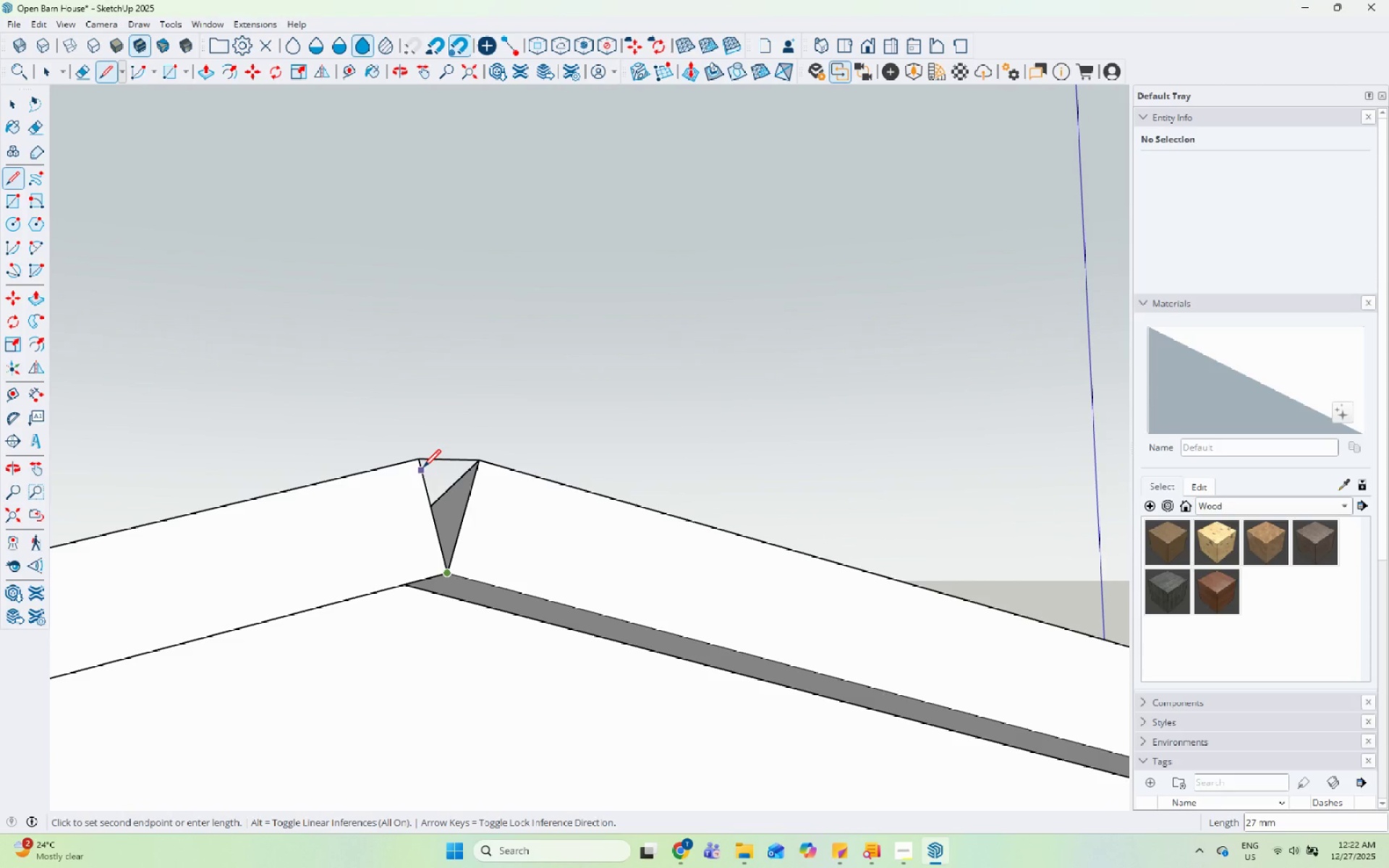 
left_click([420, 461])
 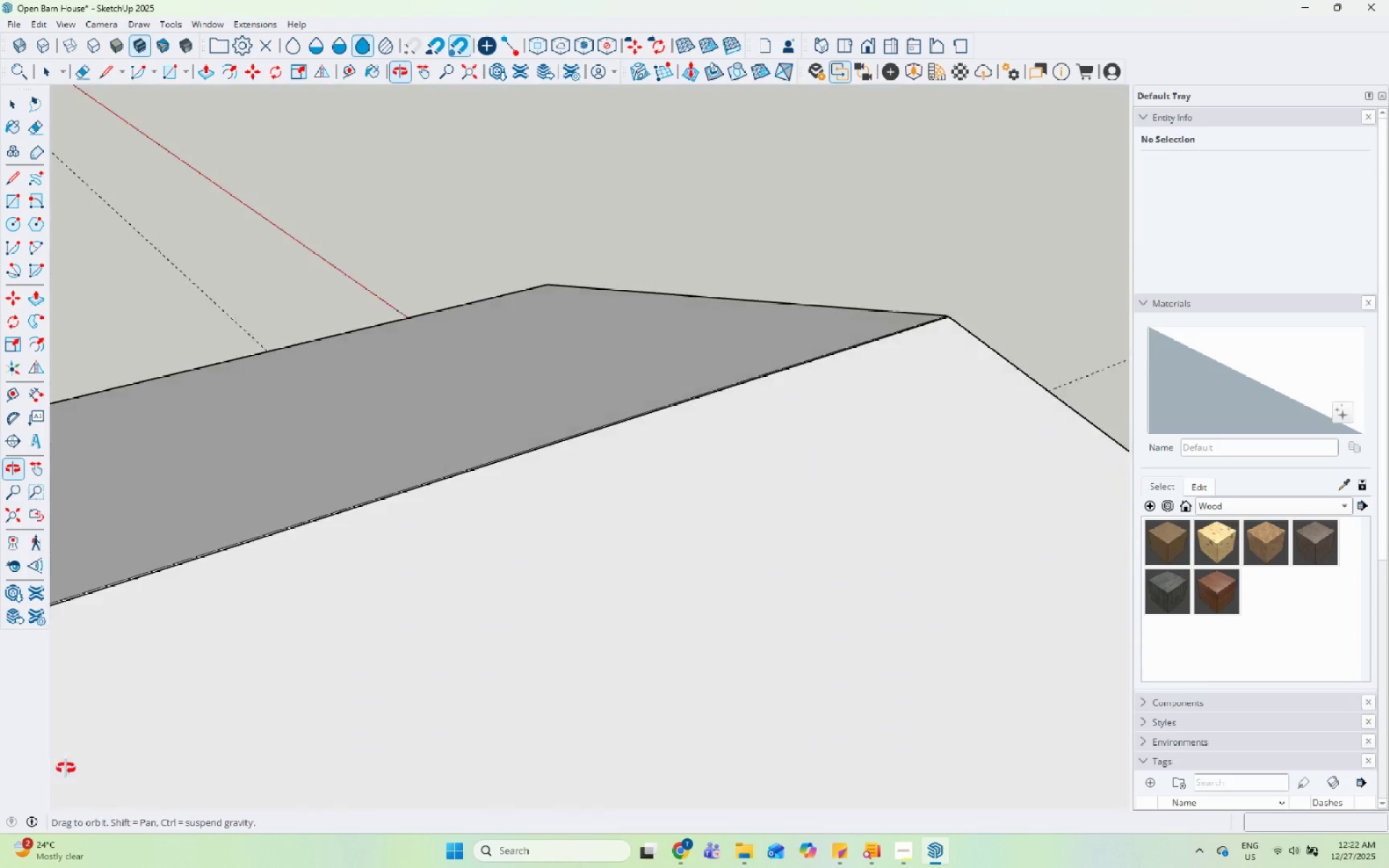 
key(Space)
 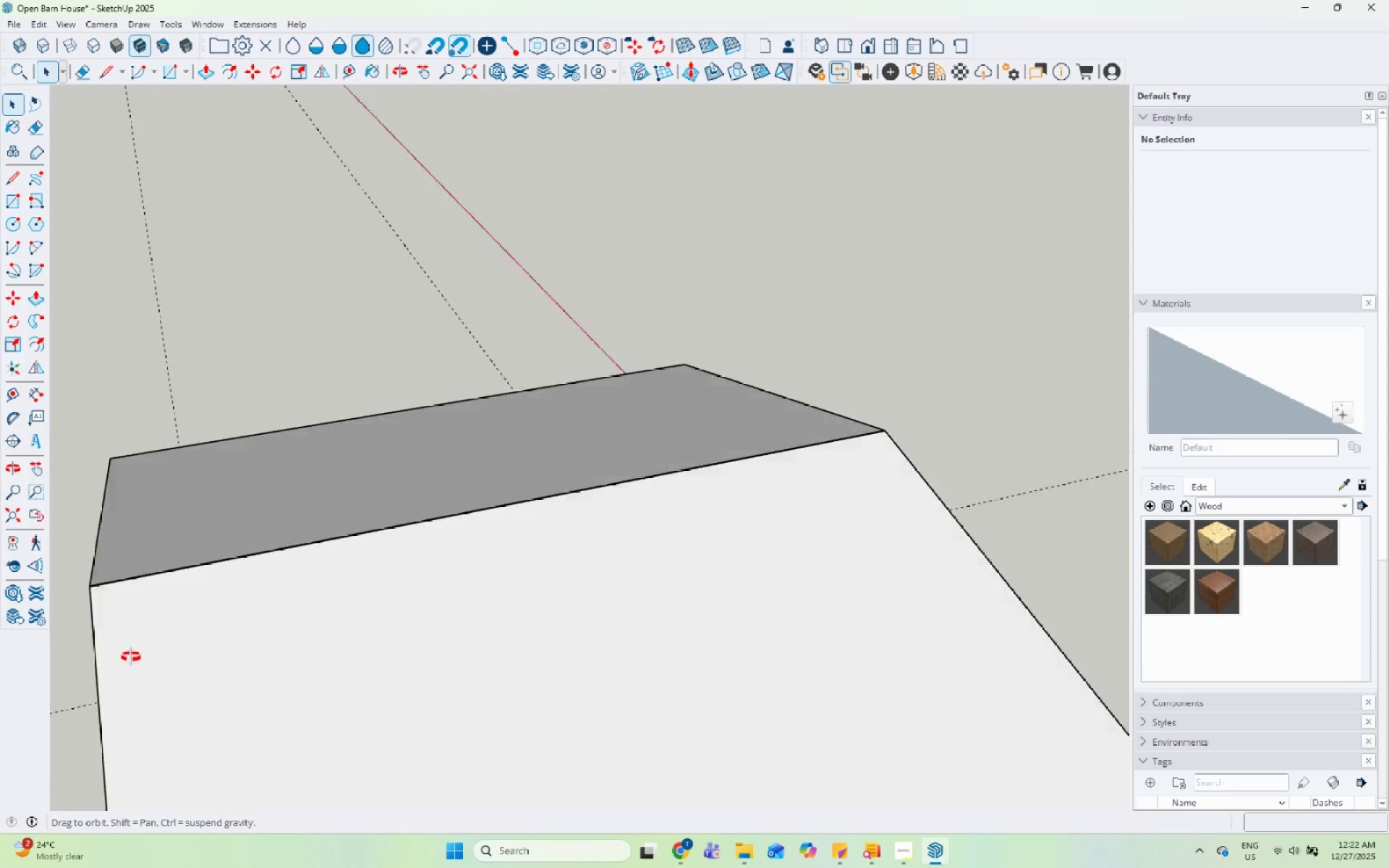 
scroll: coordinate [749, 519], scroll_direction: down, amount: 7.0
 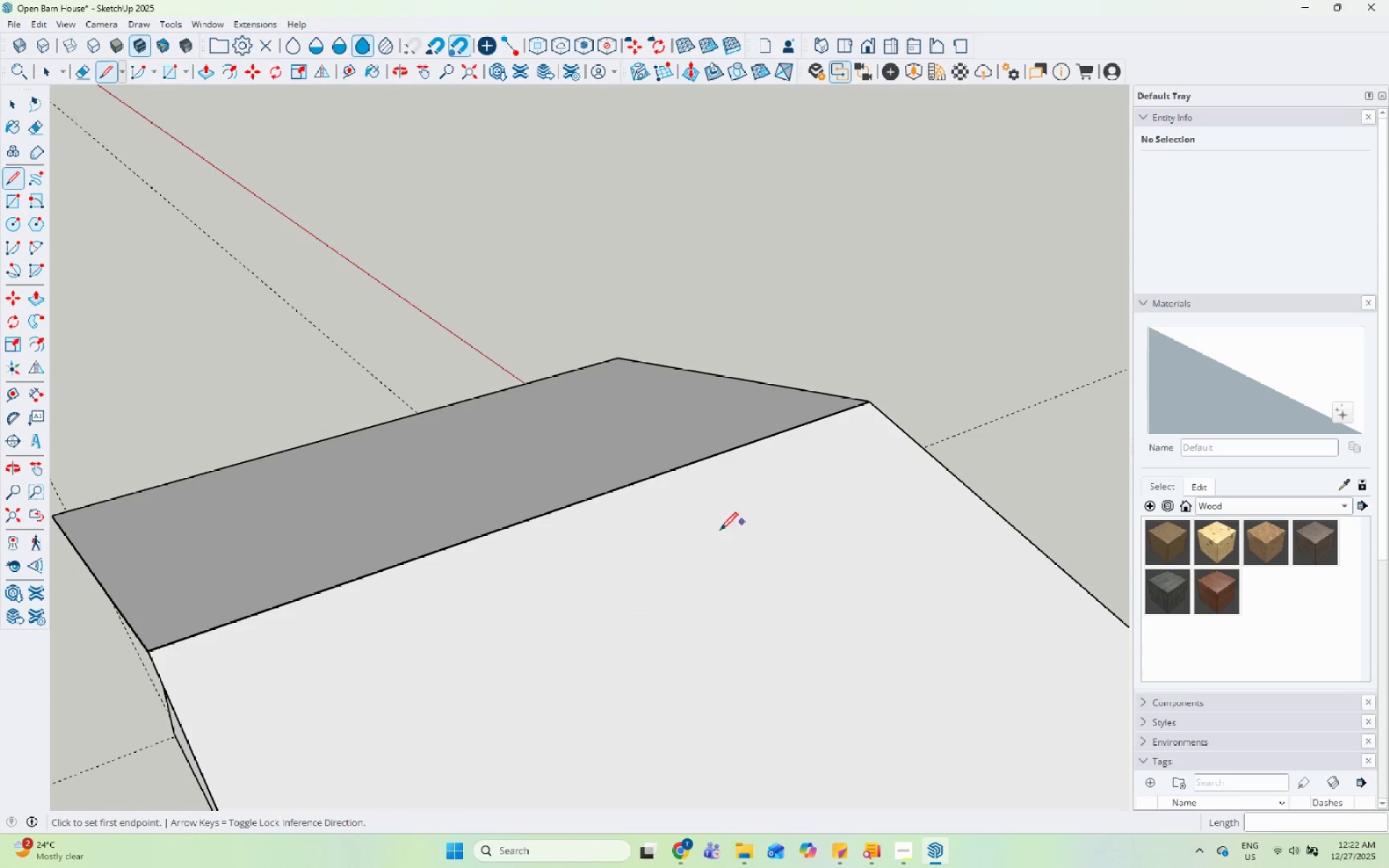 
scroll: coordinate [77, 618], scroll_direction: up, amount: 35.0
 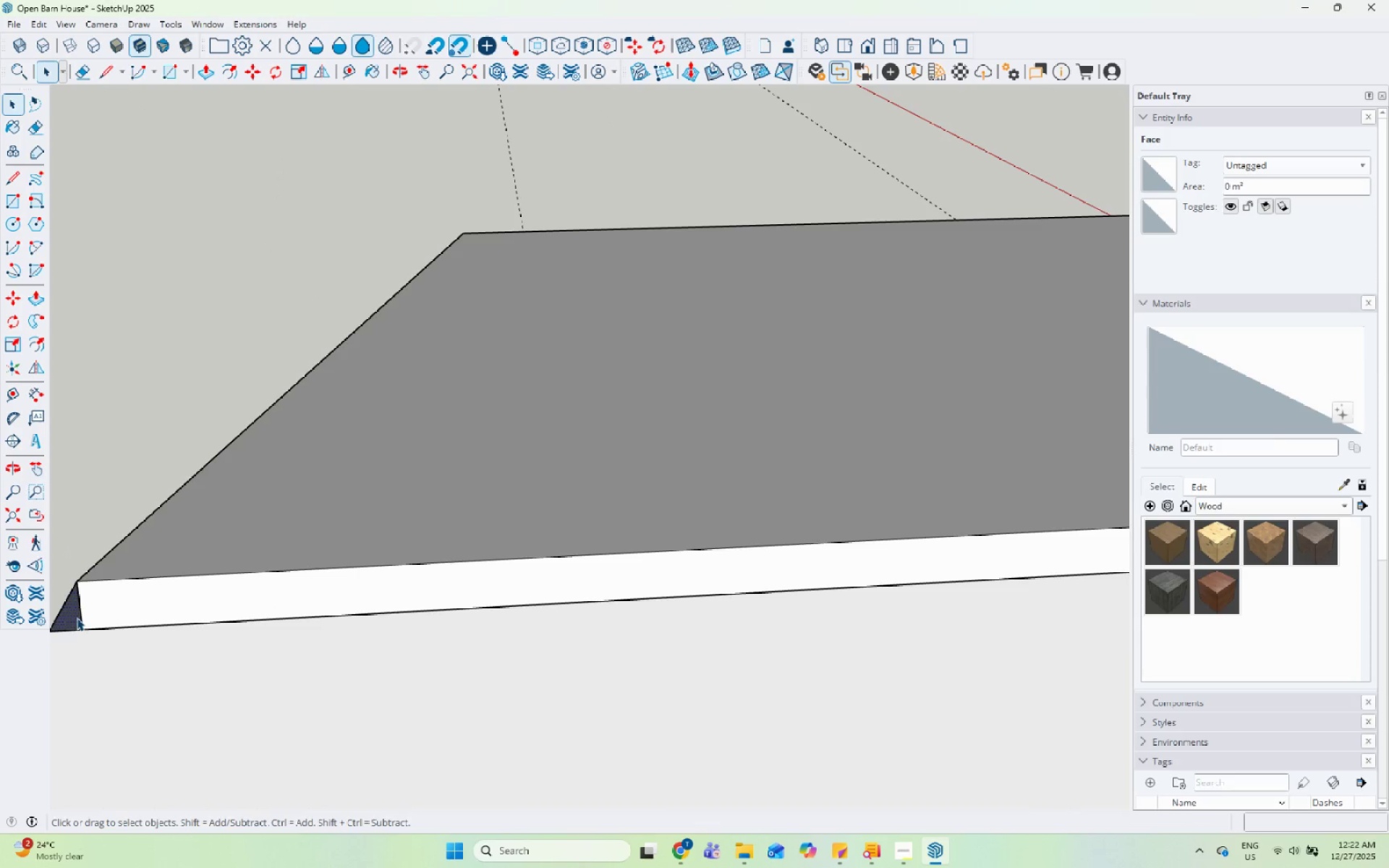 
key(P)
 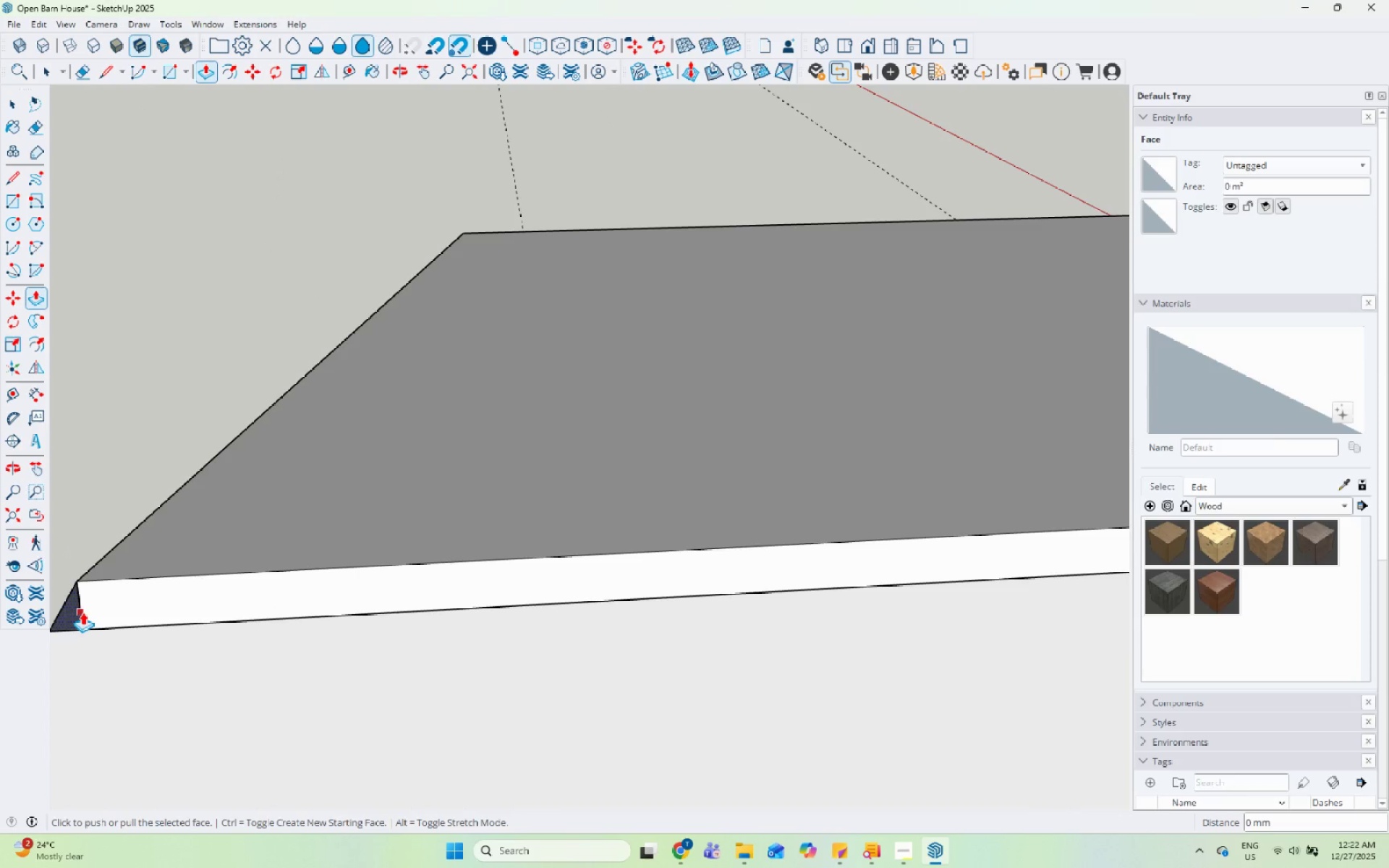 
left_click([73, 614])
 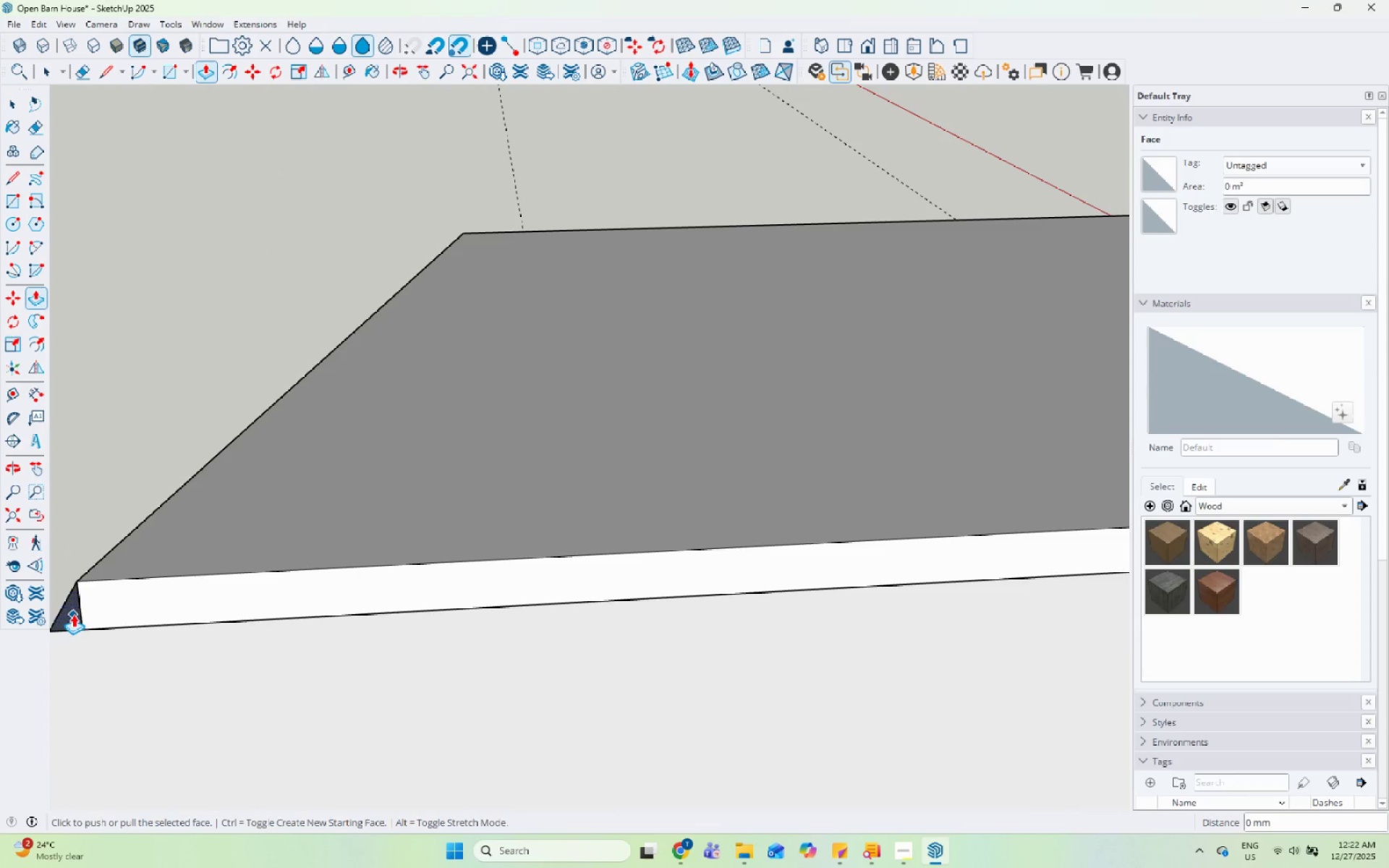 
key(Control+ControlLeft)
 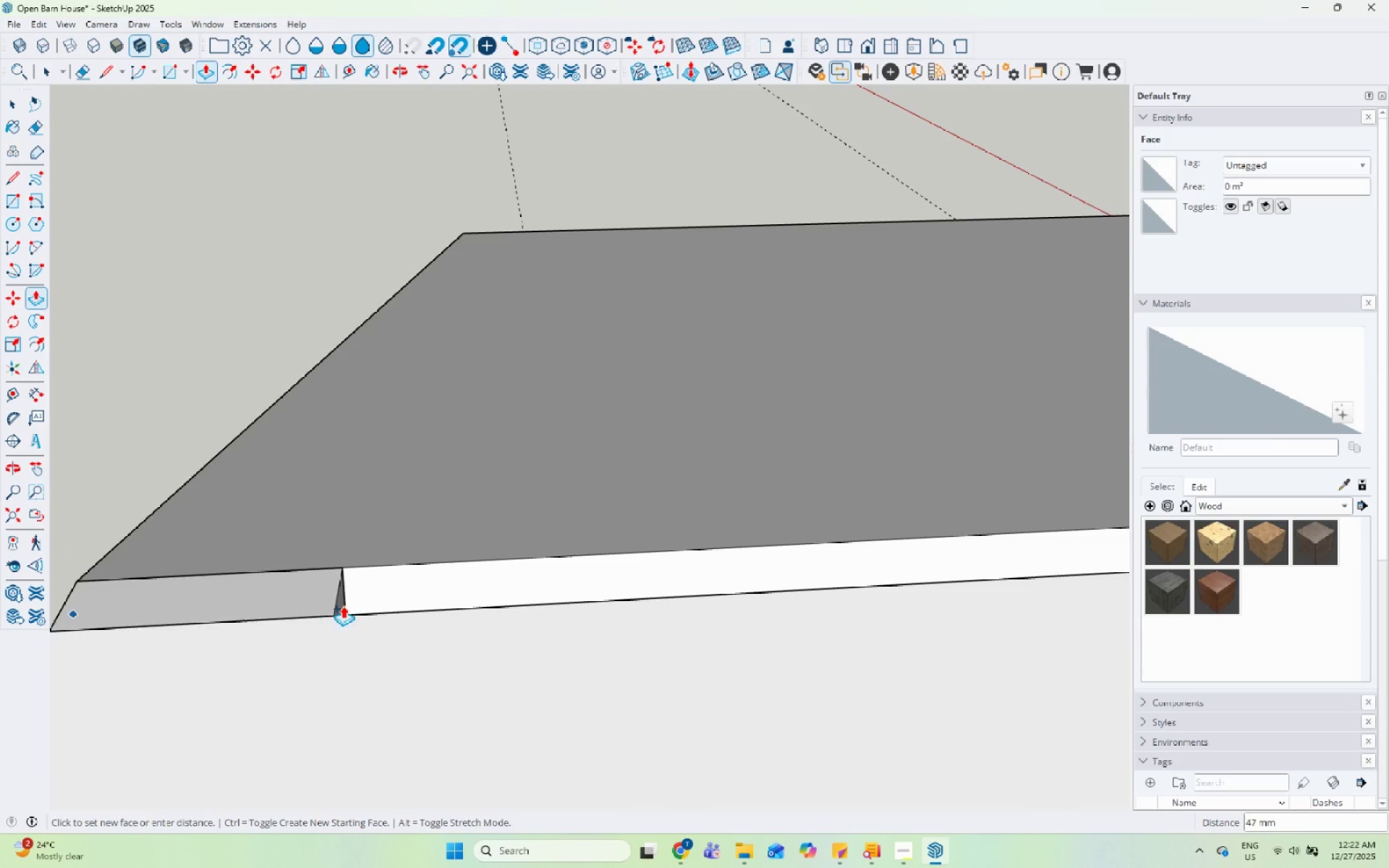 
scroll: coordinate [265, 614], scroll_direction: down, amount: 44.0
 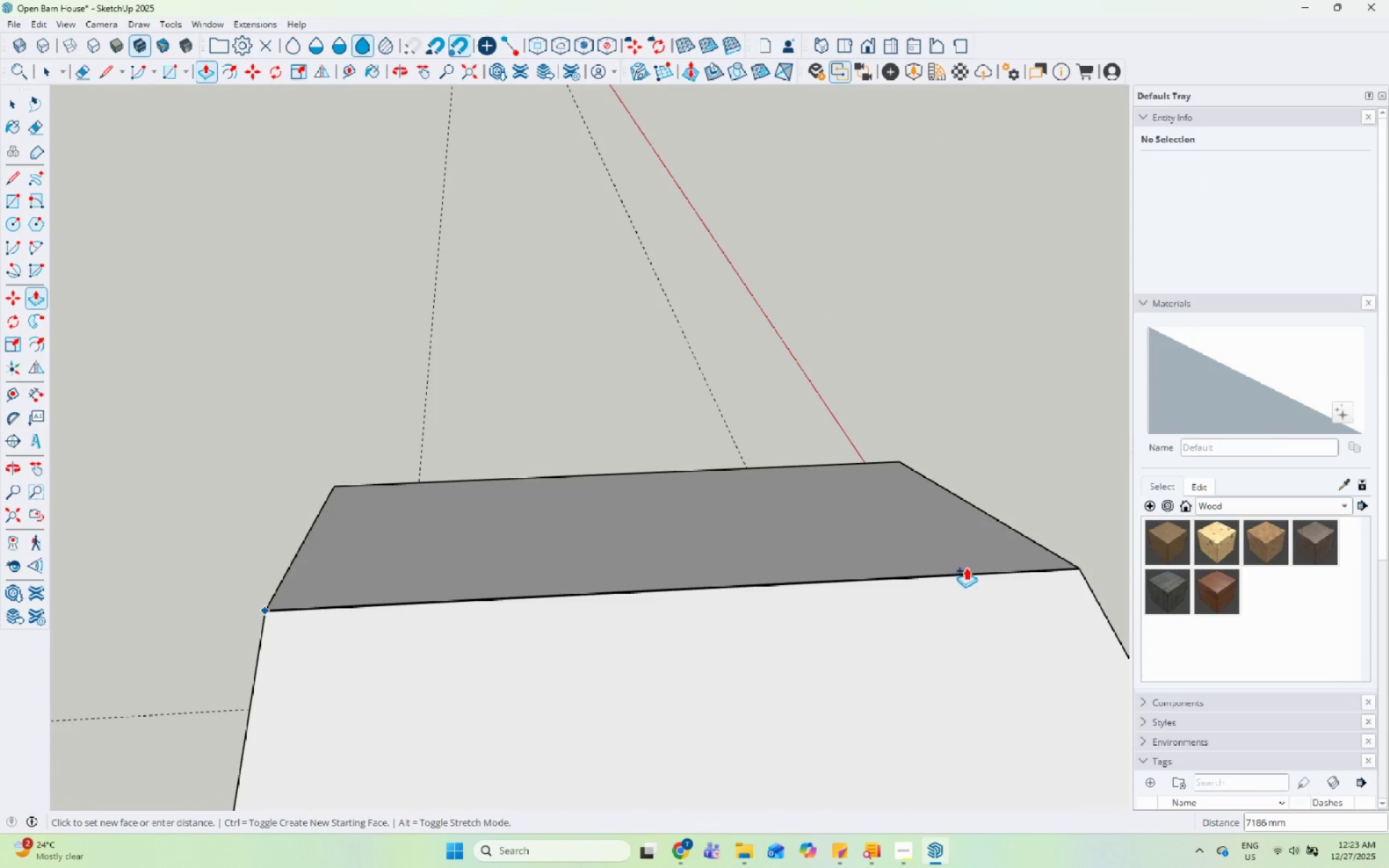 
scroll: coordinate [93, 529], scroll_direction: up, amount: 1.0
 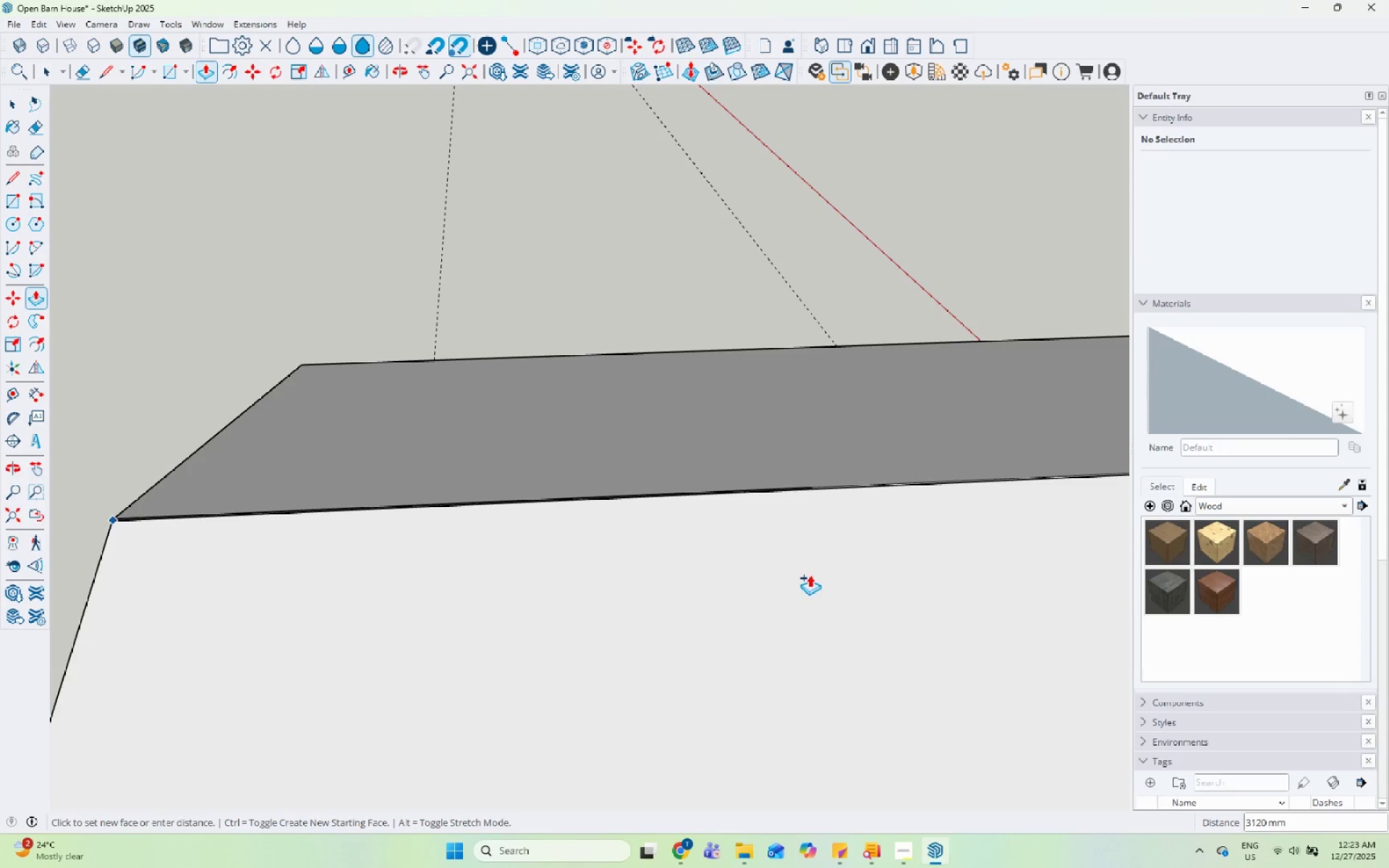 
scroll: coordinate [394, 569], scroll_direction: down, amount: 7.0
 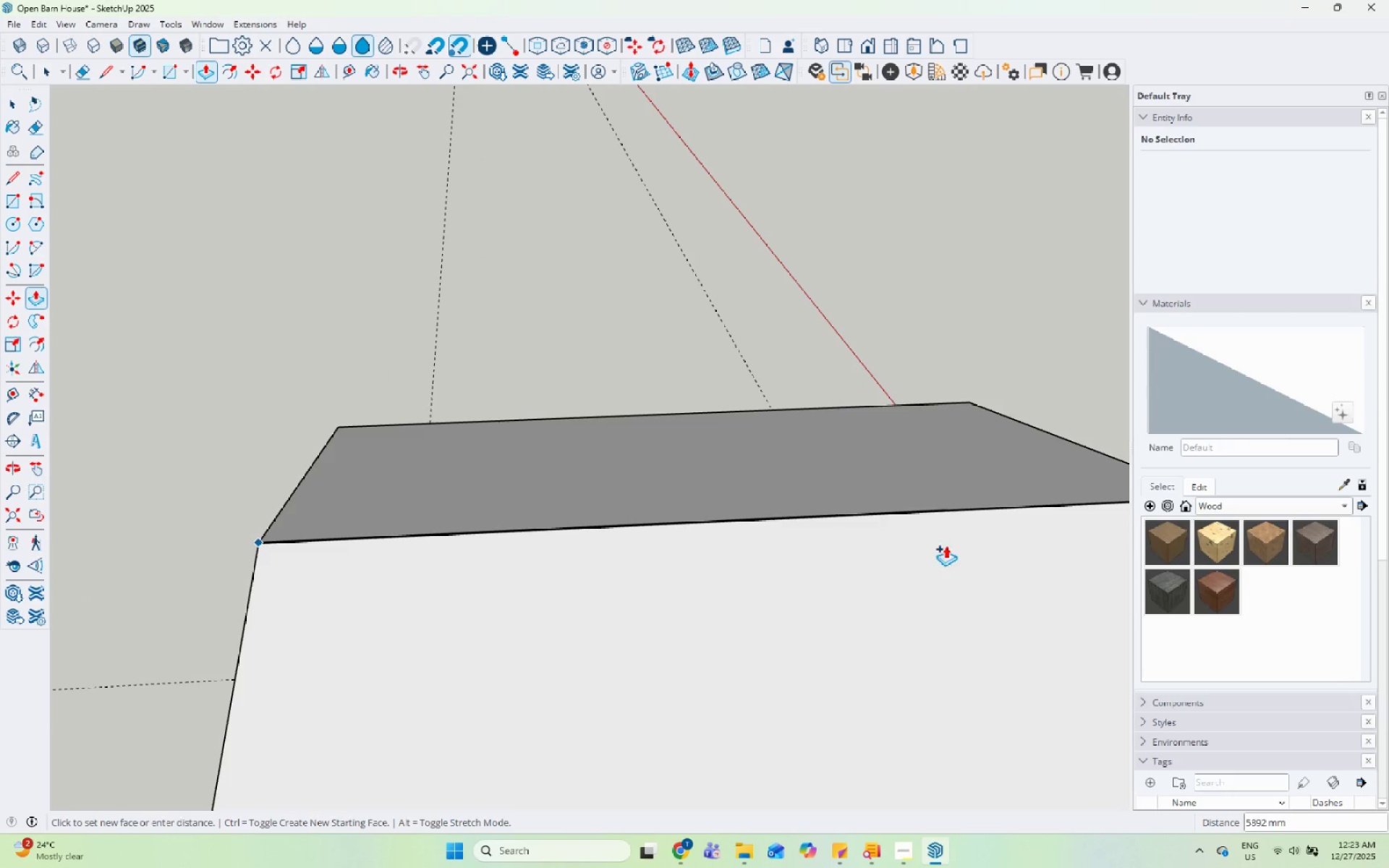 
scroll: coordinate [650, 537], scroll_direction: up, amount: 11.0
 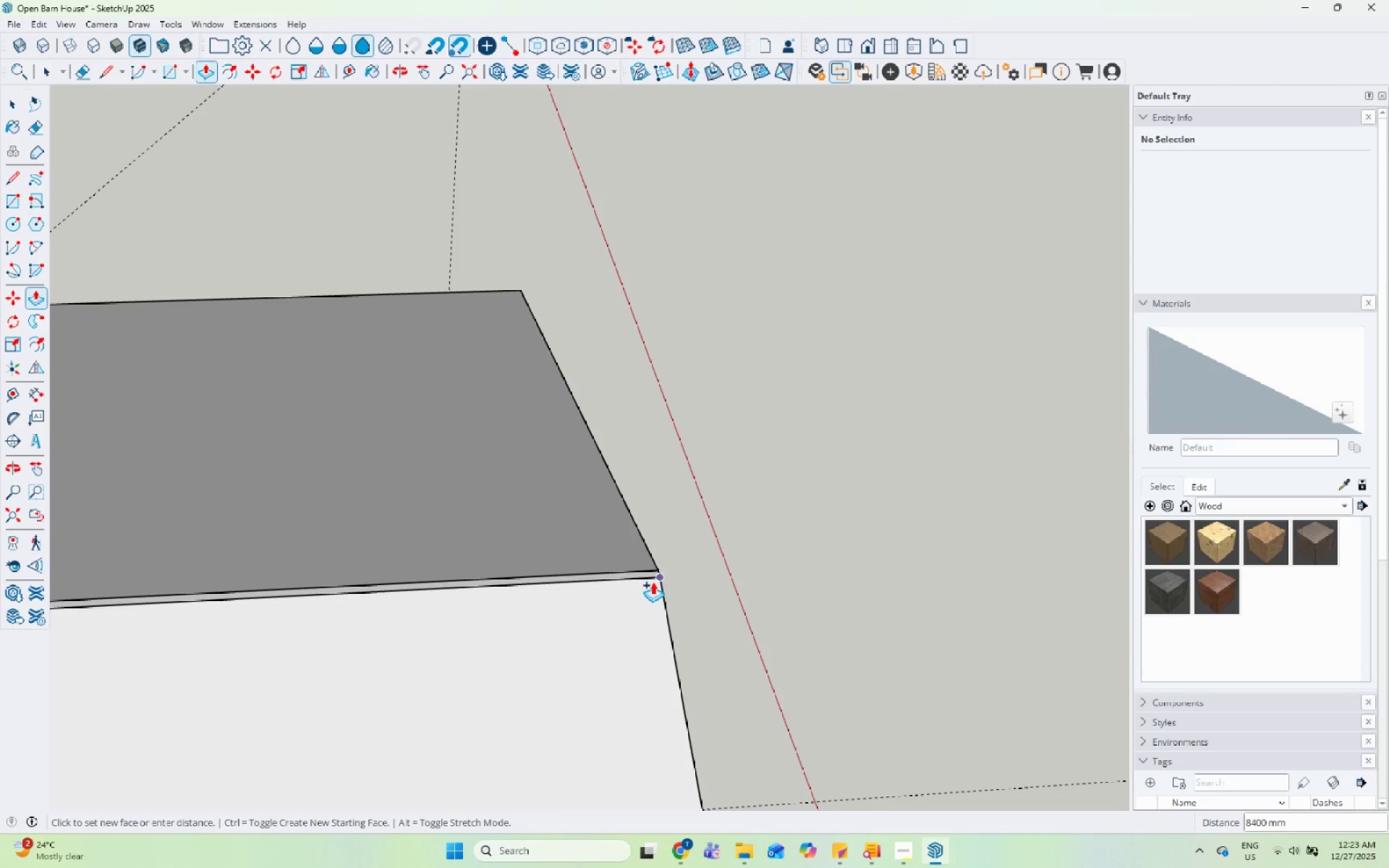 
left_click([653, 582])
 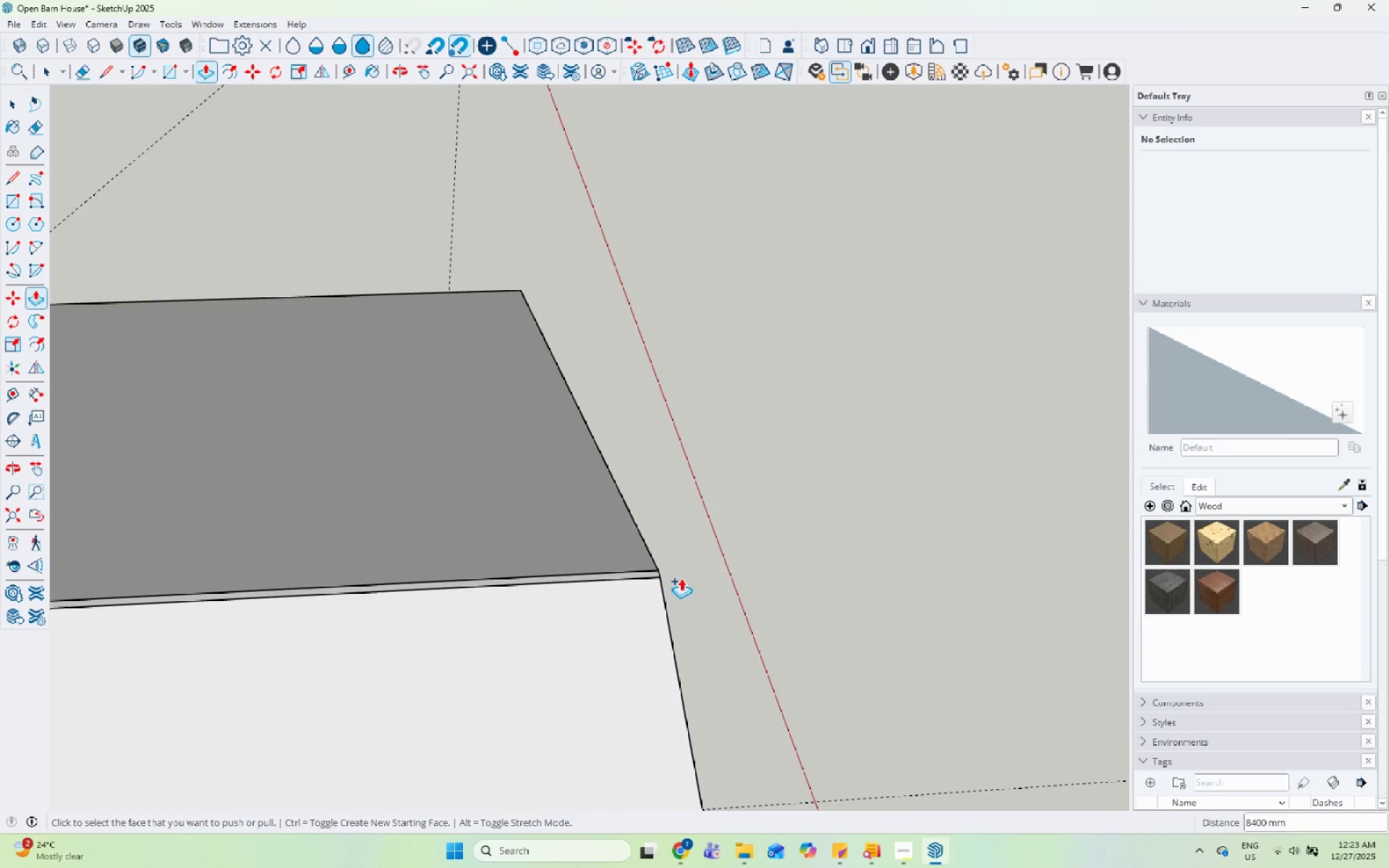 
key(Space)
 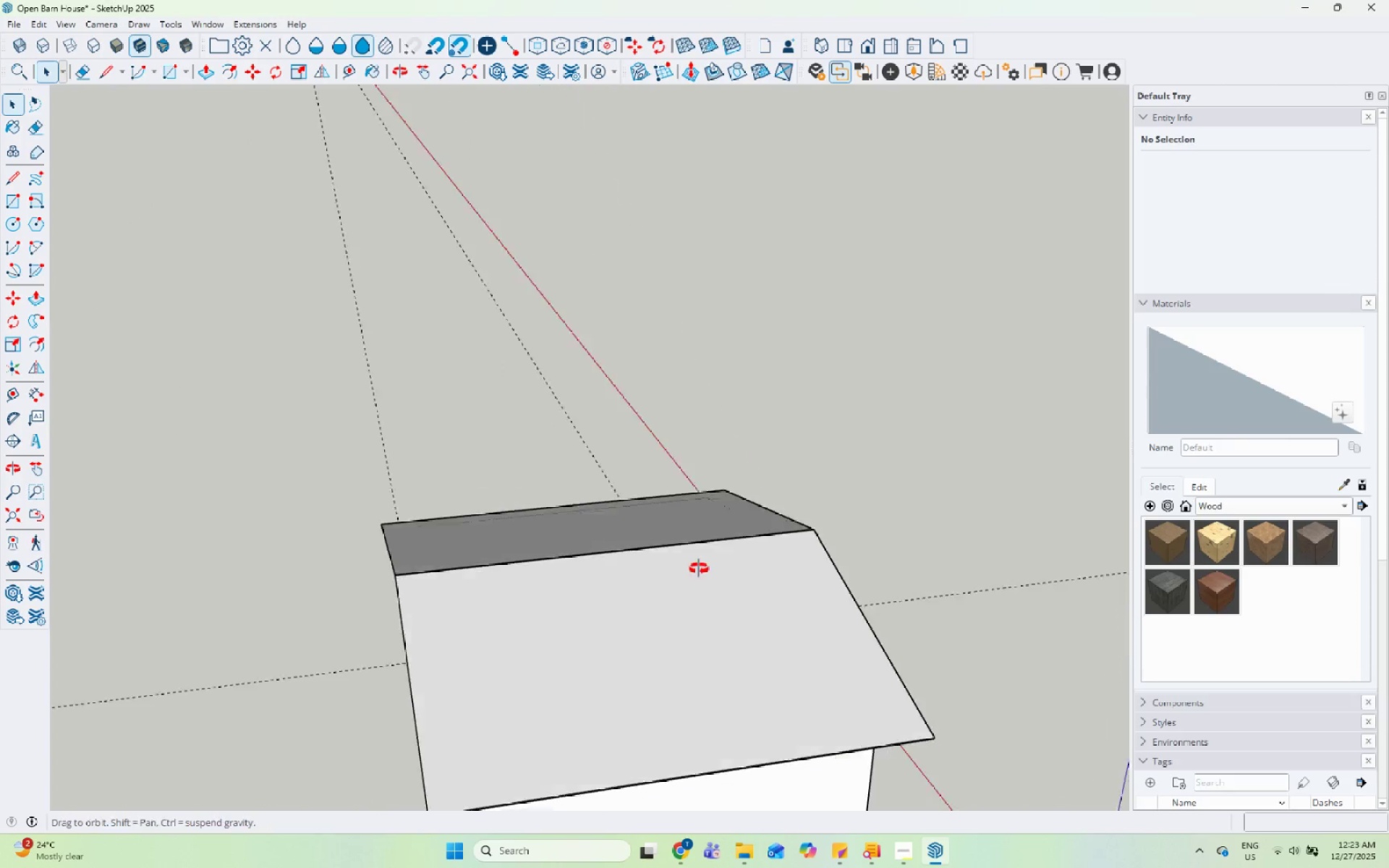 
scroll: coordinate [980, 409], scroll_direction: down, amount: 27.0
 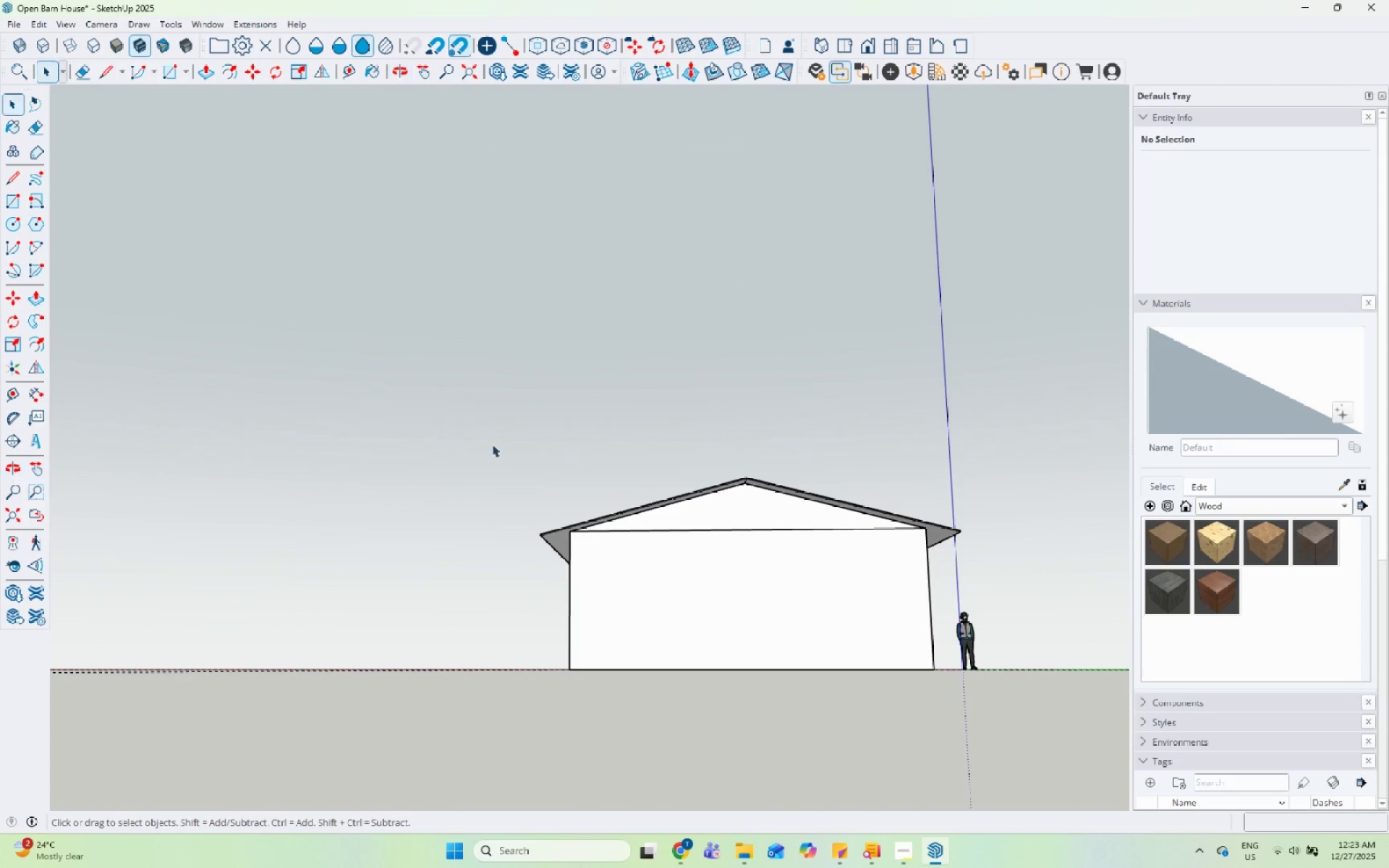 
left_click_drag(start_coordinate=[464, 438], to_coordinate=[1076, 583])
 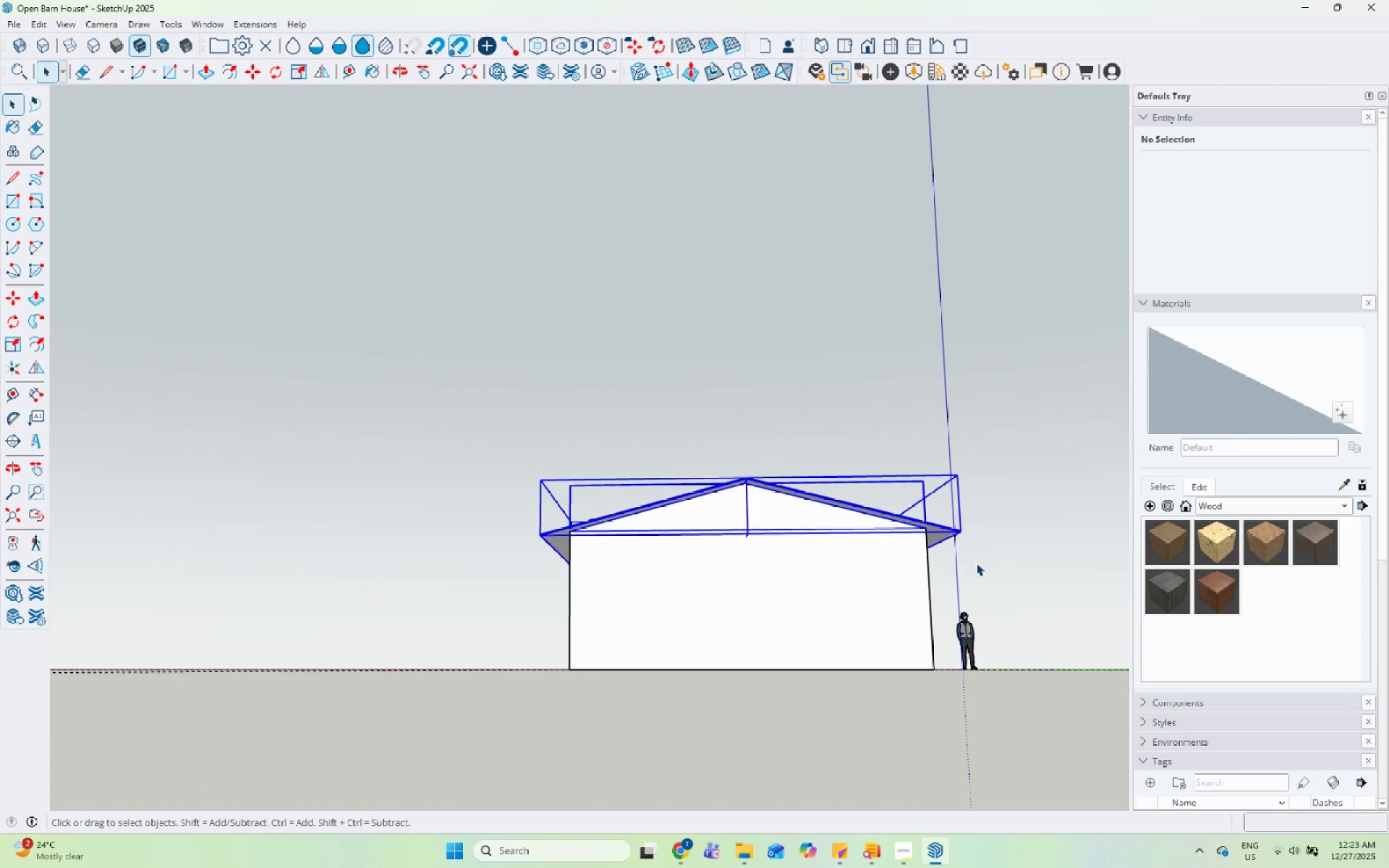 
hold_key(key=ShiftLeft, duration=0.78)
 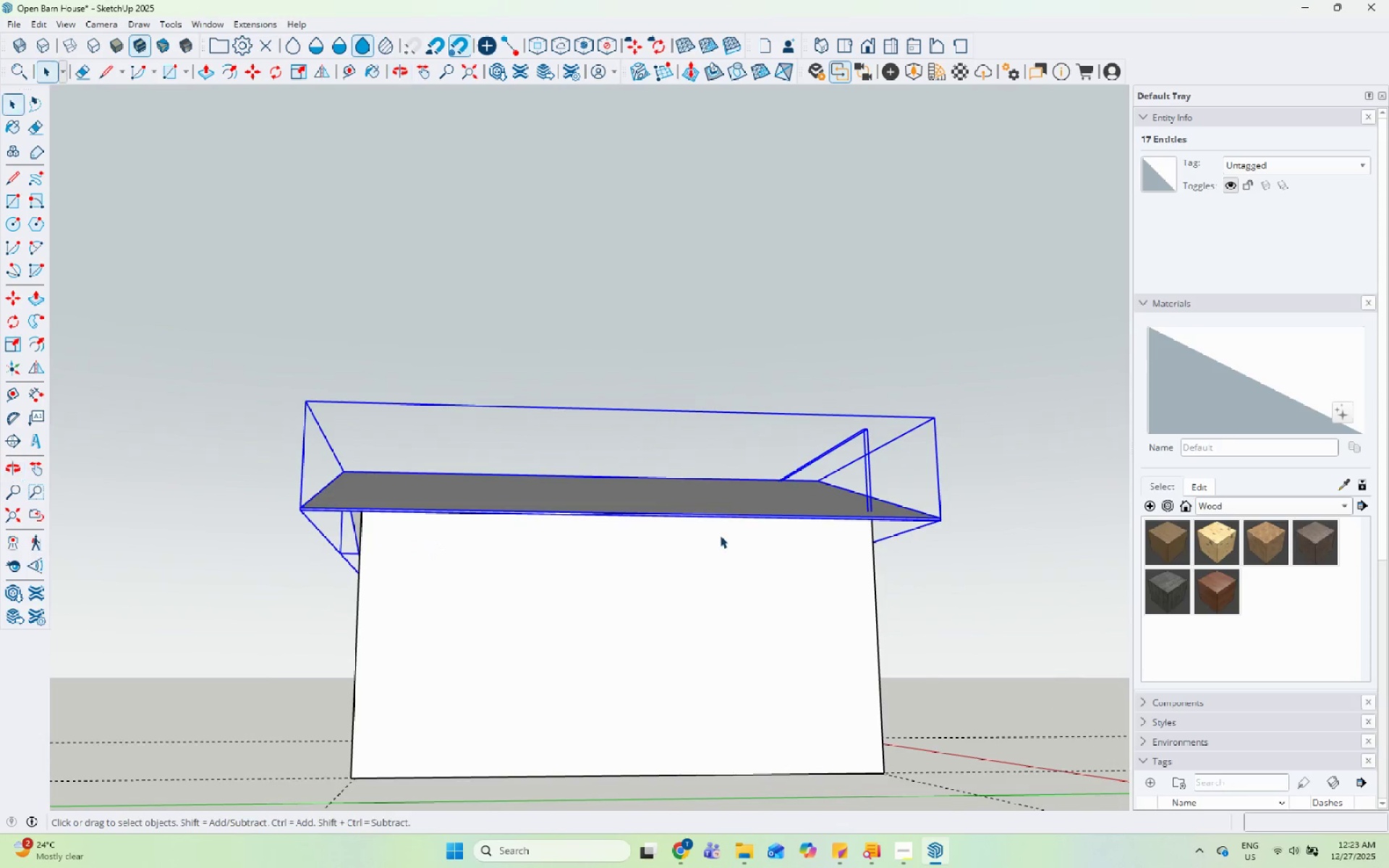 
scroll: coordinate [833, 522], scroll_direction: up, amount: 5.0
 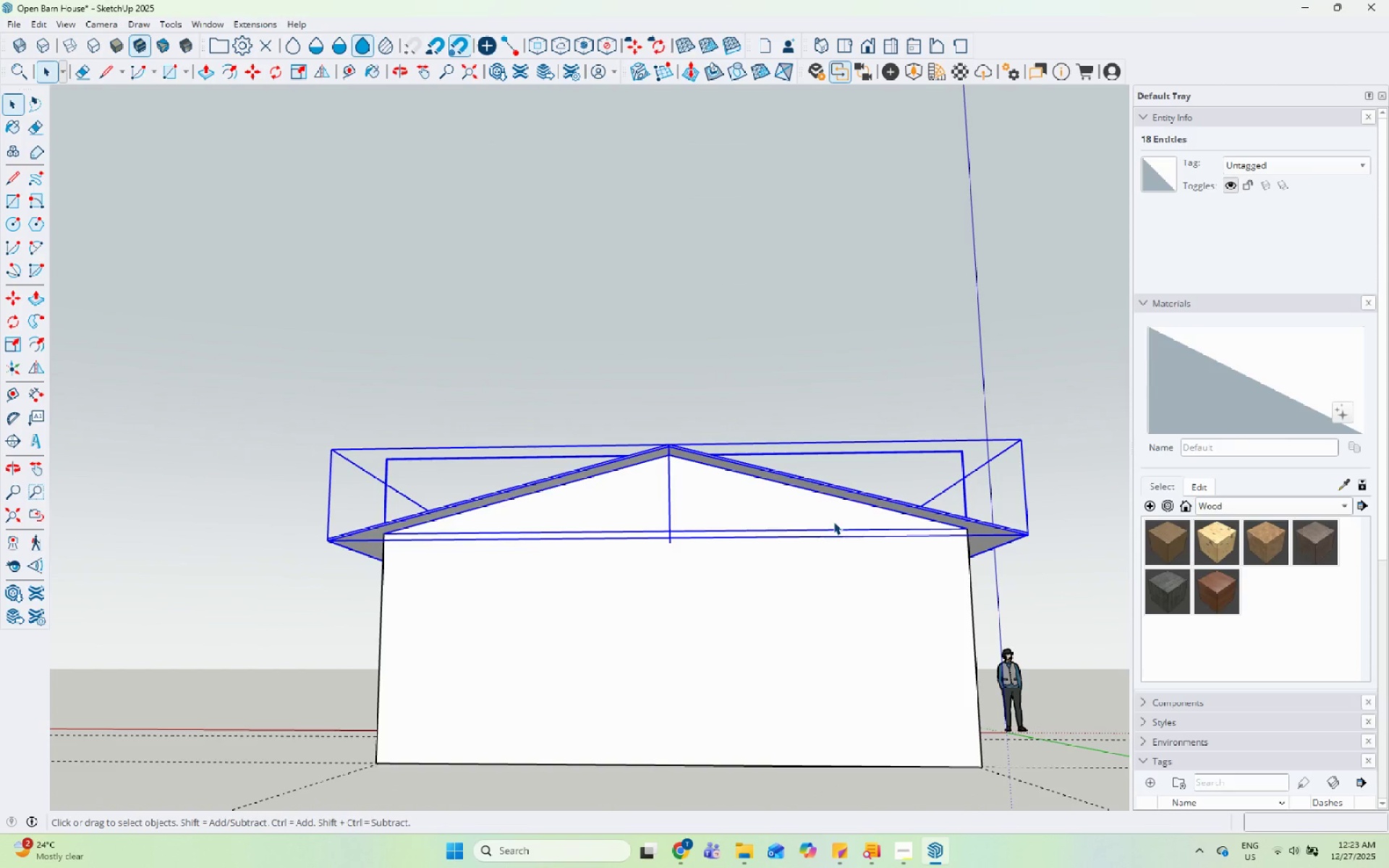 
hold_key(key=ShiftLeft, duration=0.55)
 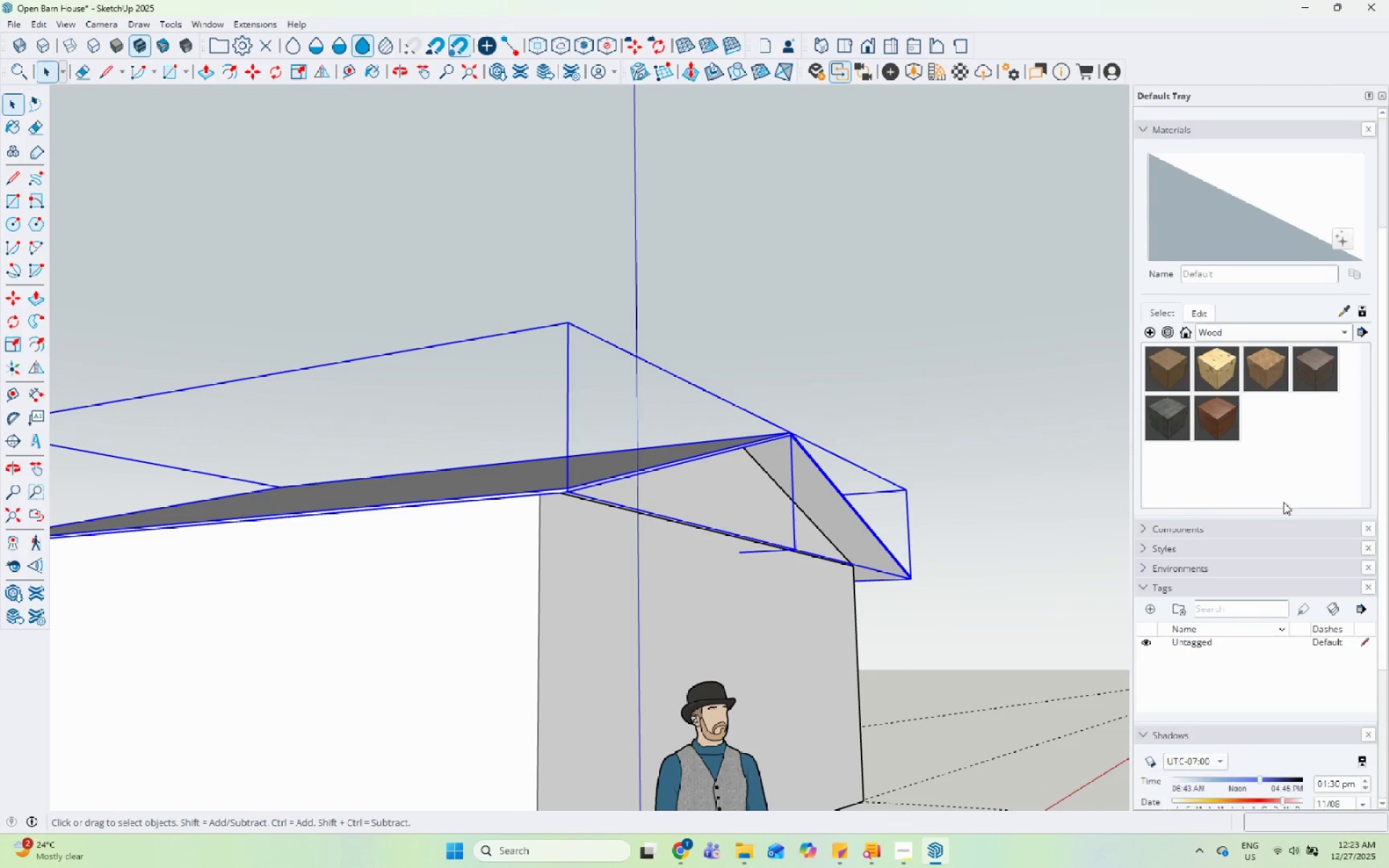 
scroll: coordinate [938, 523], scroll_direction: up, amount: 3.0
 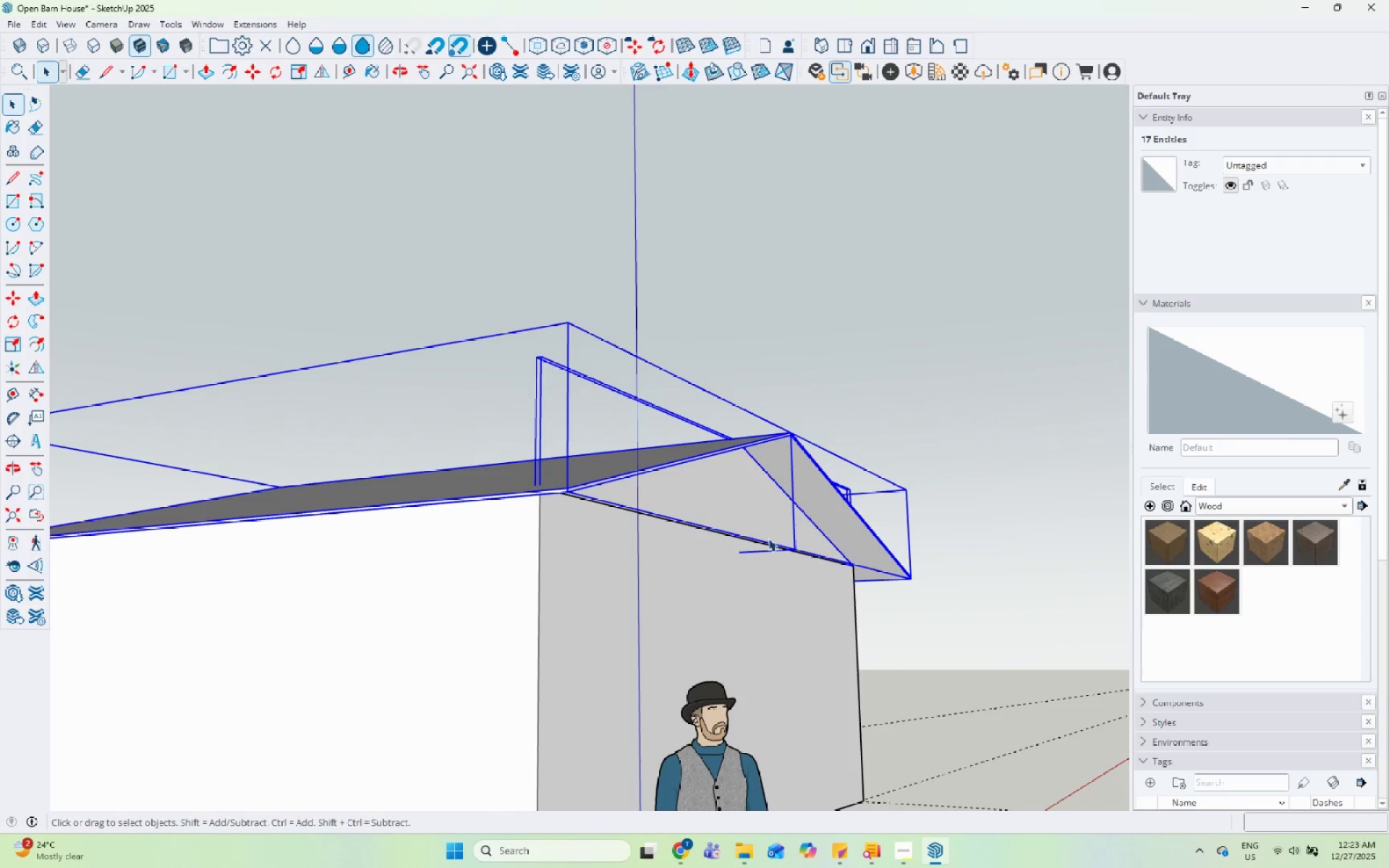 
left_click([774, 524])
 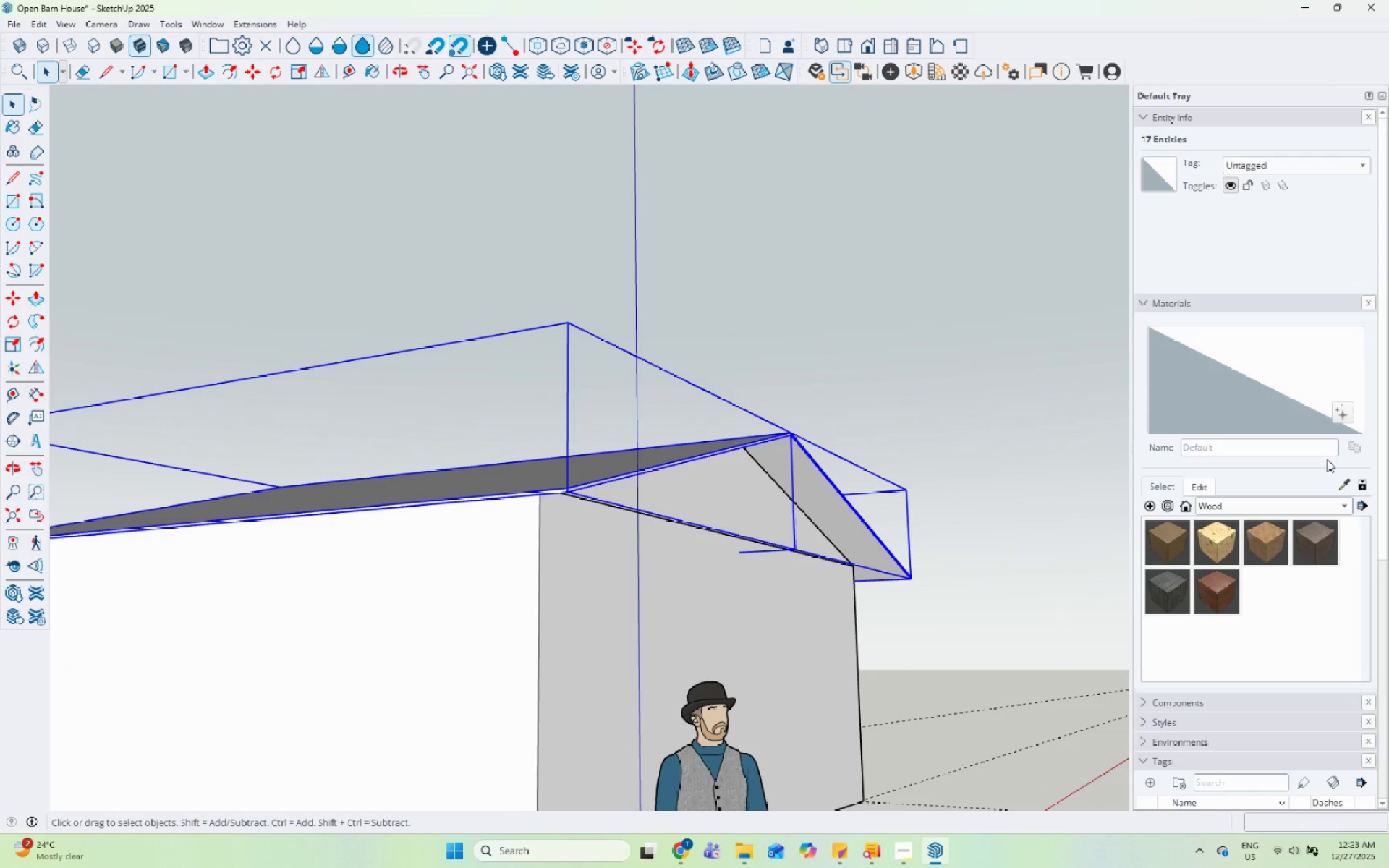 
scroll: coordinate [1301, 474], scroll_direction: down, amount: 4.0
 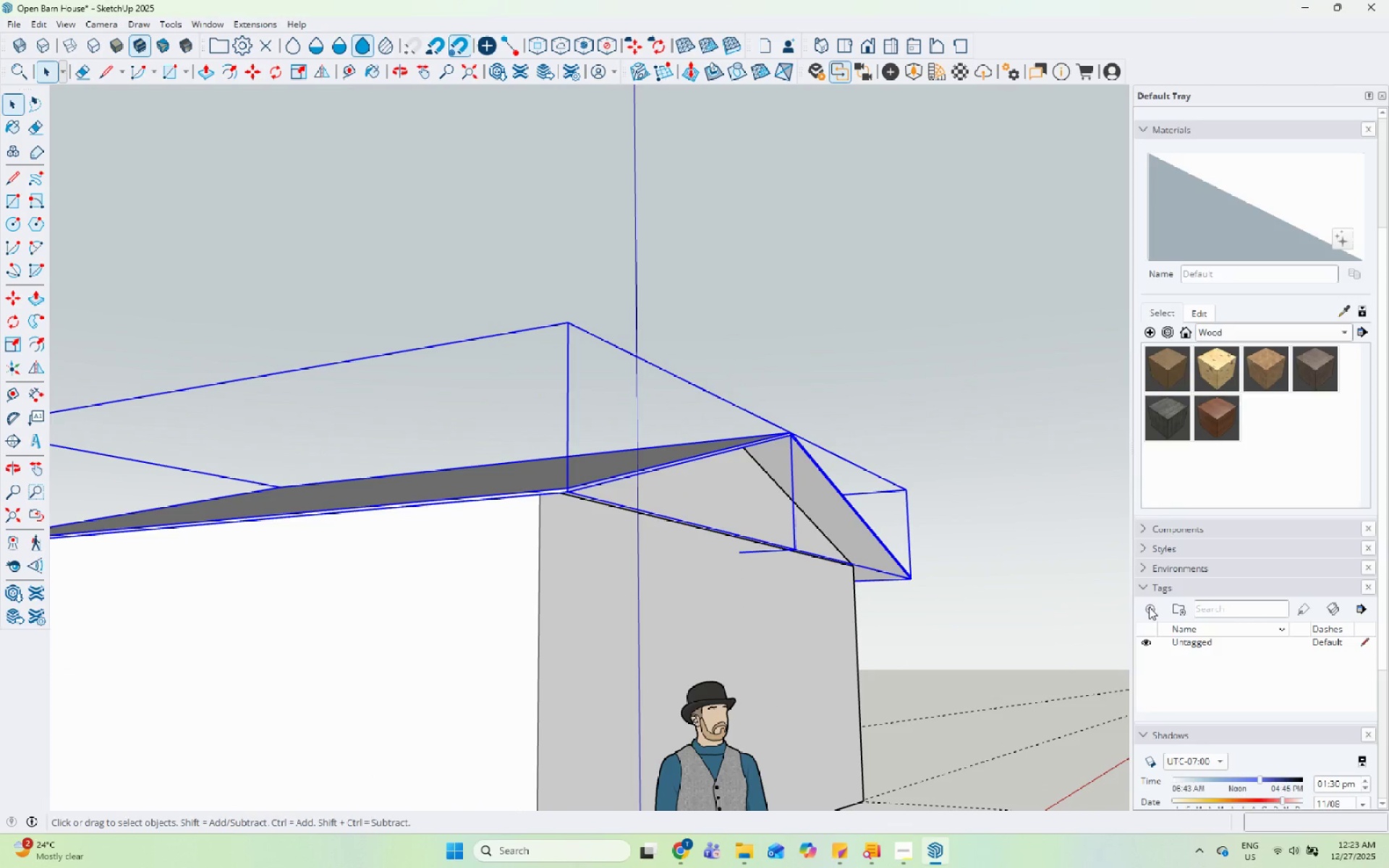 
left_click([1151, 610])
 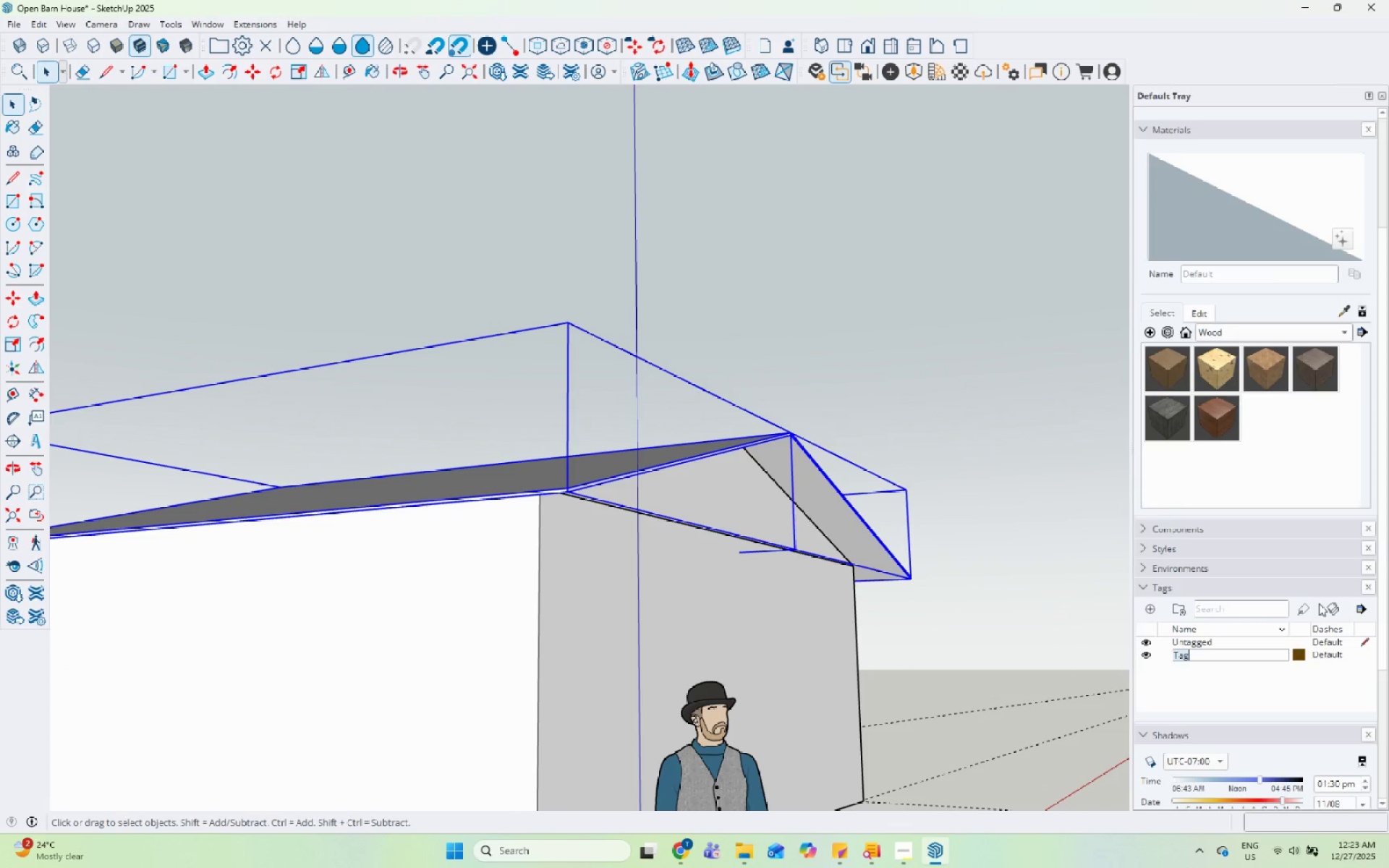 
type(Roof)
 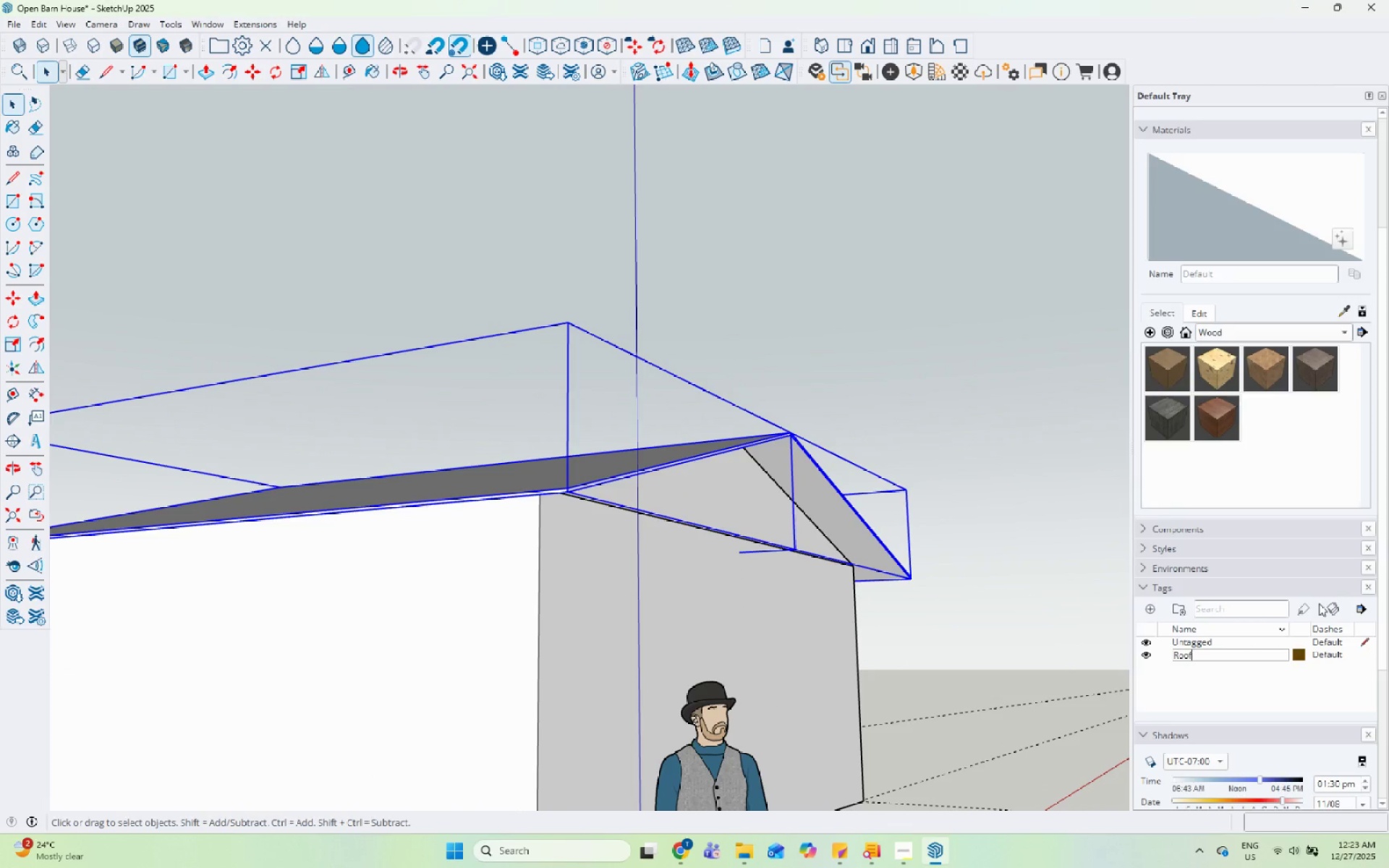 
key(Enter)
 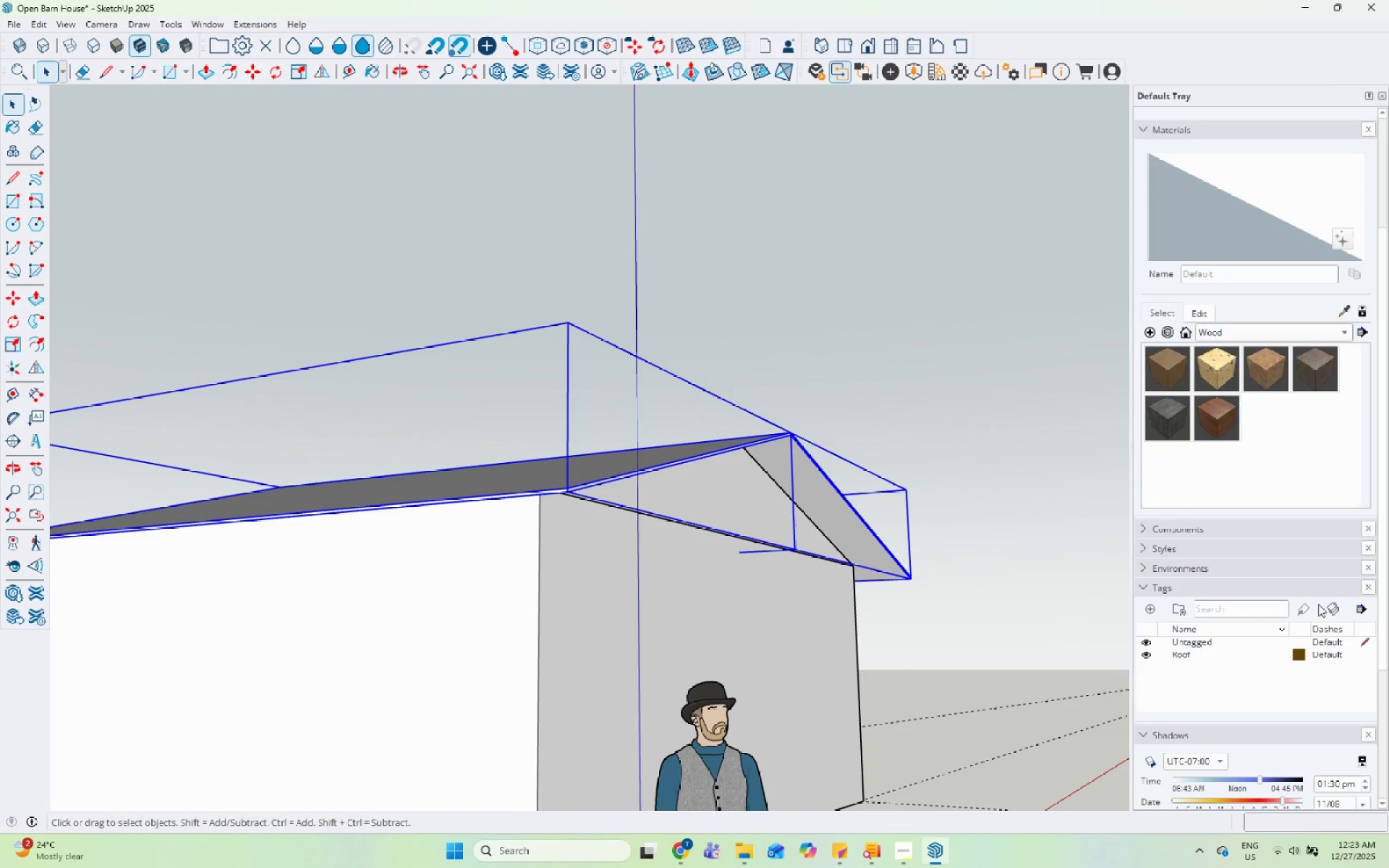 
scroll: coordinate [1256, 333], scroll_direction: up, amount: 11.0
 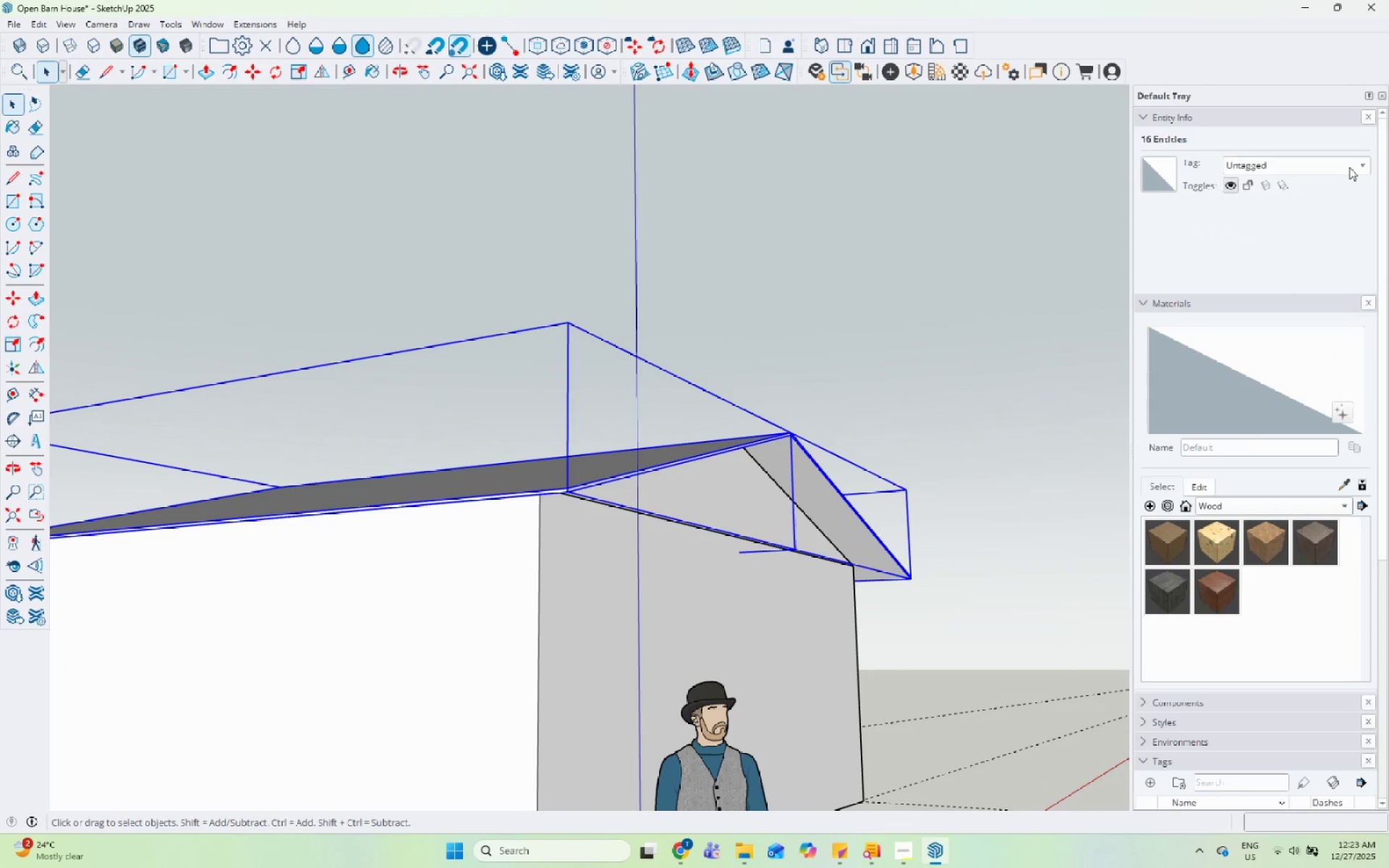 
left_click([1349, 167])
 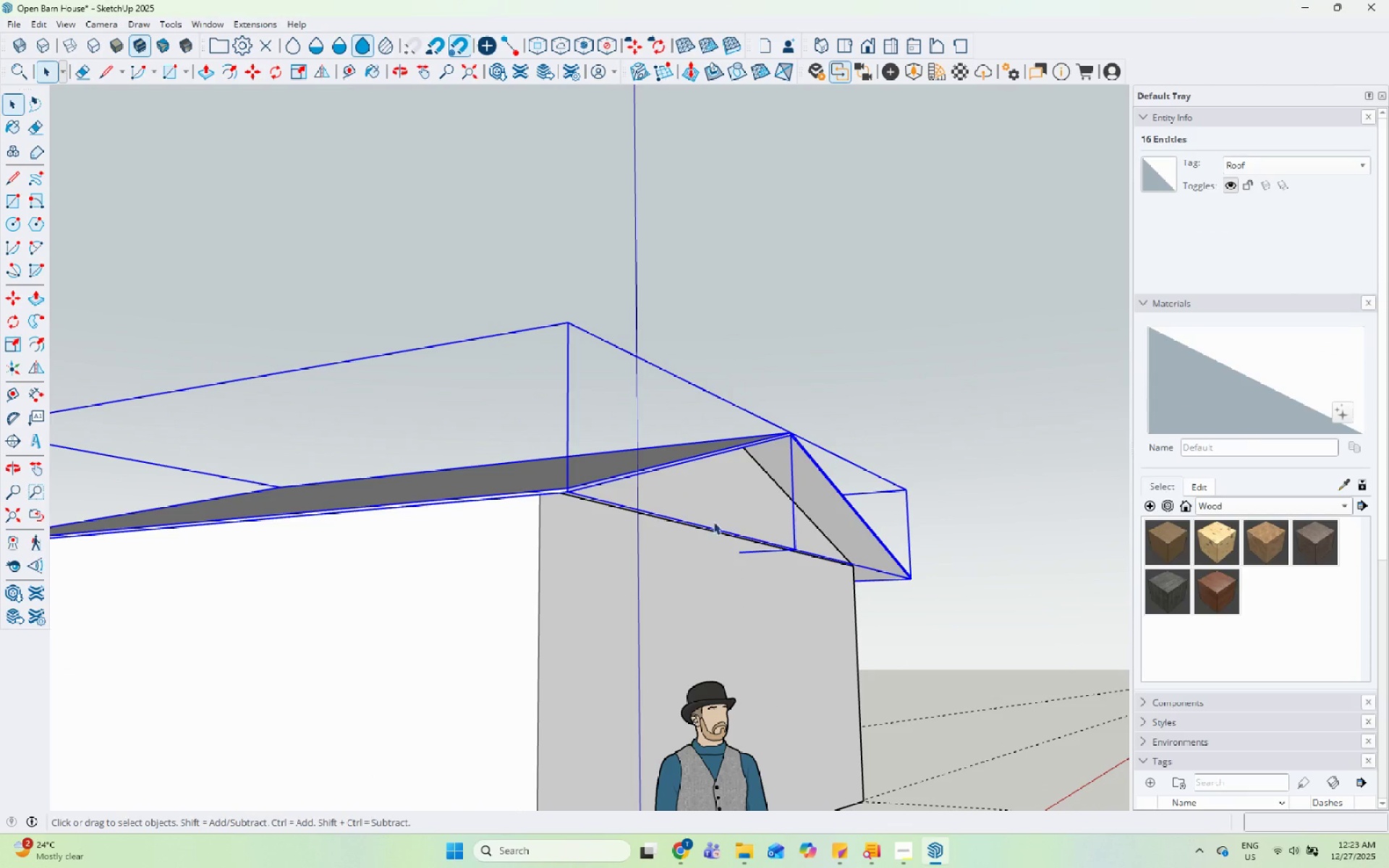 
double_click([725, 506])
 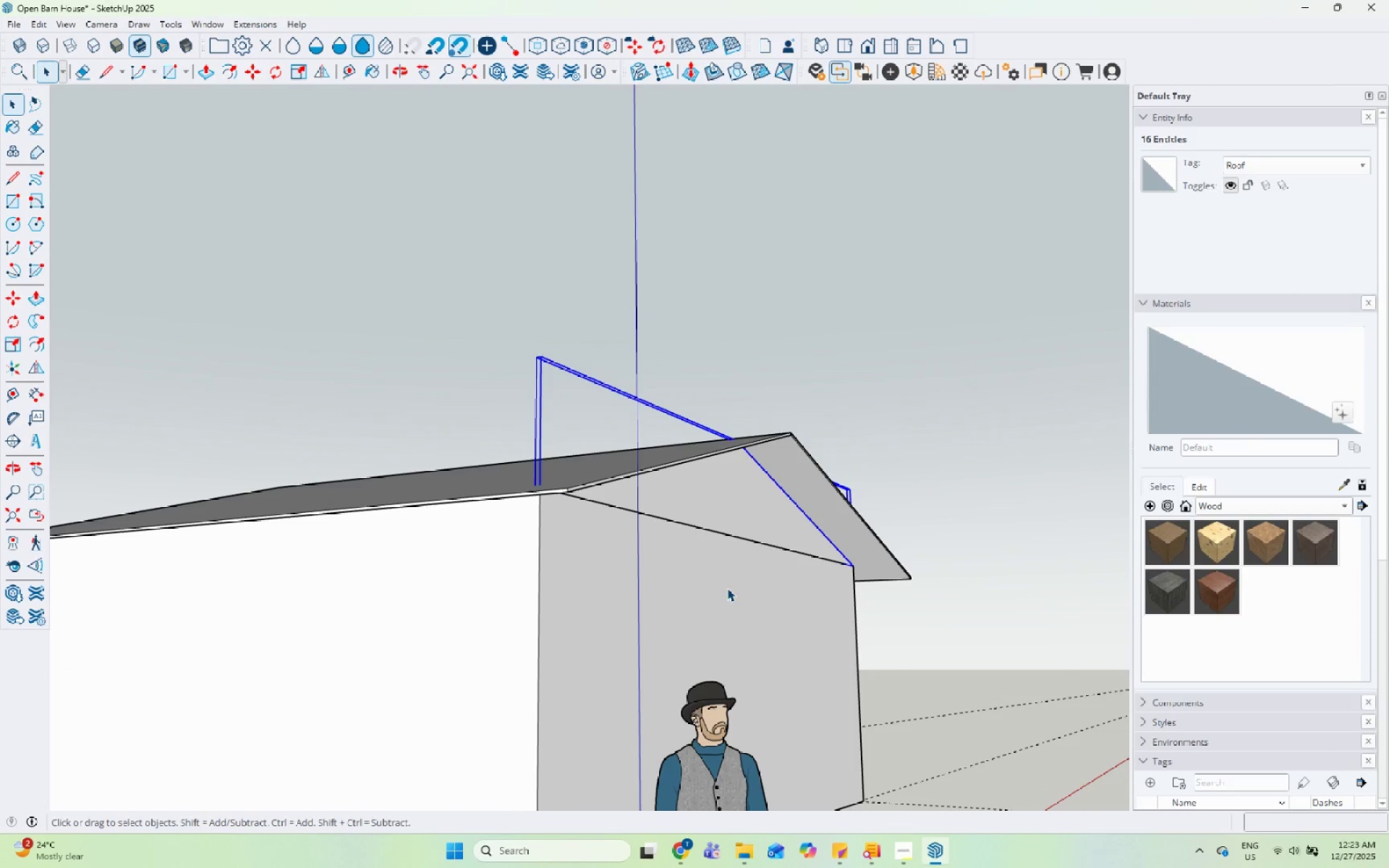 
hold_key(key=ShiftLeft, duration=0.39)
left_click([727, 588])
 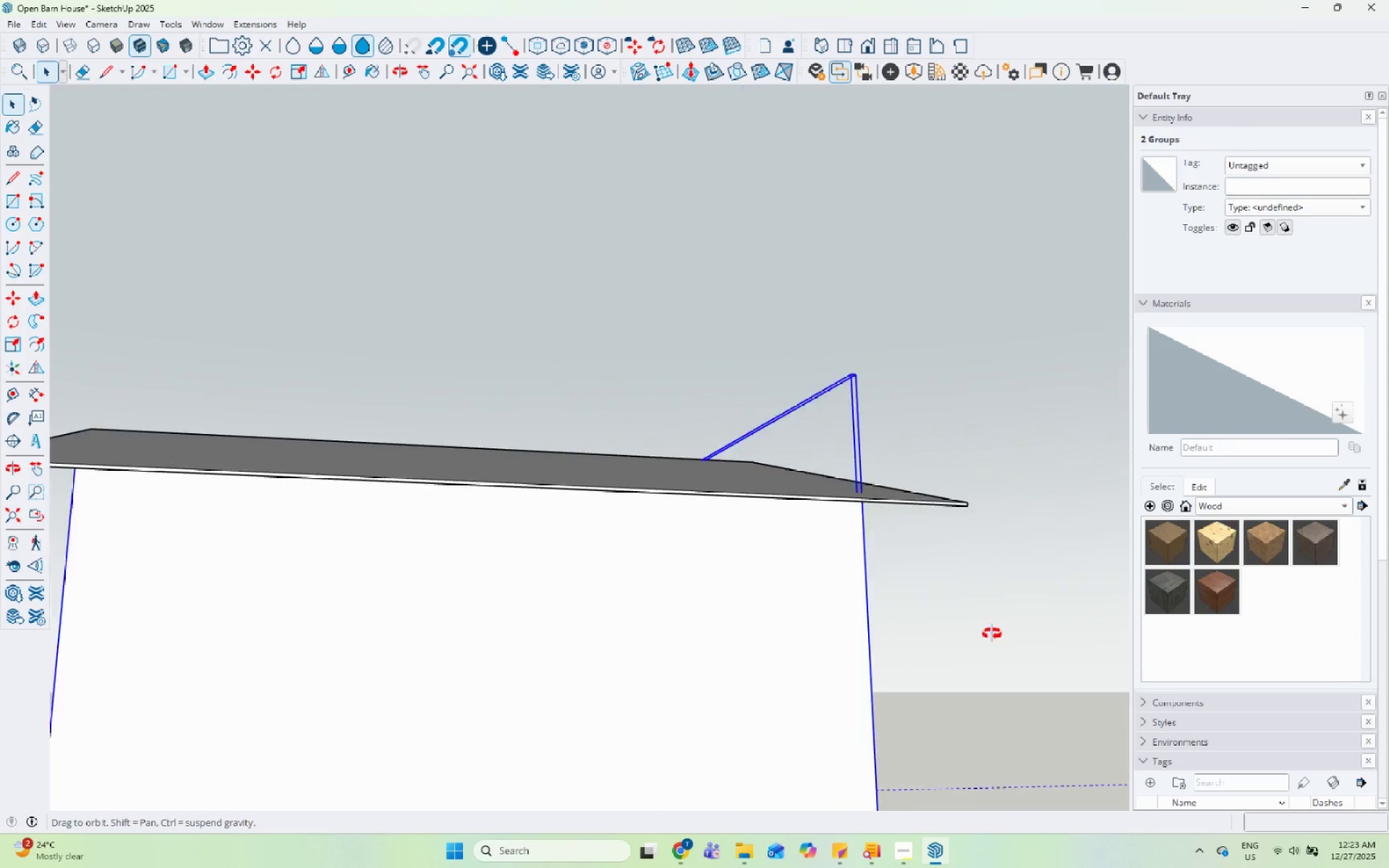 
key(Shift+ShiftLeft)
 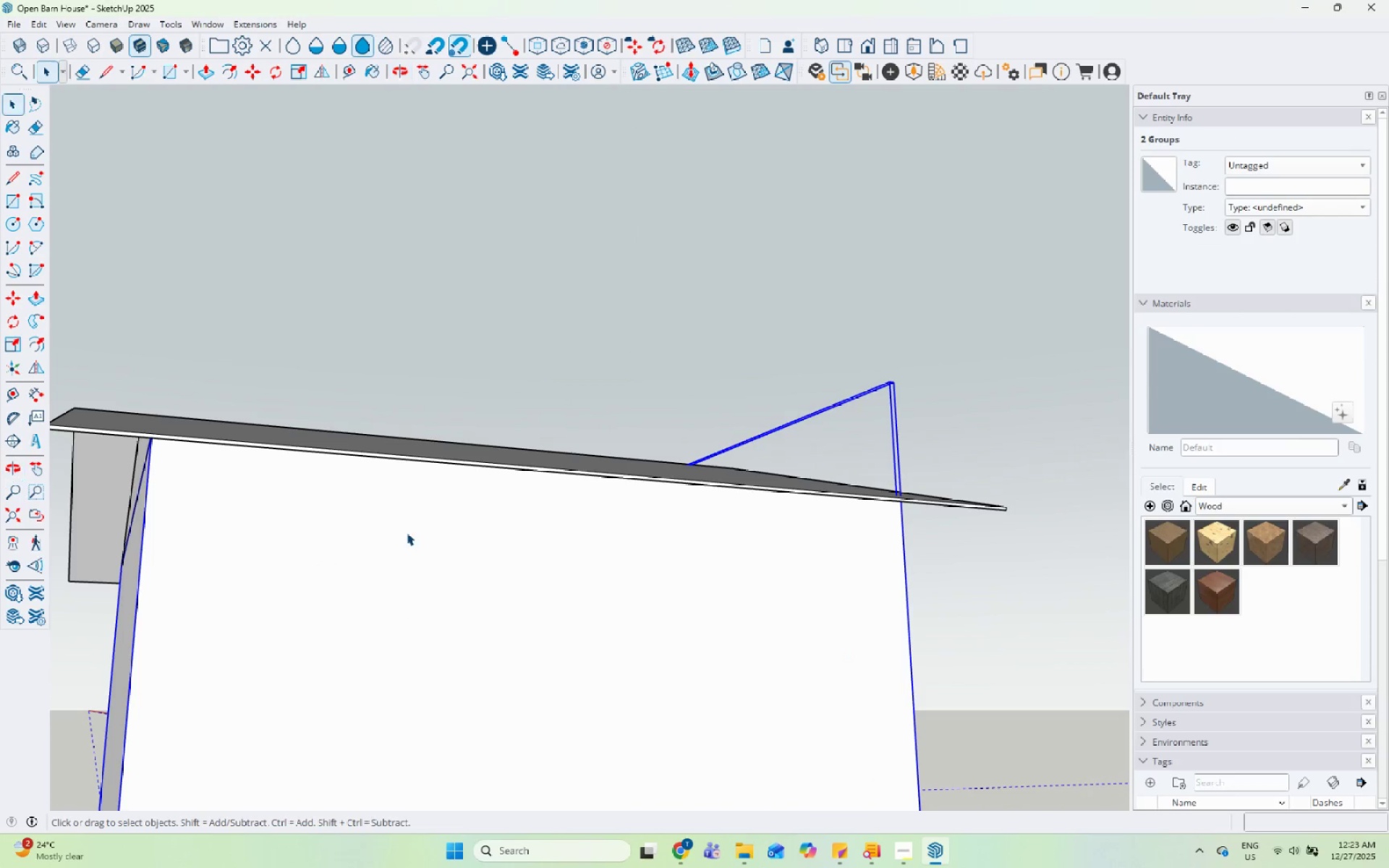 
hold_key(key=ShiftLeft, duration=0.39)
 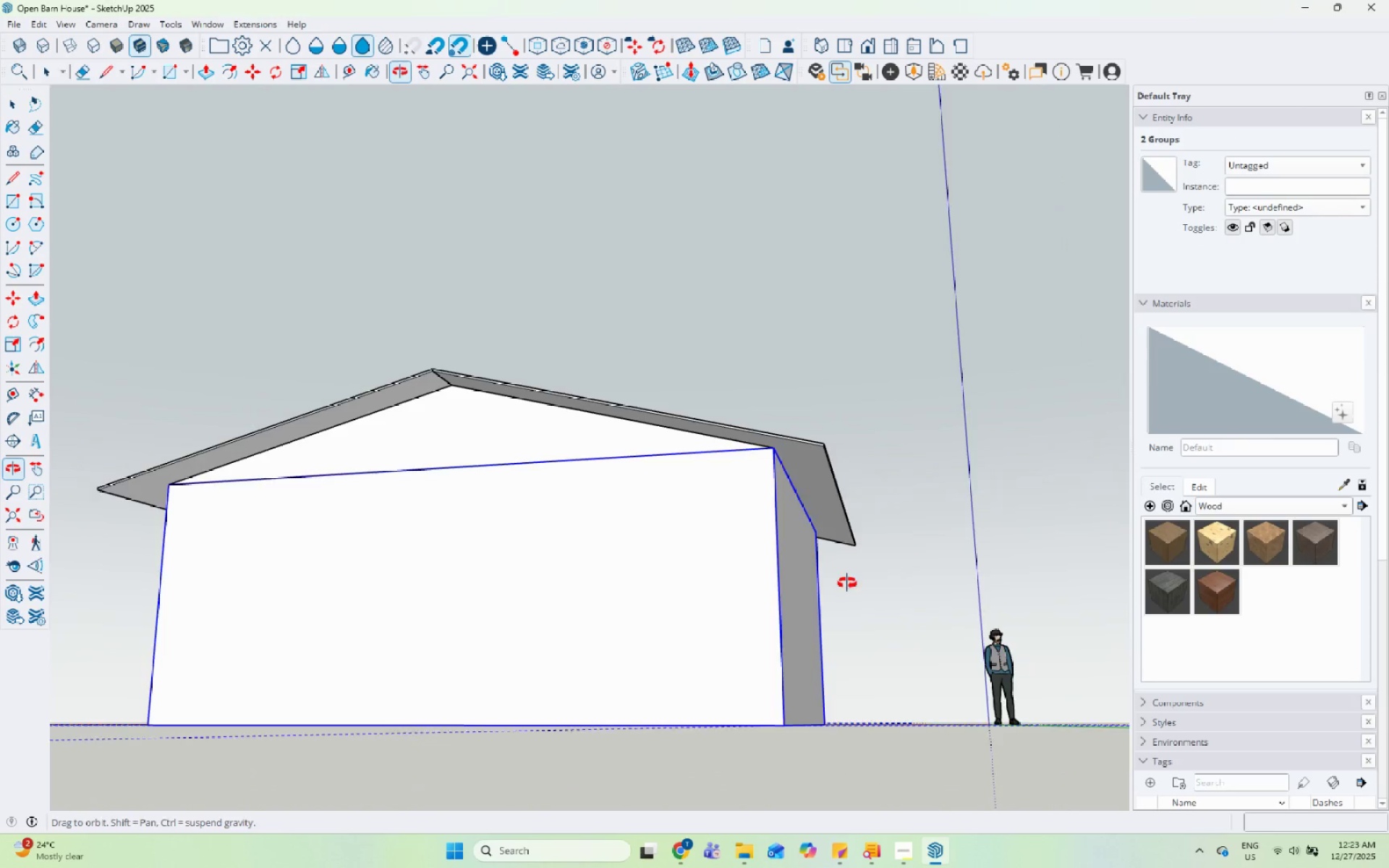 
scroll: coordinate [674, 488], scroll_direction: down, amount: 5.0
 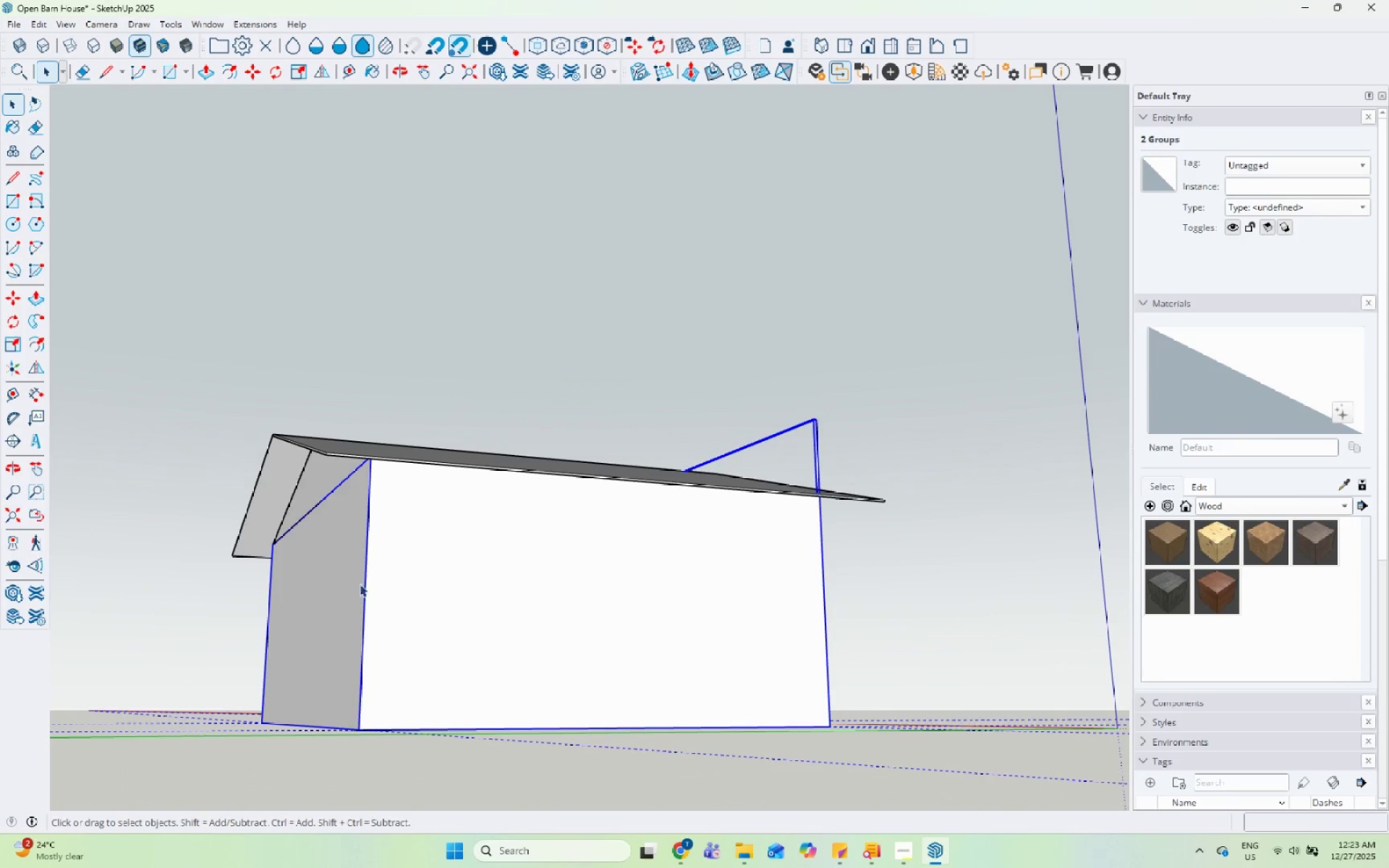 
hold_key(key=ShiftLeft, duration=0.64)
left_click([668, 437])
 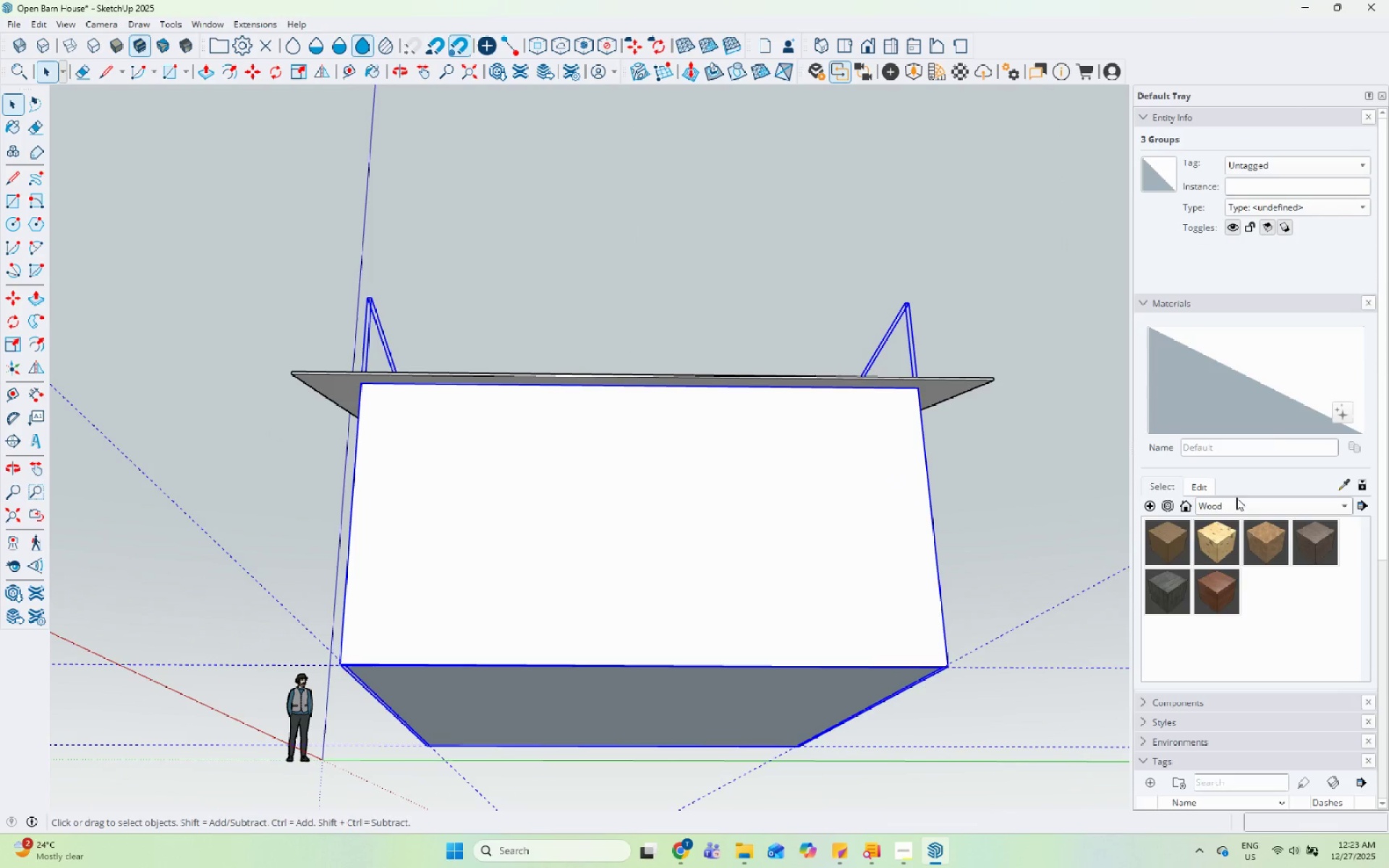 
scroll: coordinate [1159, 702], scroll_direction: down, amount: 2.0
 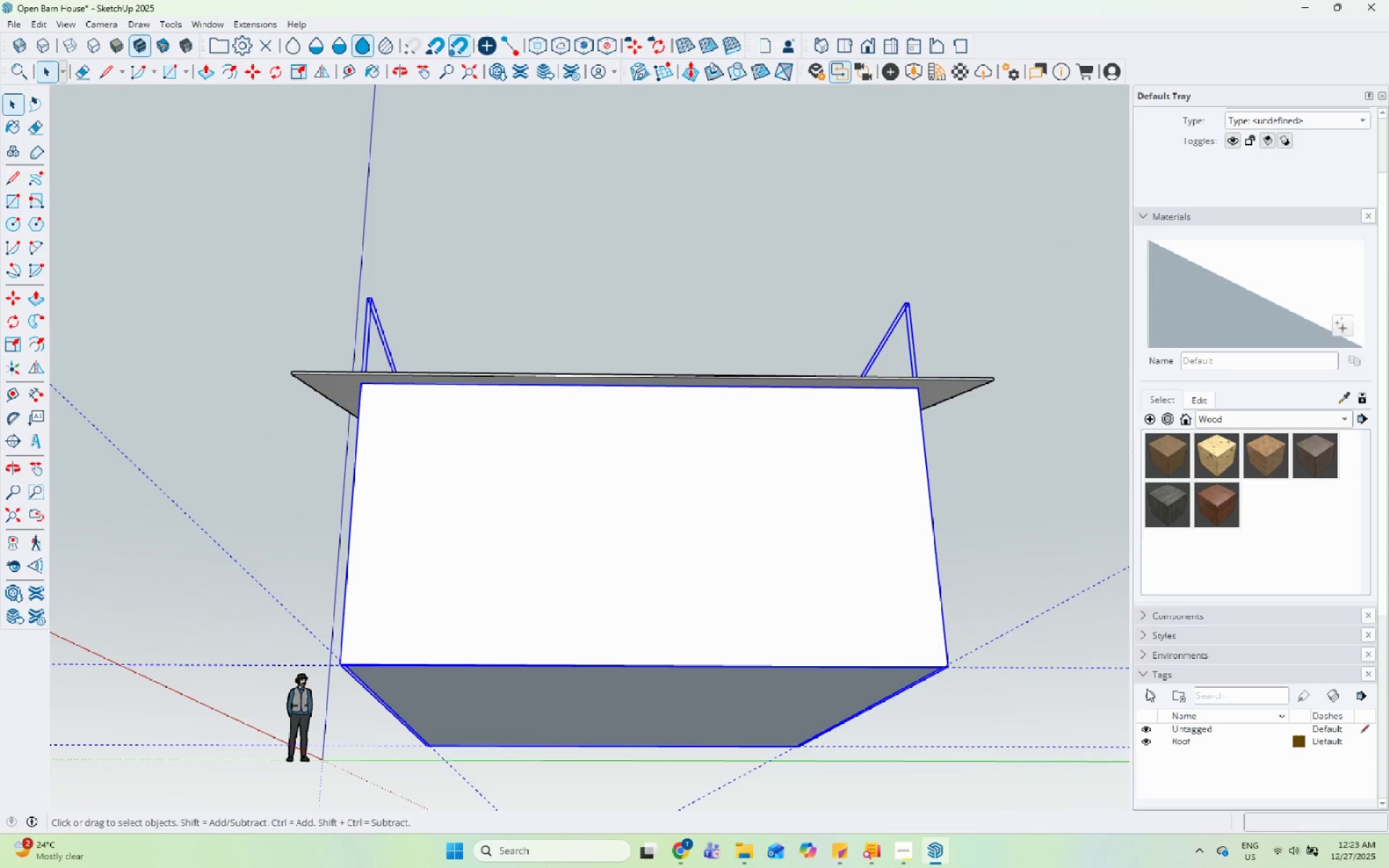 
left_click([1147, 689])
 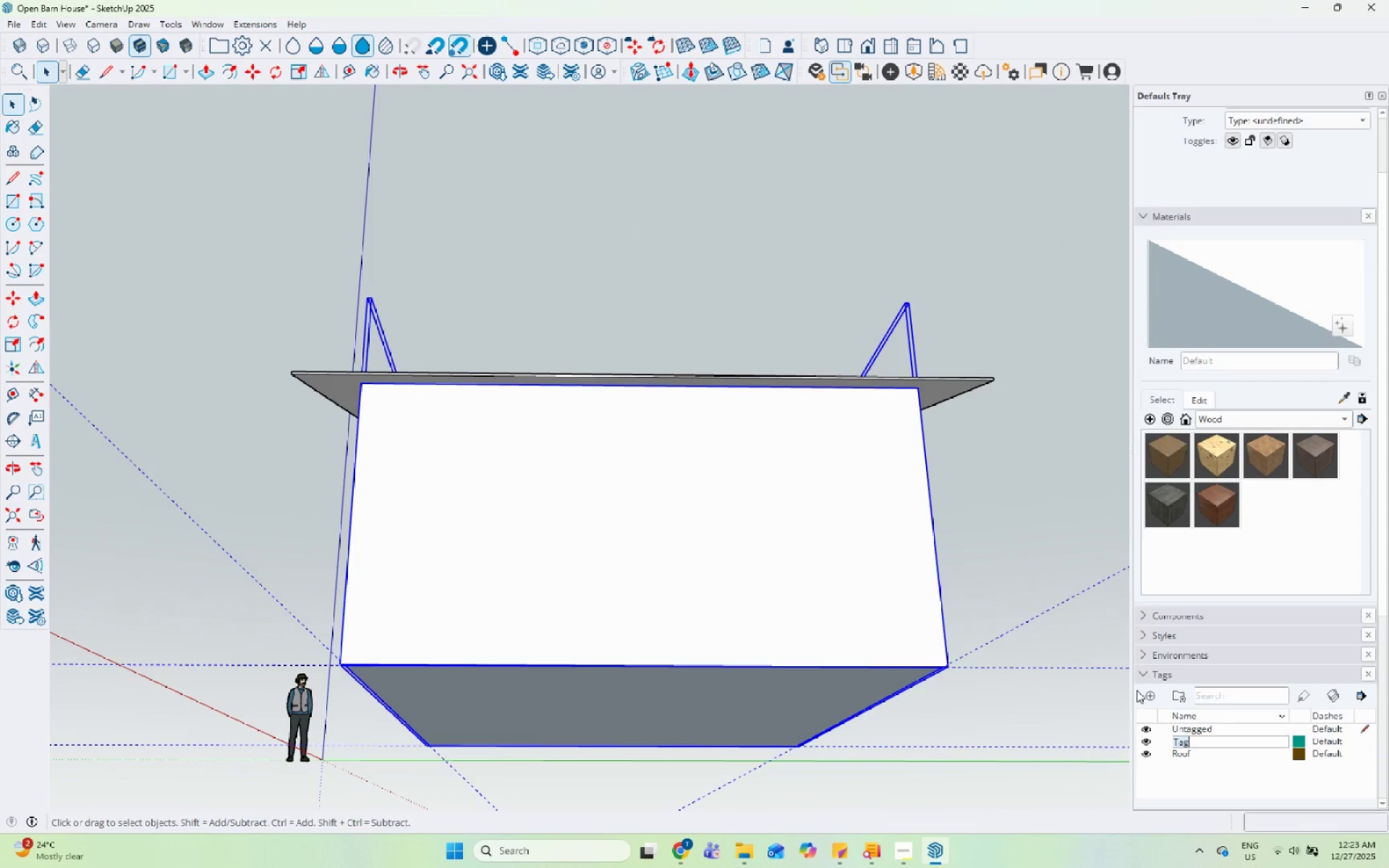 
type(Body)
 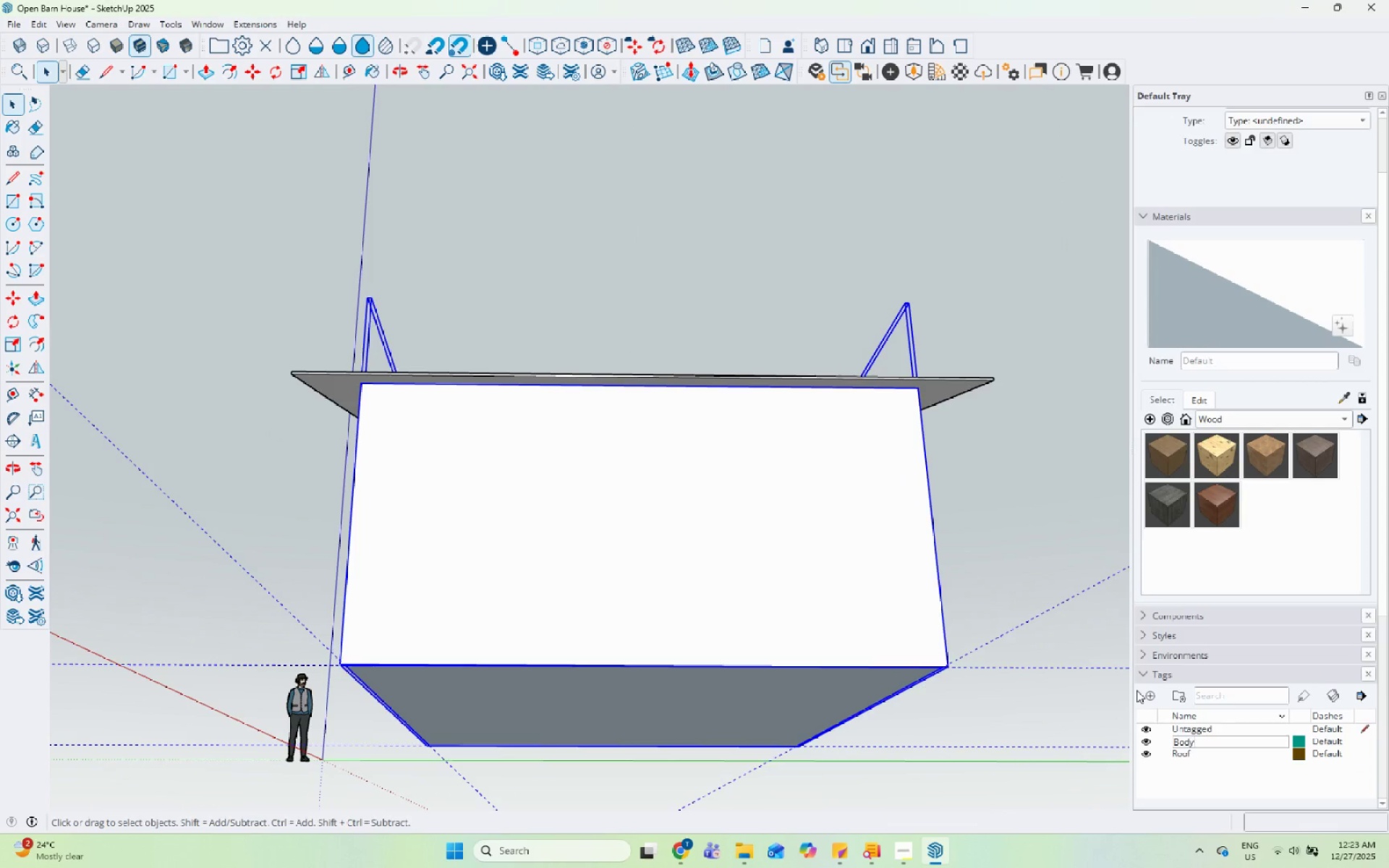 
key(Enter)
 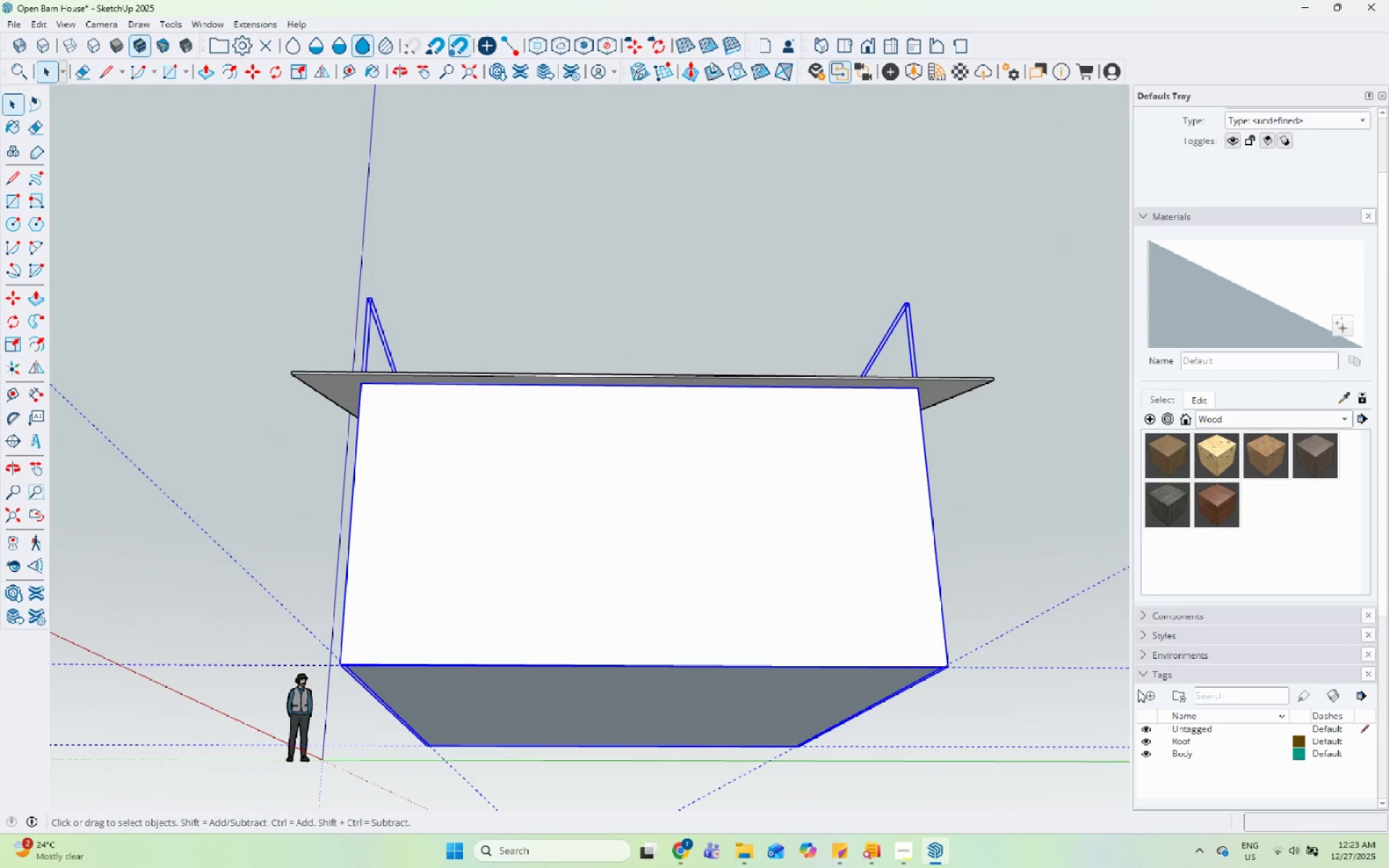 
scroll: coordinate [1292, 226], scroll_direction: up, amount: 6.0
 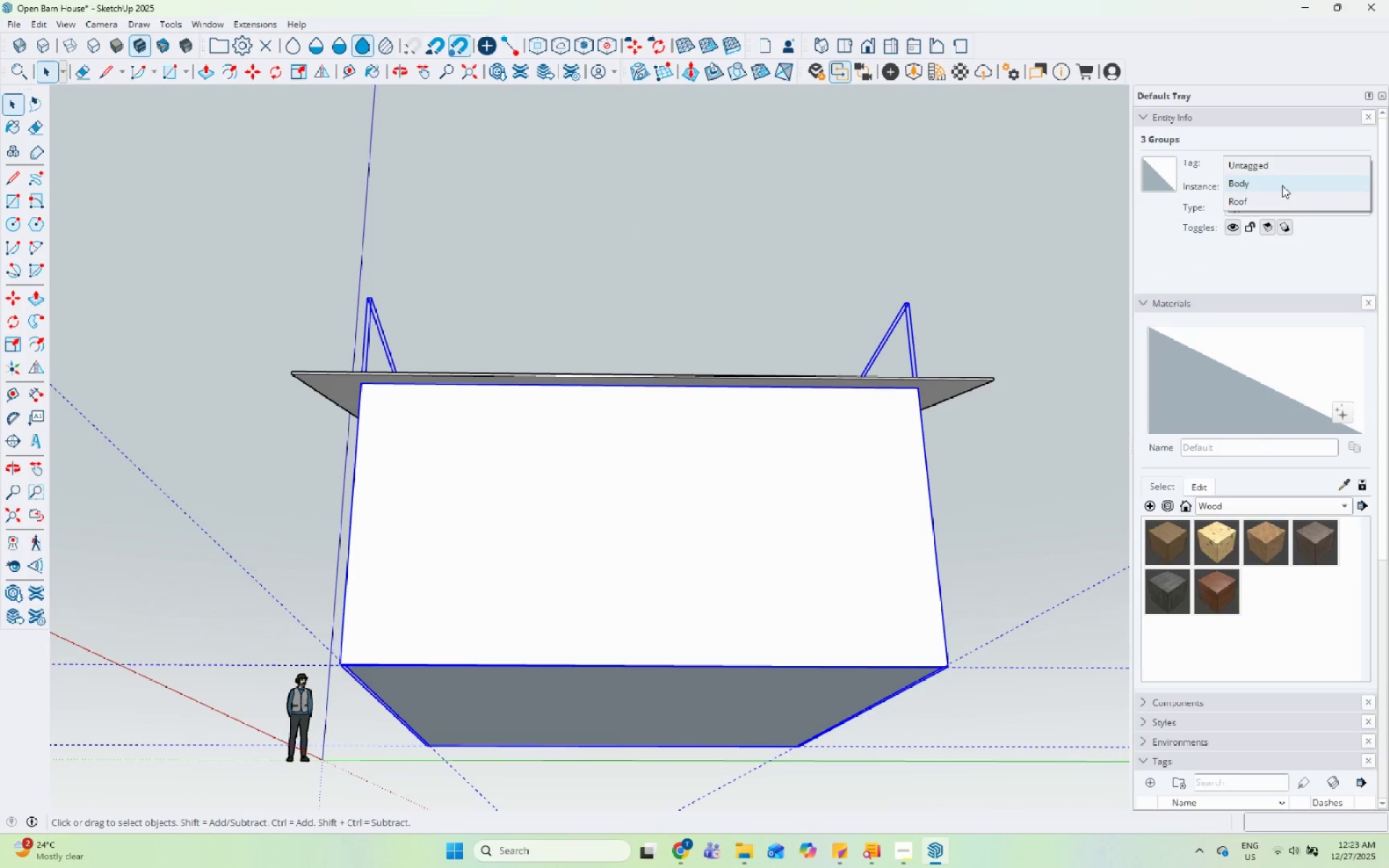 
double_click([1279, 187])
 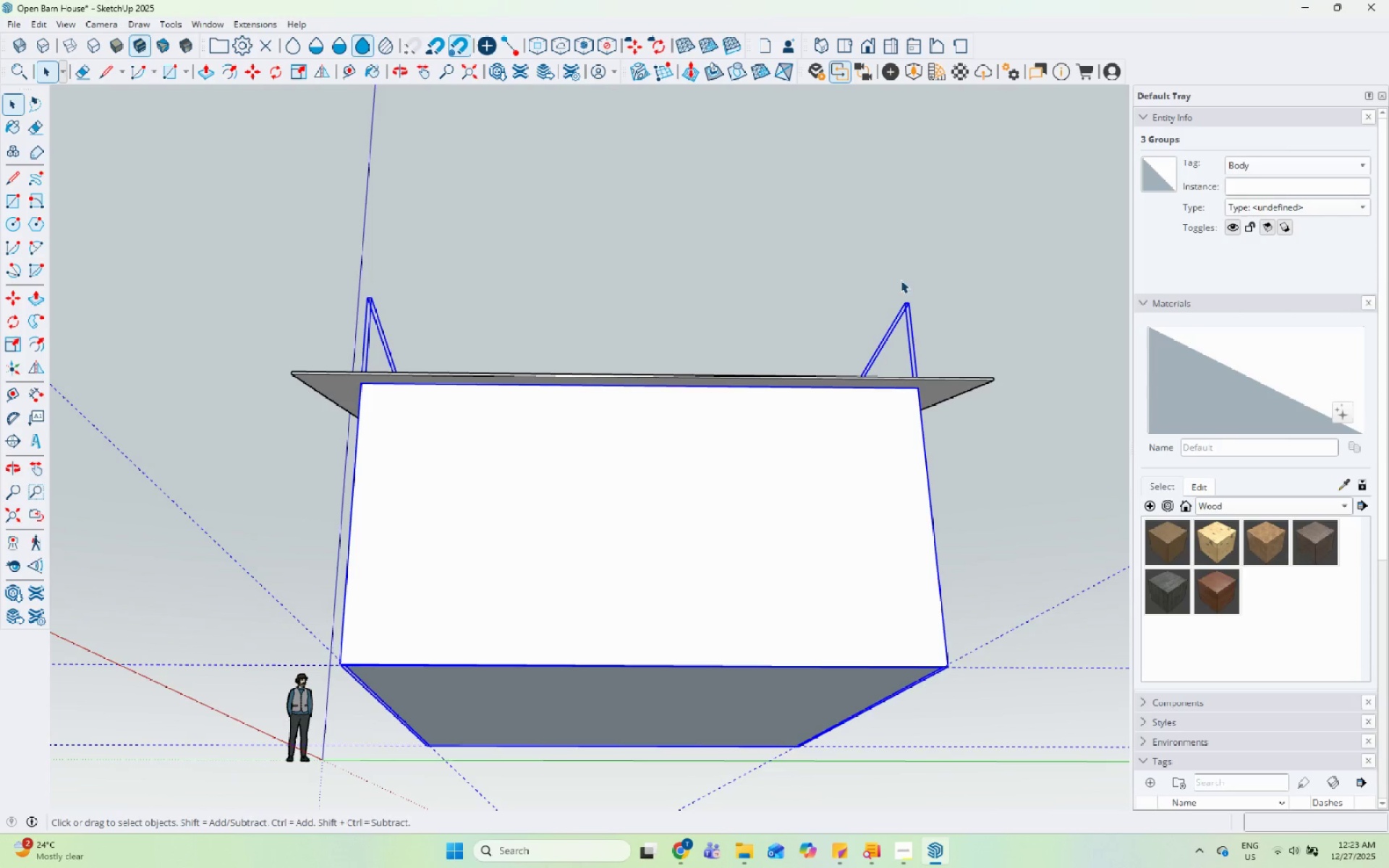 
scroll: coordinate [883, 287], scroll_direction: down, amount: 4.0
 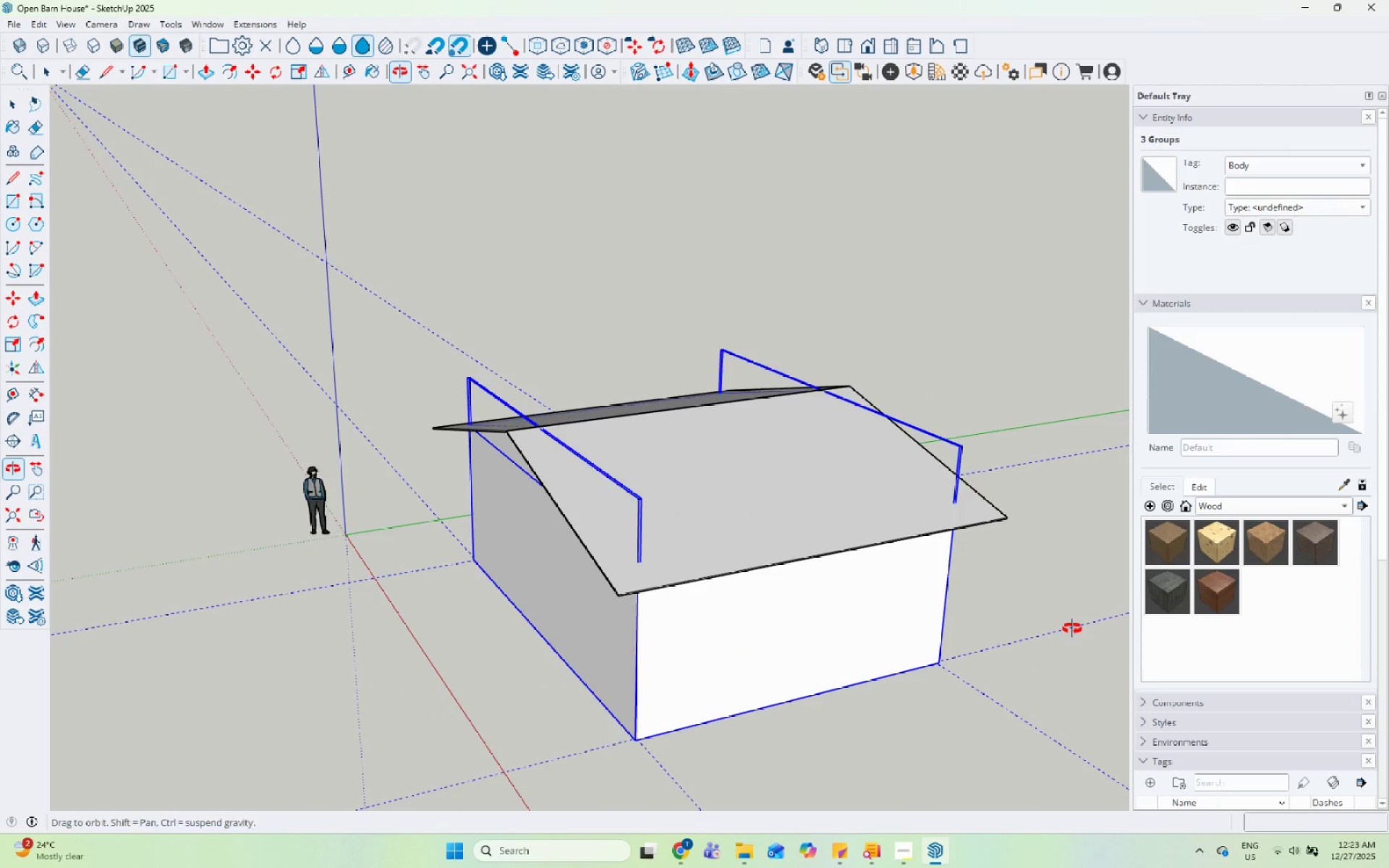 
double_click([720, 524])
 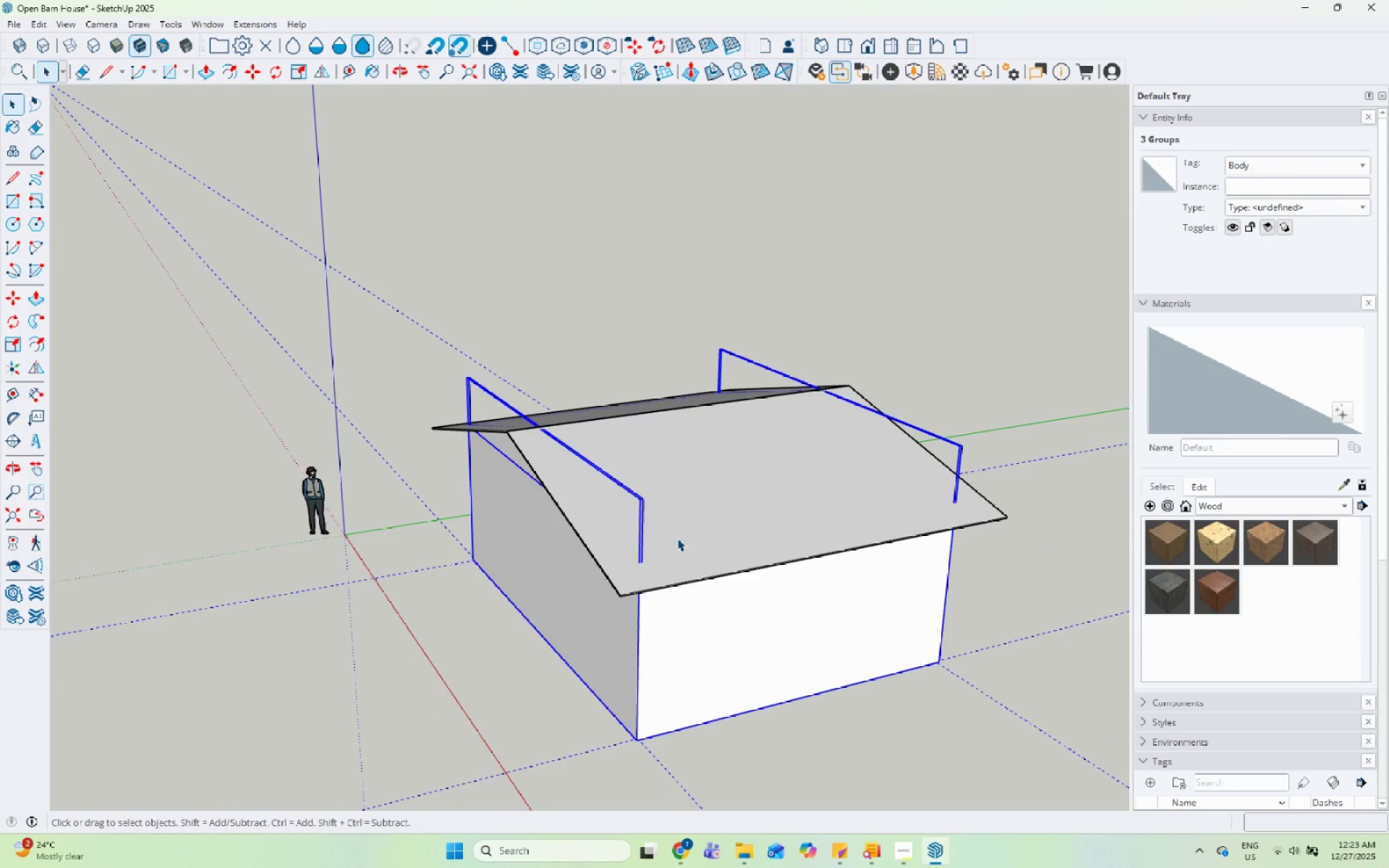 
left_click([770, 309])
 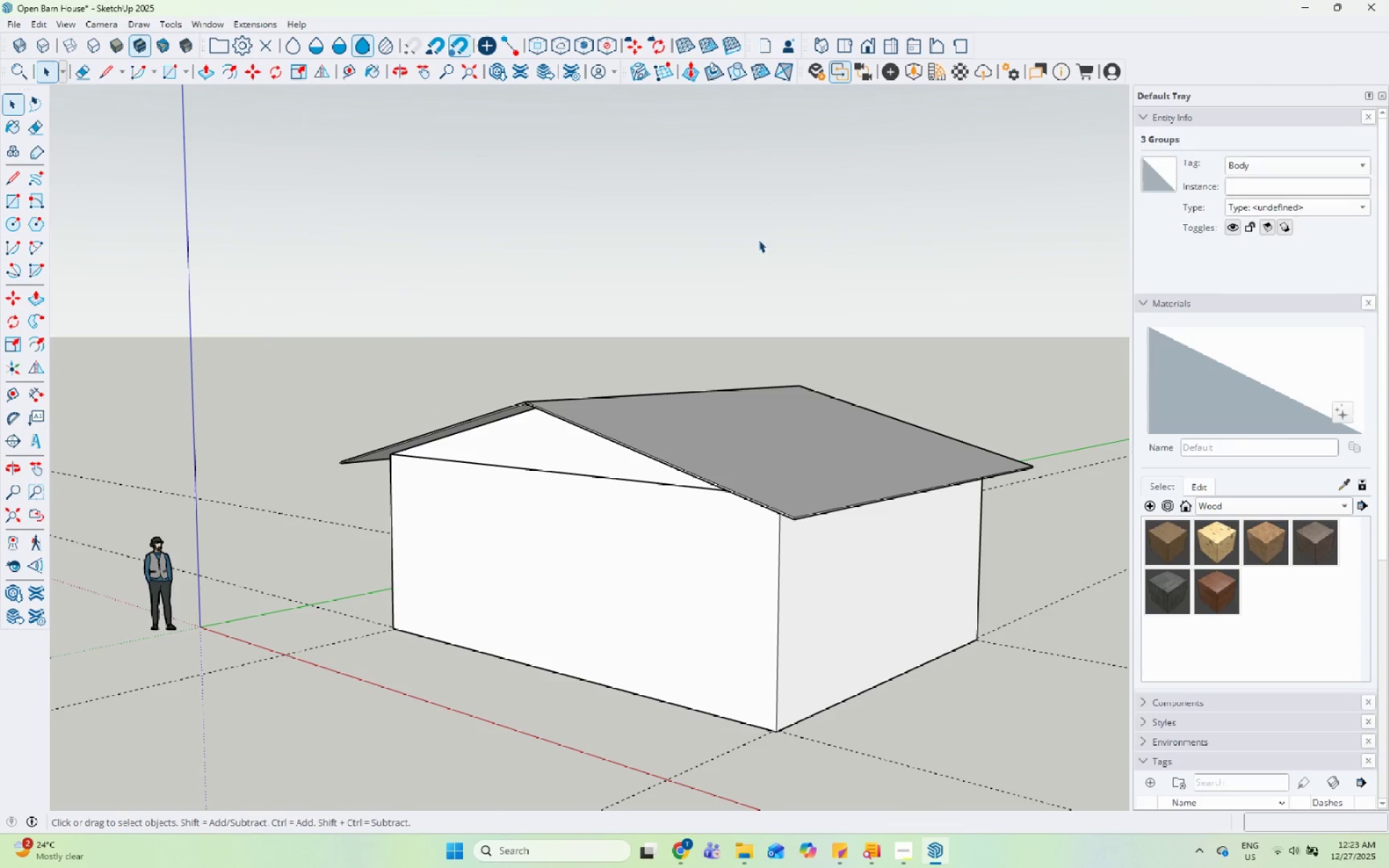 
scroll: coordinate [676, 319], scroll_direction: up, amount: 7.0
 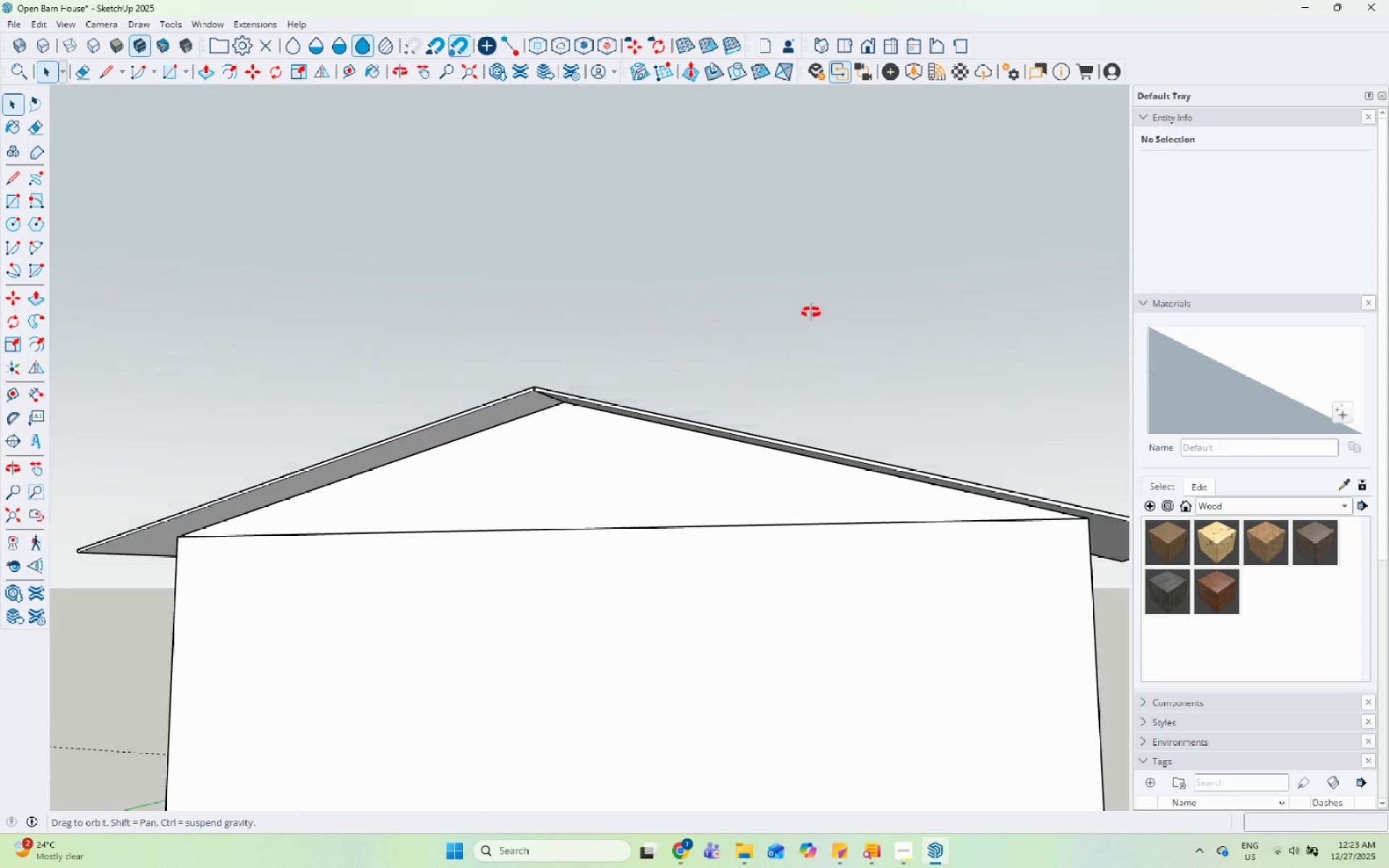 
scroll: coordinate [494, 299], scroll_direction: down, amount: 5.0
 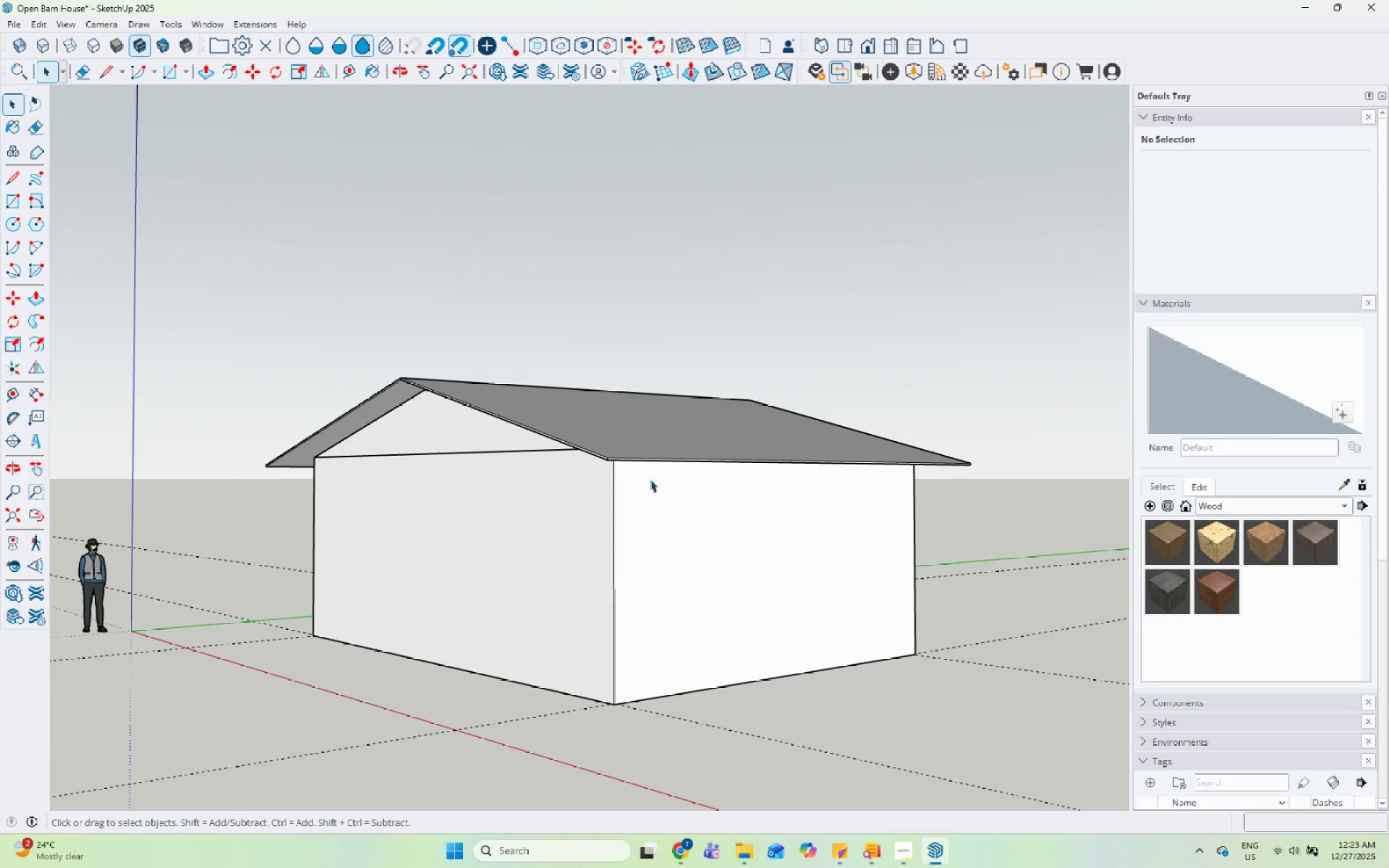 
left_click([647, 538])
 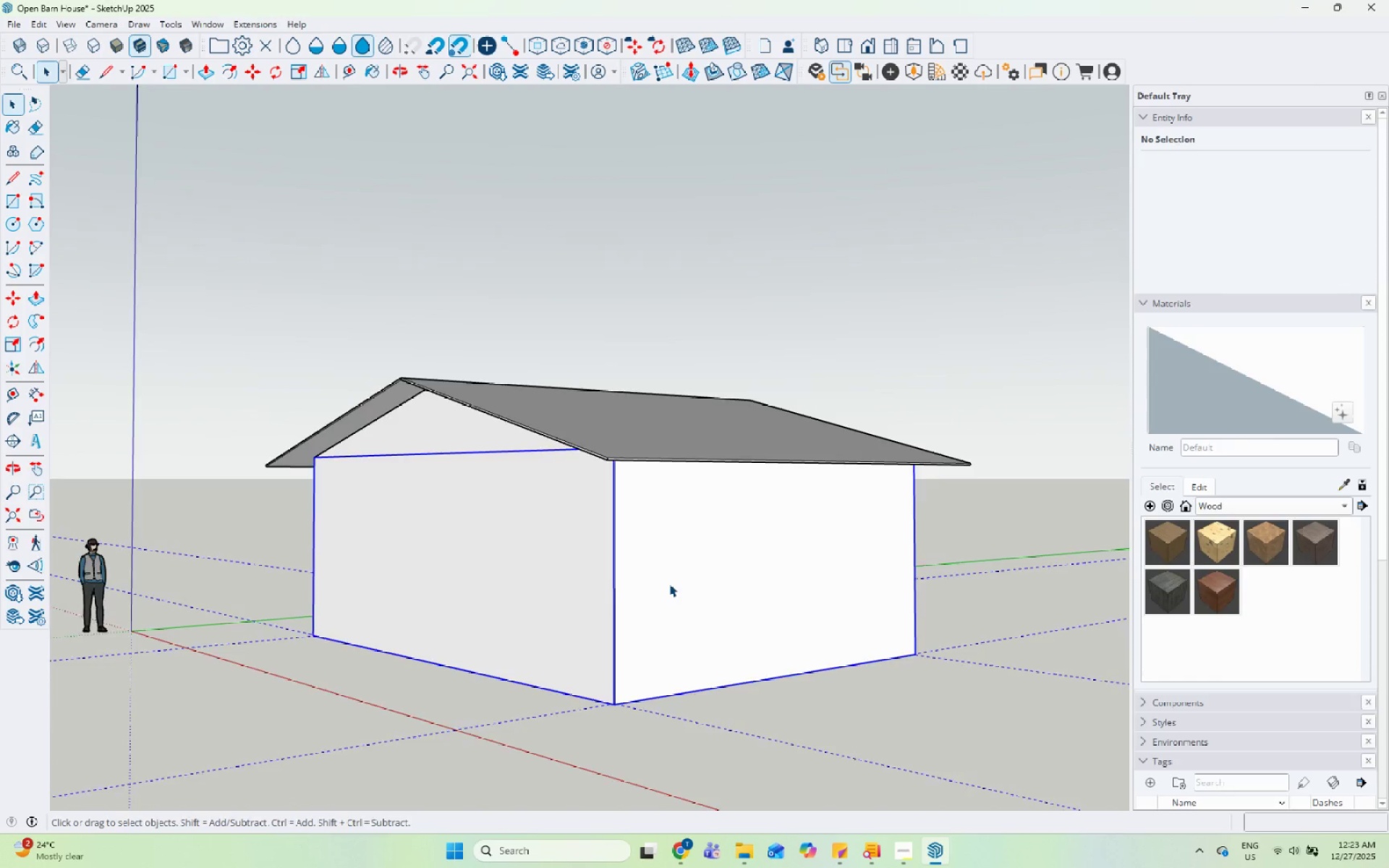 
scroll: coordinate [670, 585], scroll_direction: down, amount: 1.0
 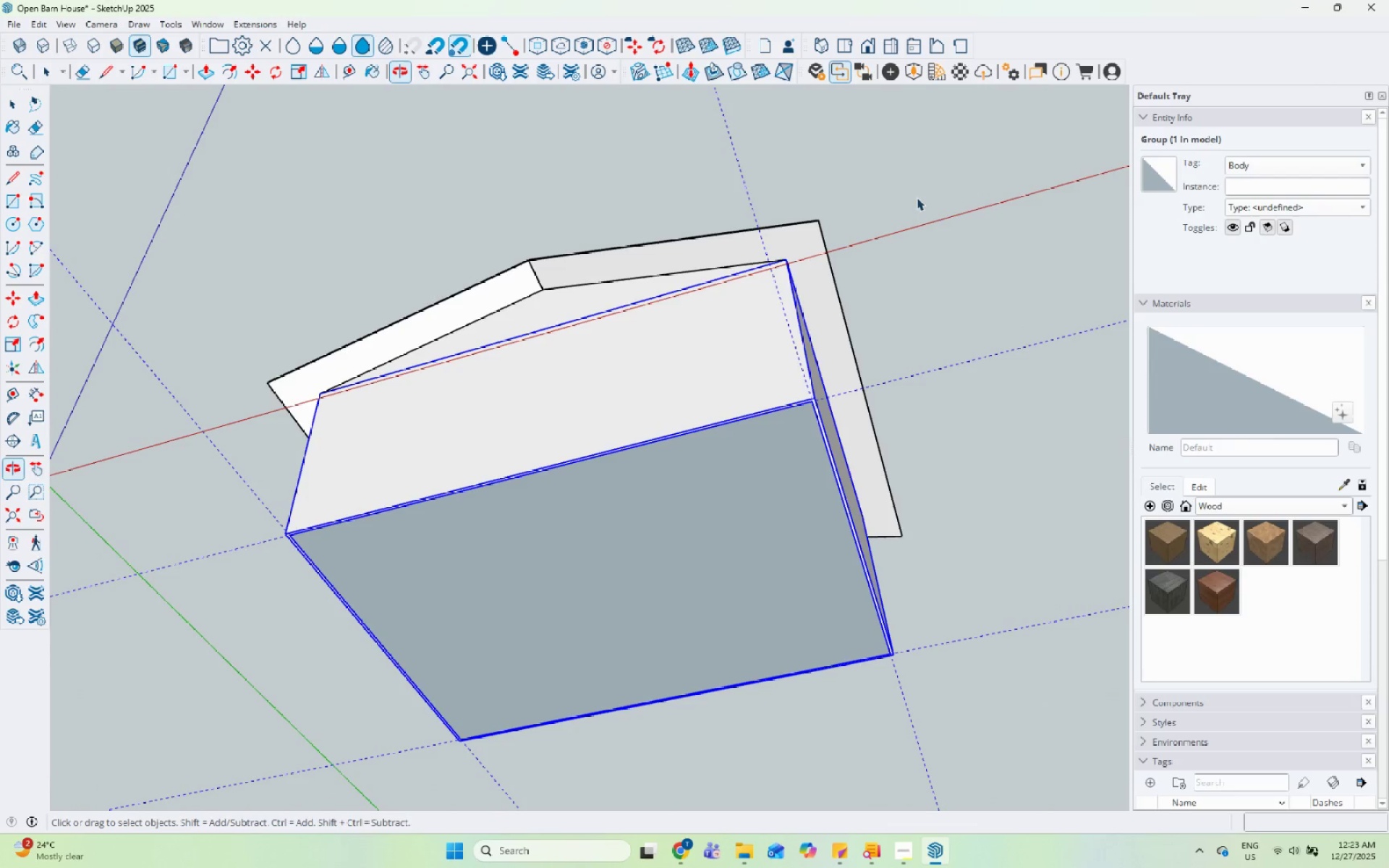 
scroll: coordinate [784, 482], scroll_direction: up, amount: 4.0
 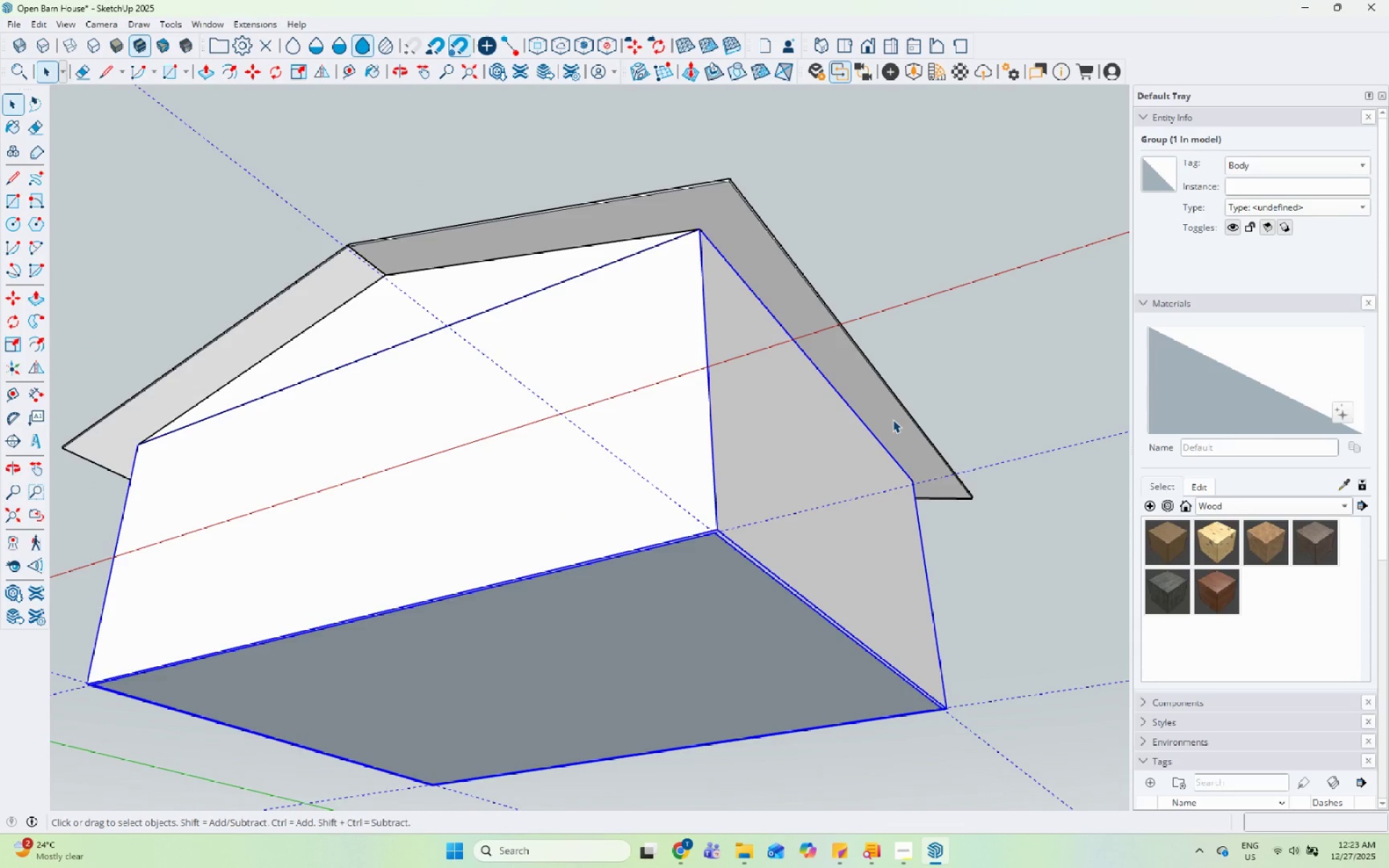 
scroll: coordinate [1176, 710], scroll_direction: down, amount: 7.0
 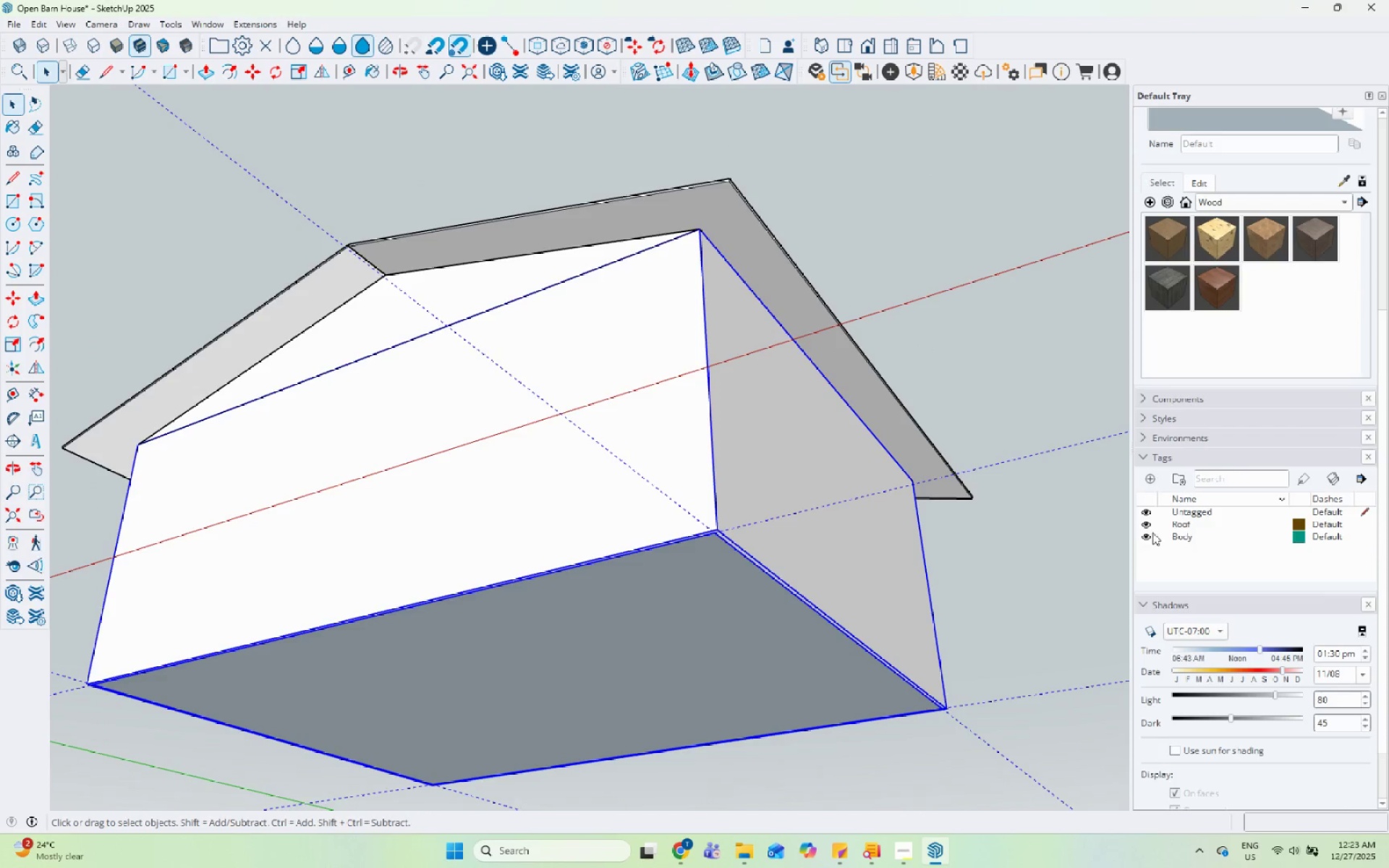 
left_click([1151, 522])
 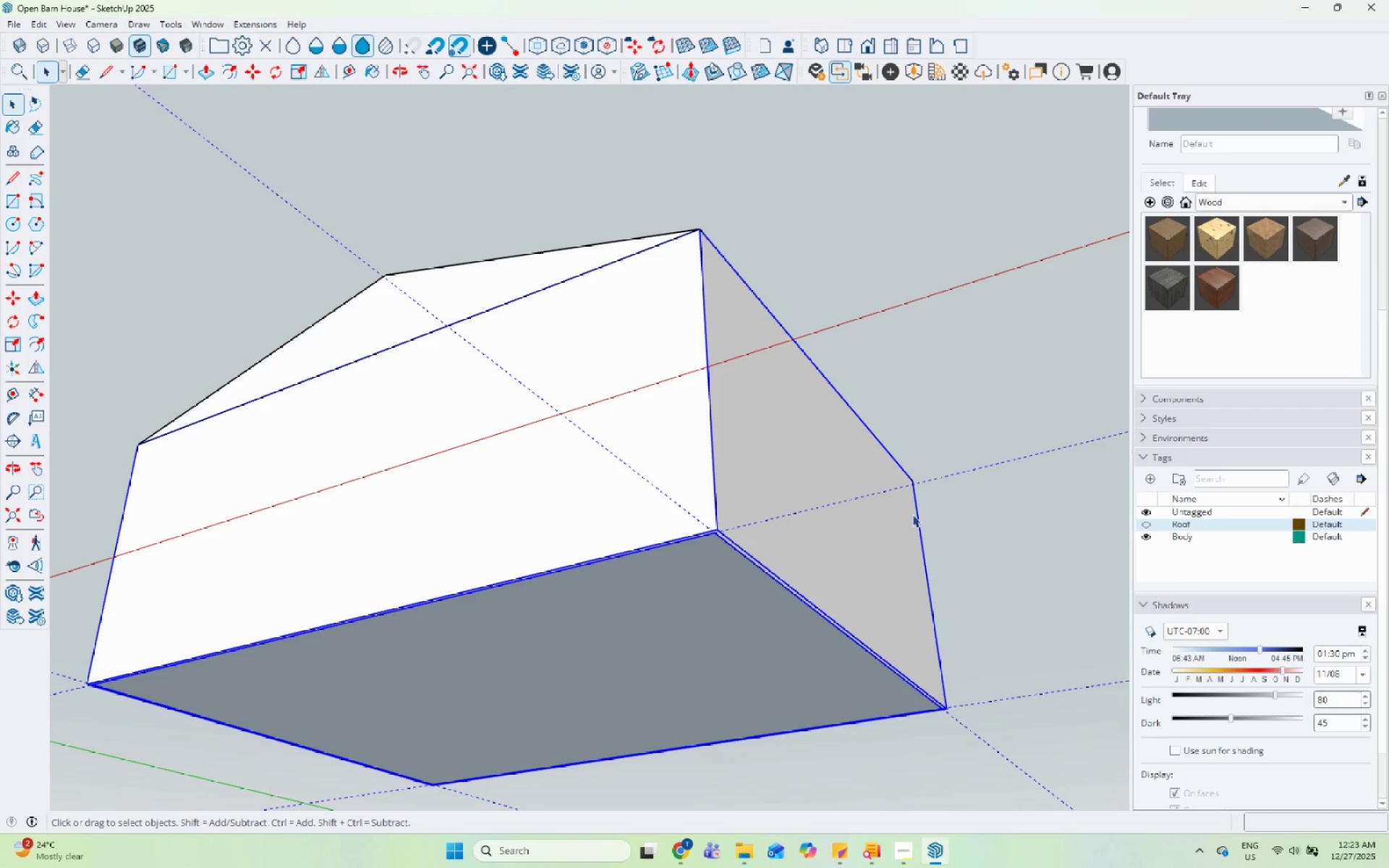 
scroll: coordinate [526, 451], scroll_direction: down, amount: 1.0
 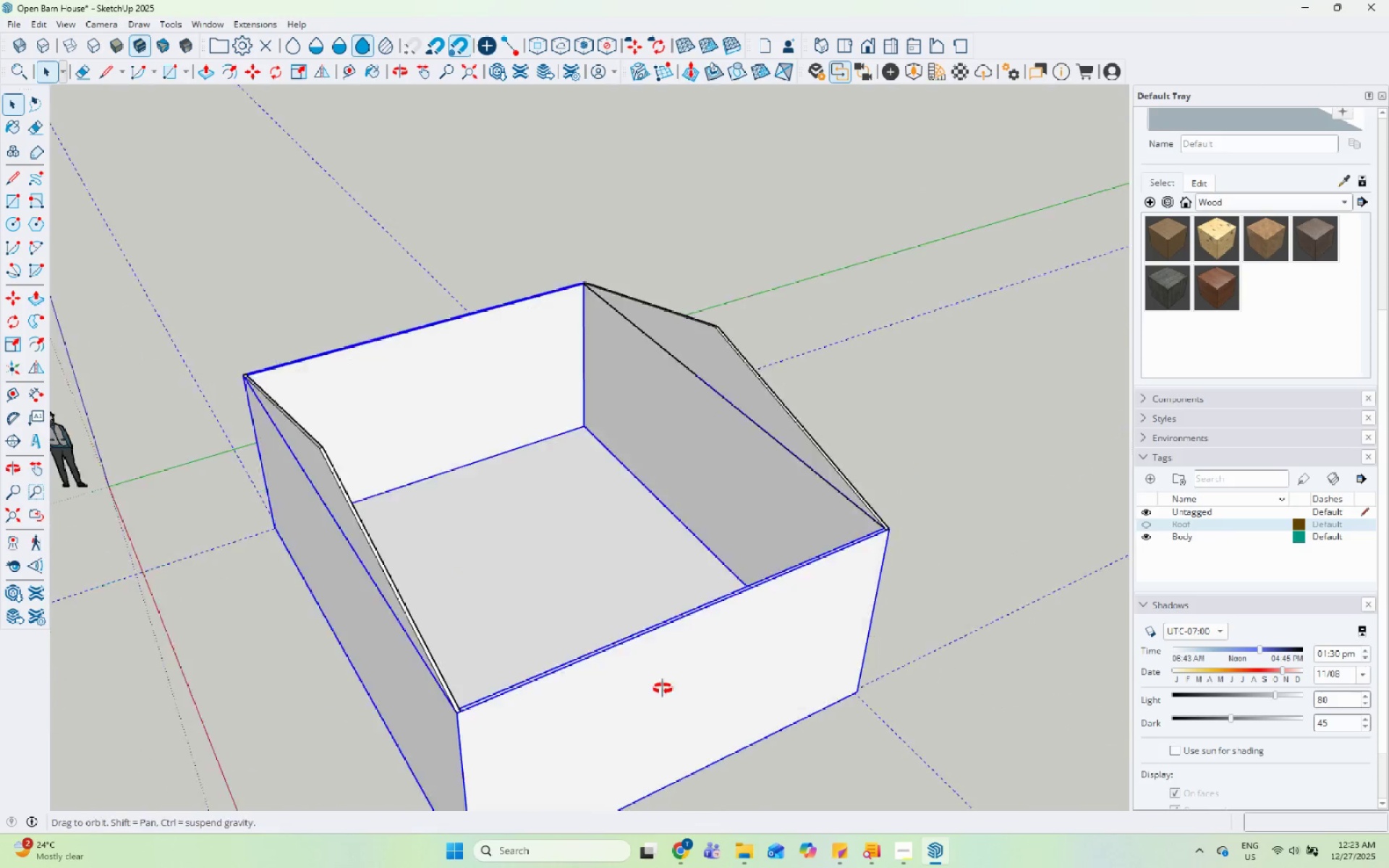 
left_click([616, 485])
 